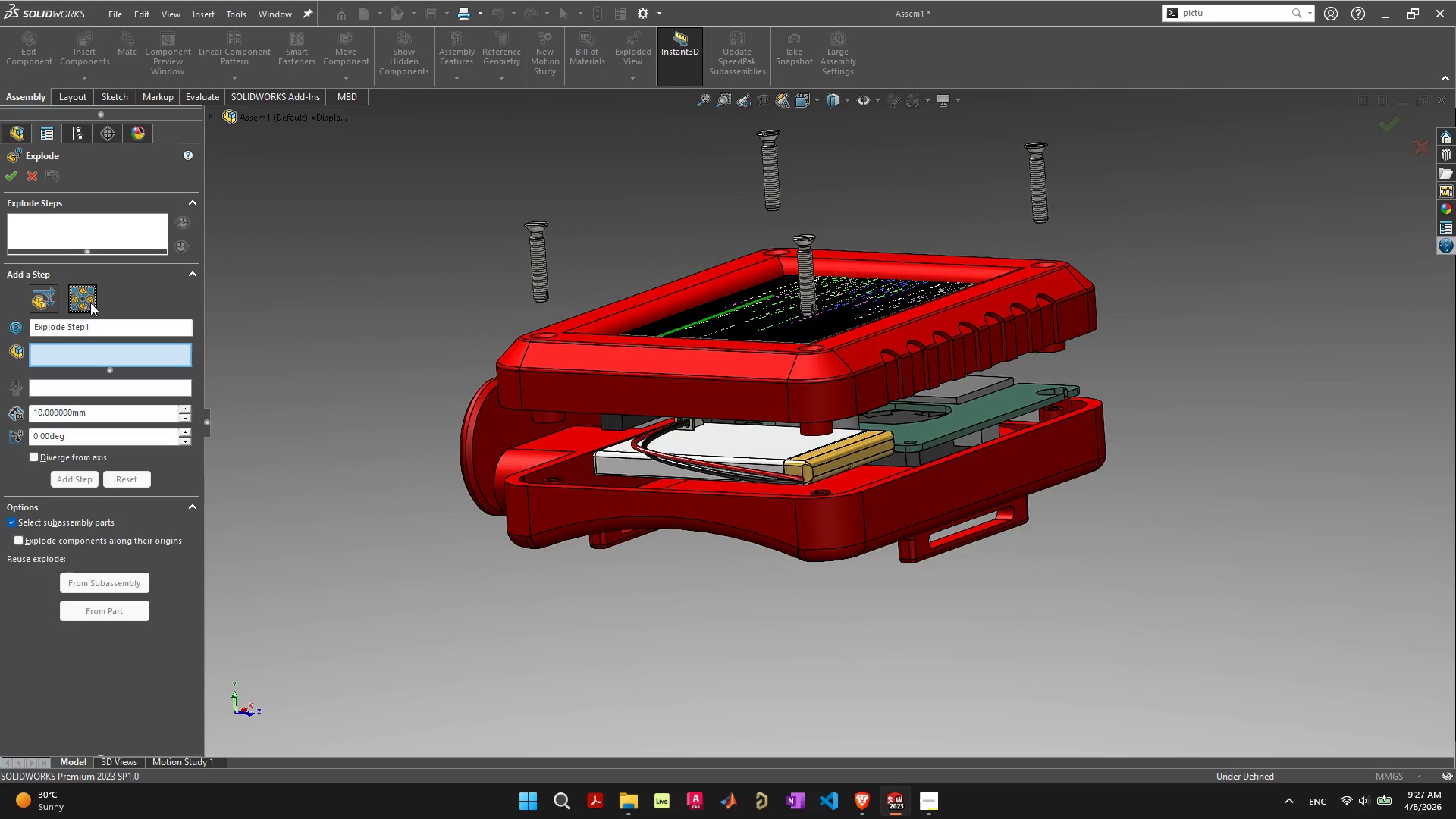 
wait(7.72)
 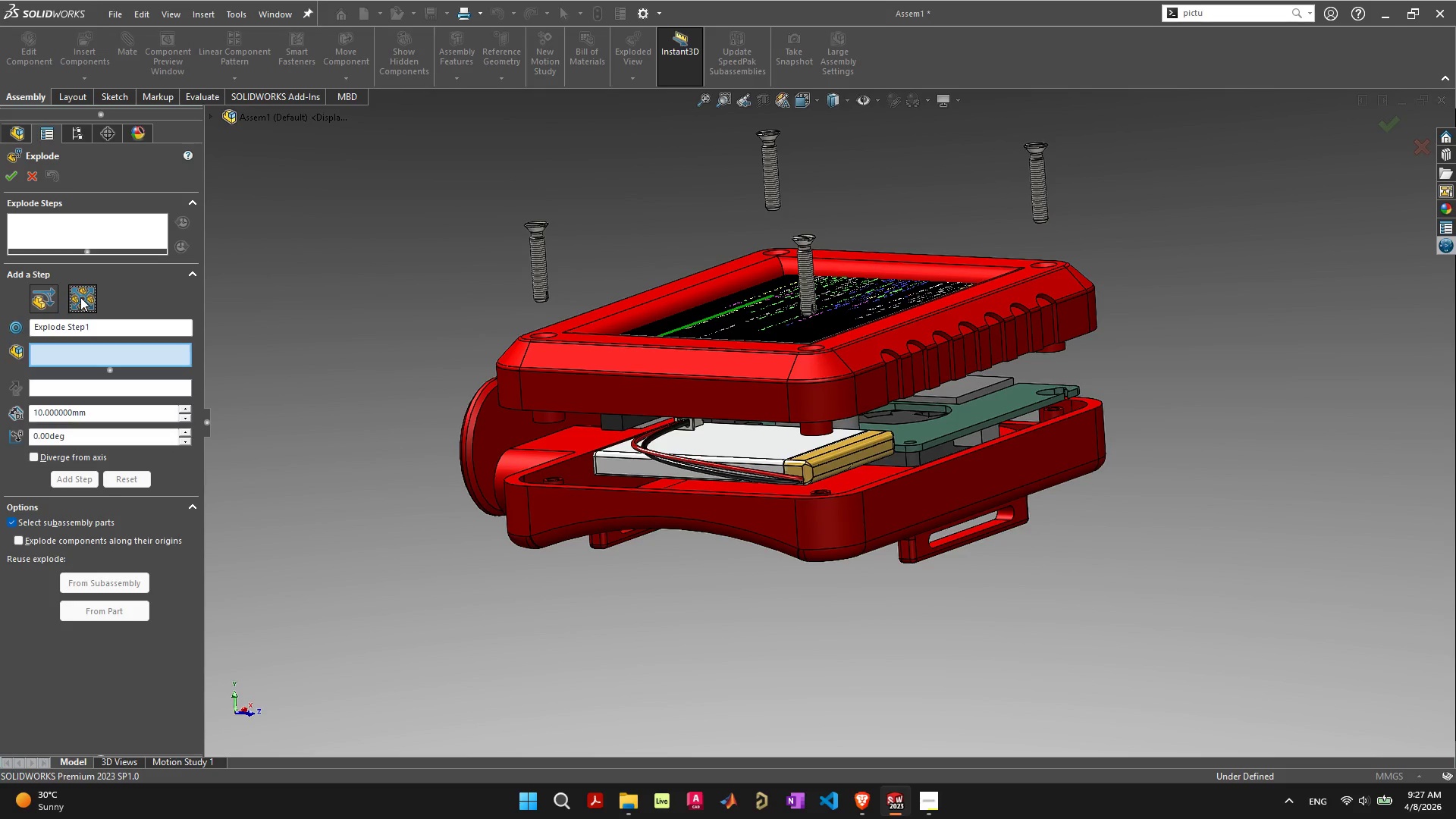 
left_click([535, 261])
 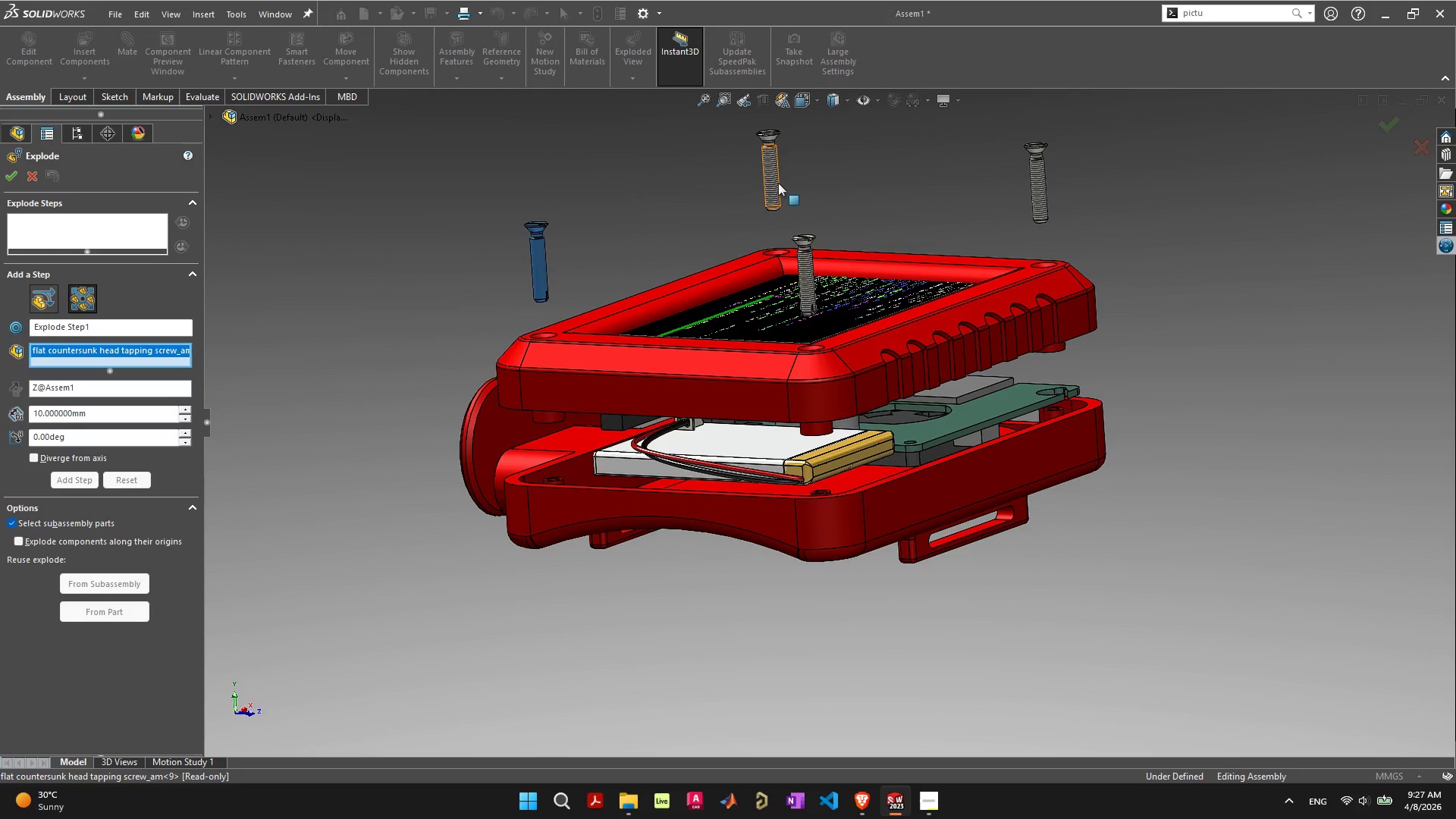 
left_click([774, 182])
 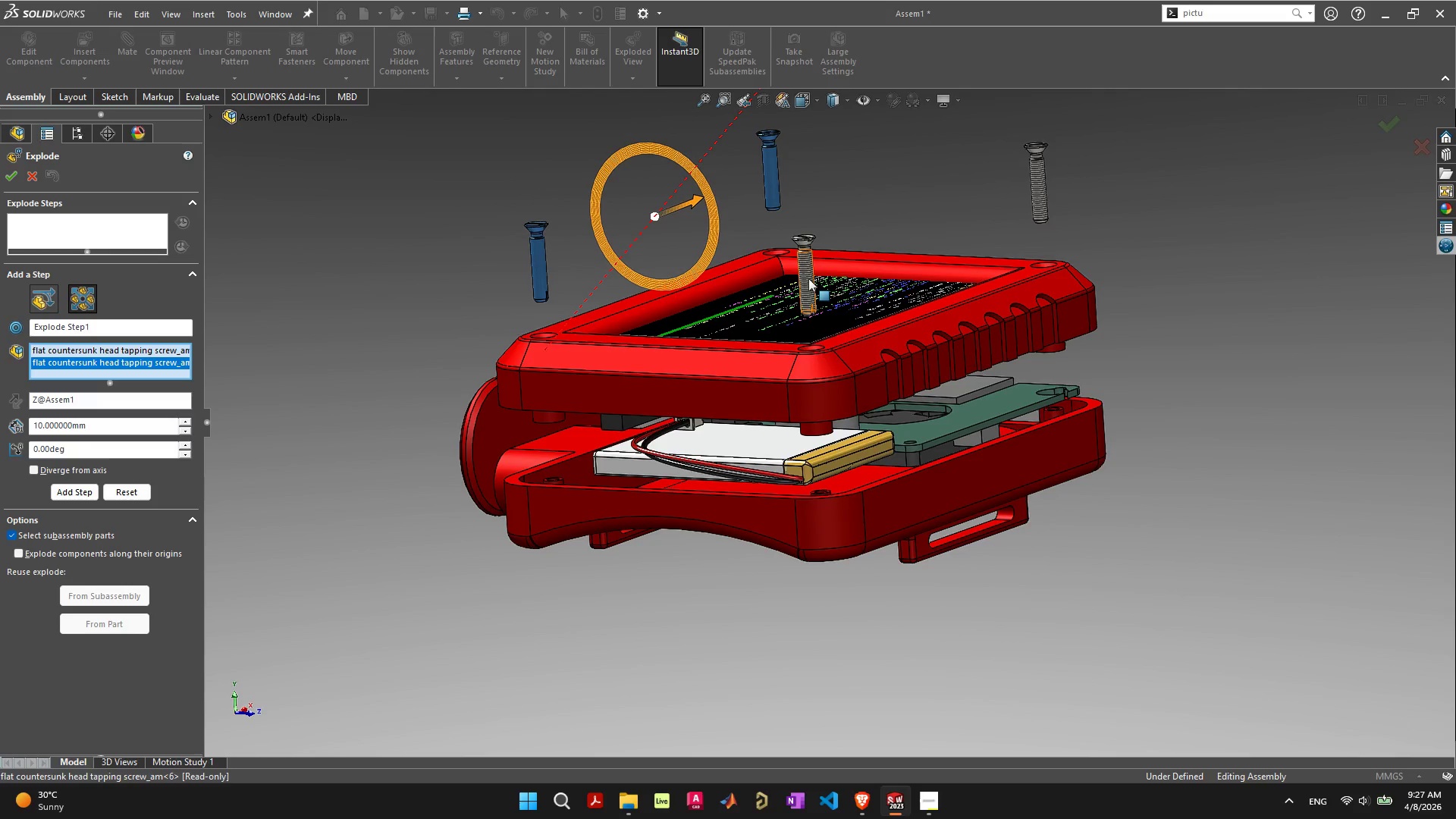 
left_click([808, 278])
 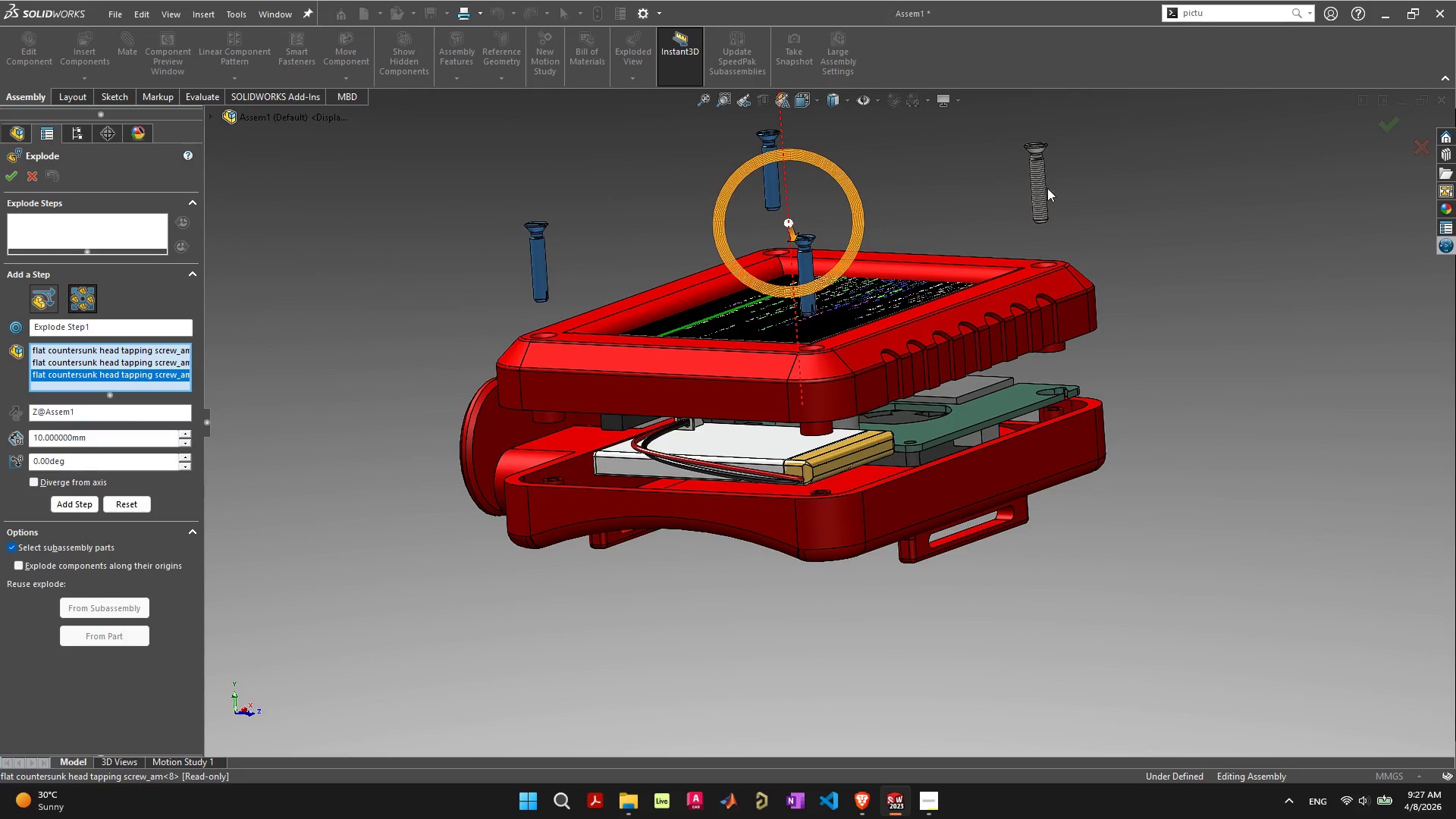 
left_click([1040, 189])
 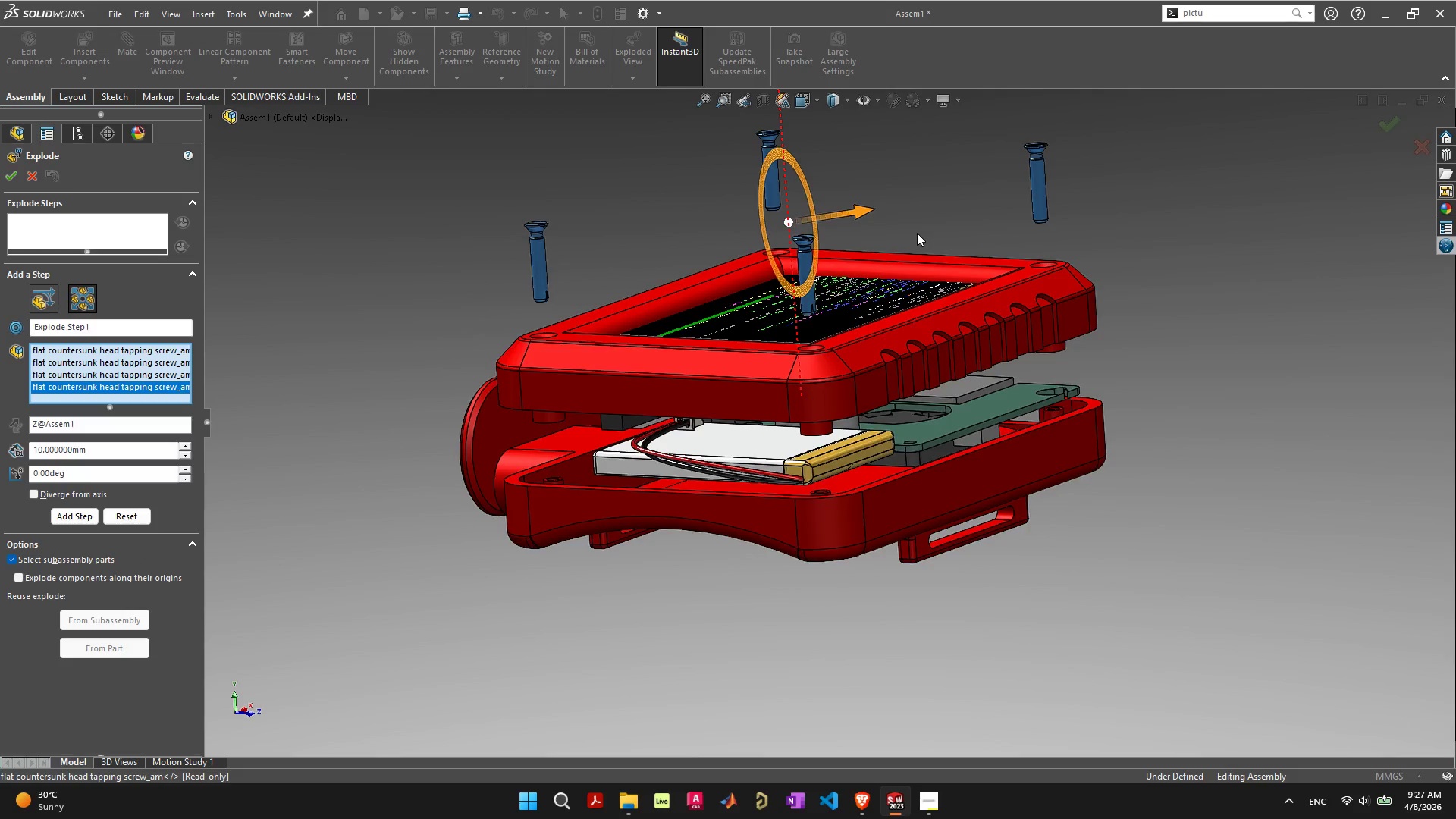 
scroll: coordinate [917, 233], scroll_direction: down, amount: 2.0
 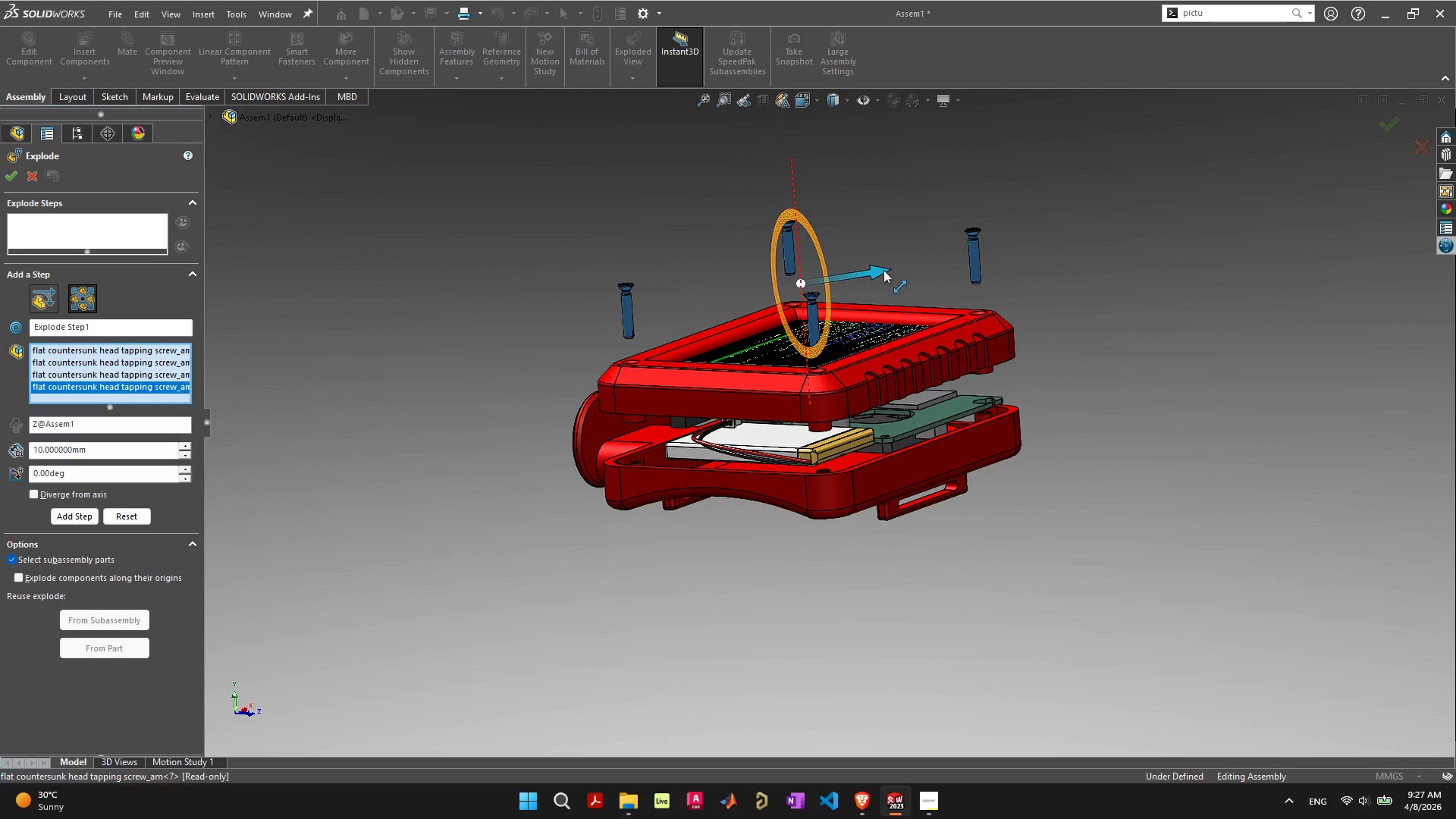 
left_click_drag(start_coordinate=[877, 268], to_coordinate=[1032, 388])
 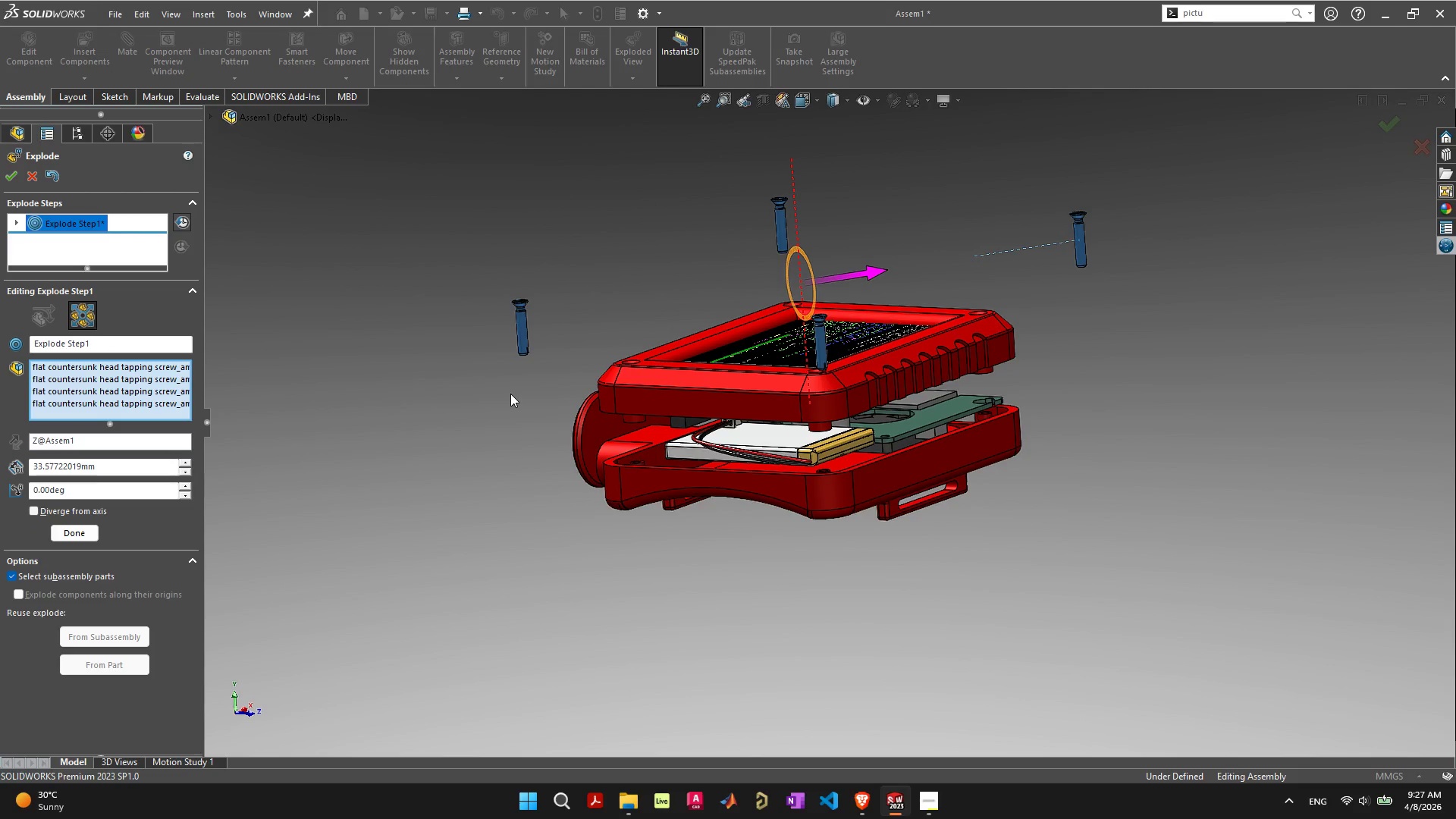 
key(Control+Z)
 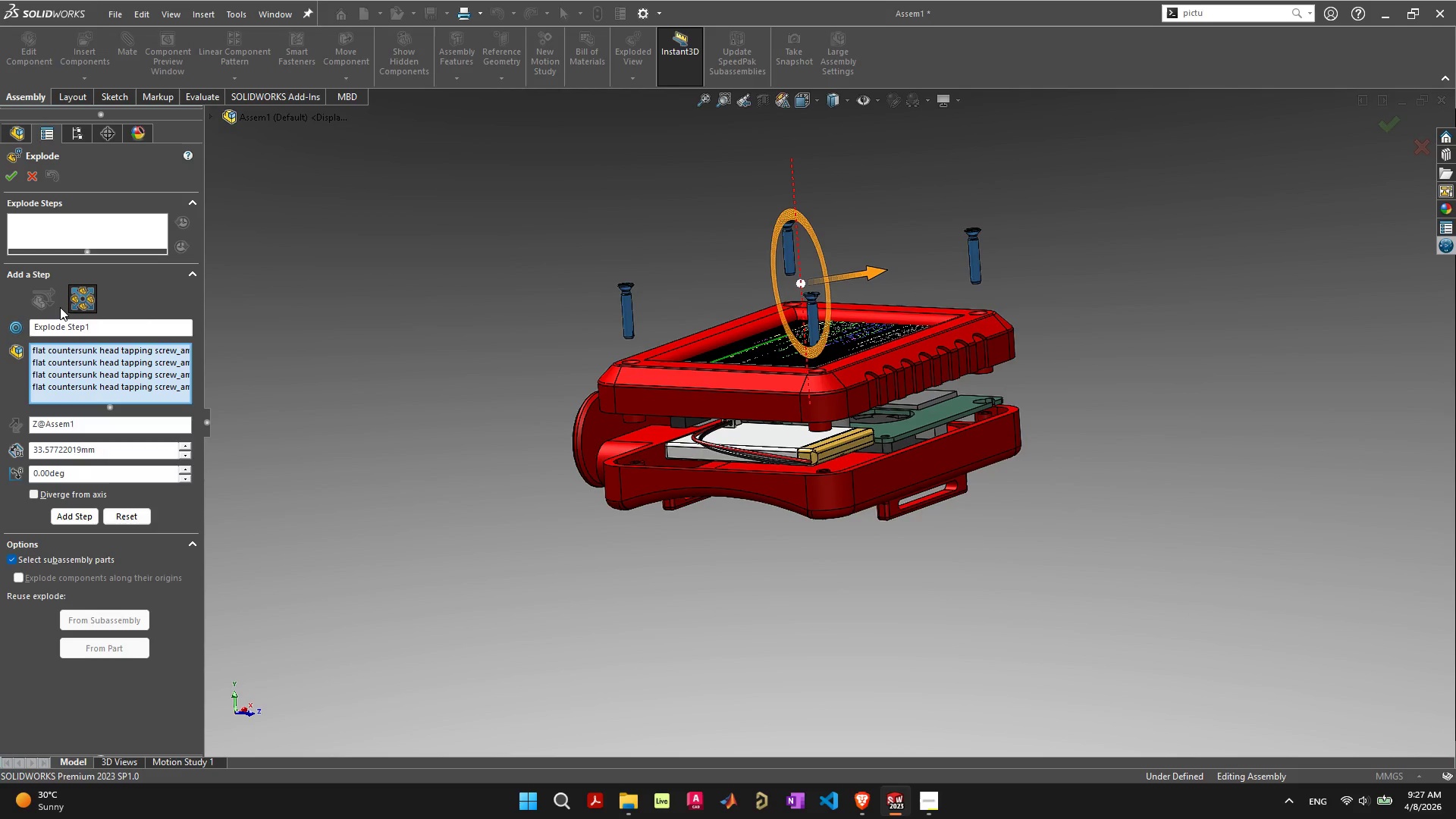 
double_click([79, 292])
 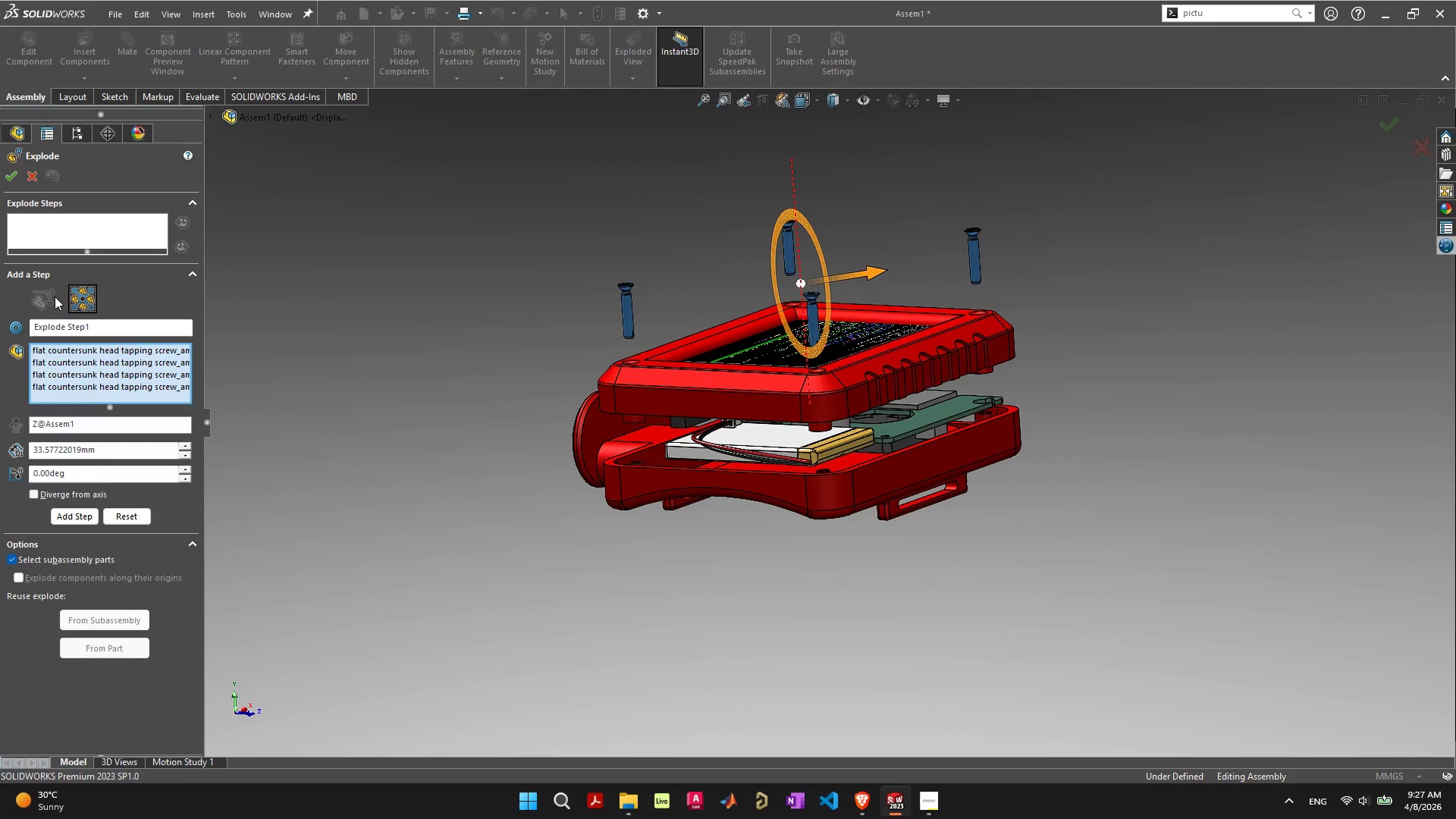 
left_click([55, 297])
 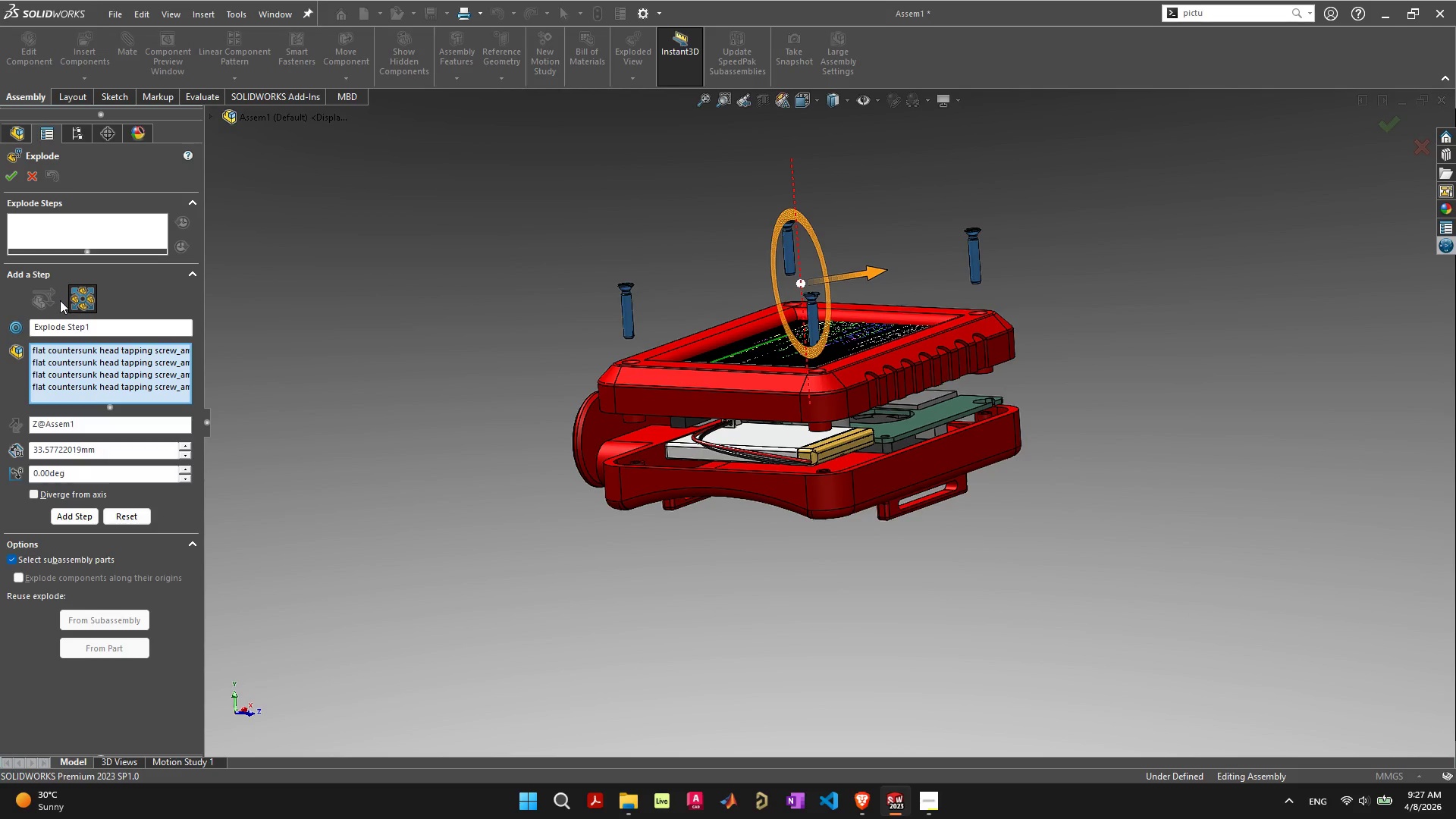 
key(Escape)
 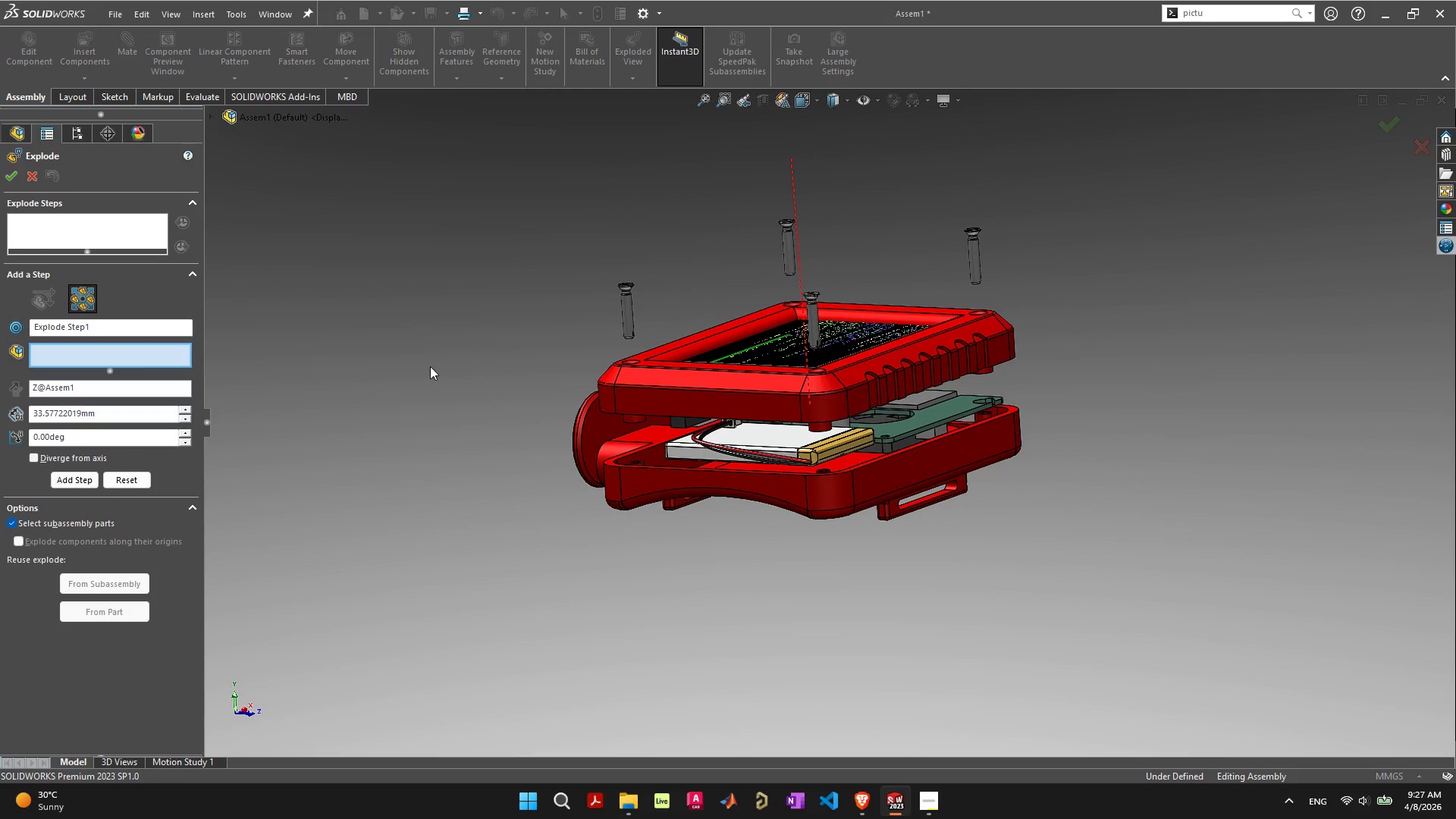 
left_click([418, 369])
 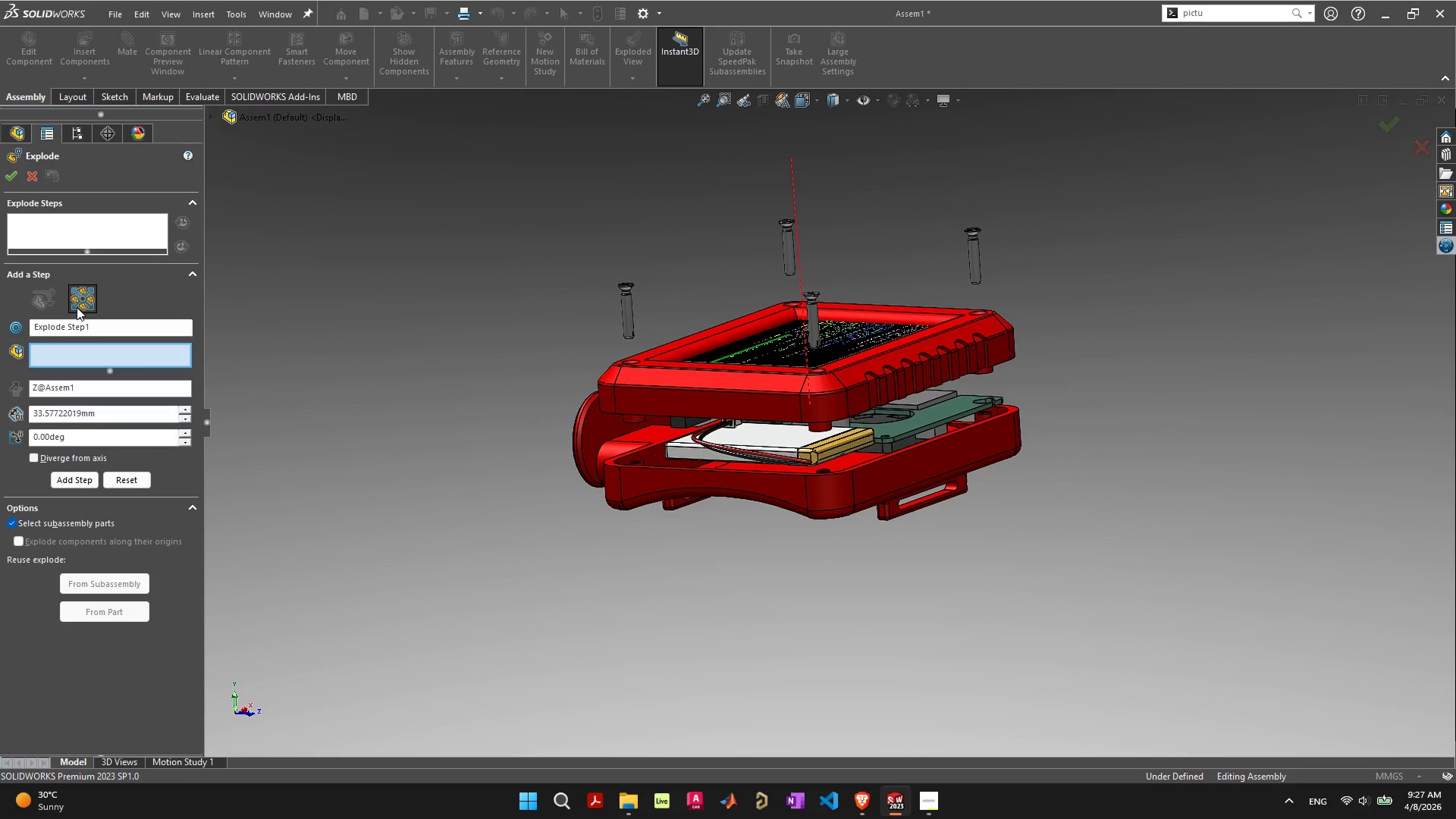 
left_click([80, 296])
 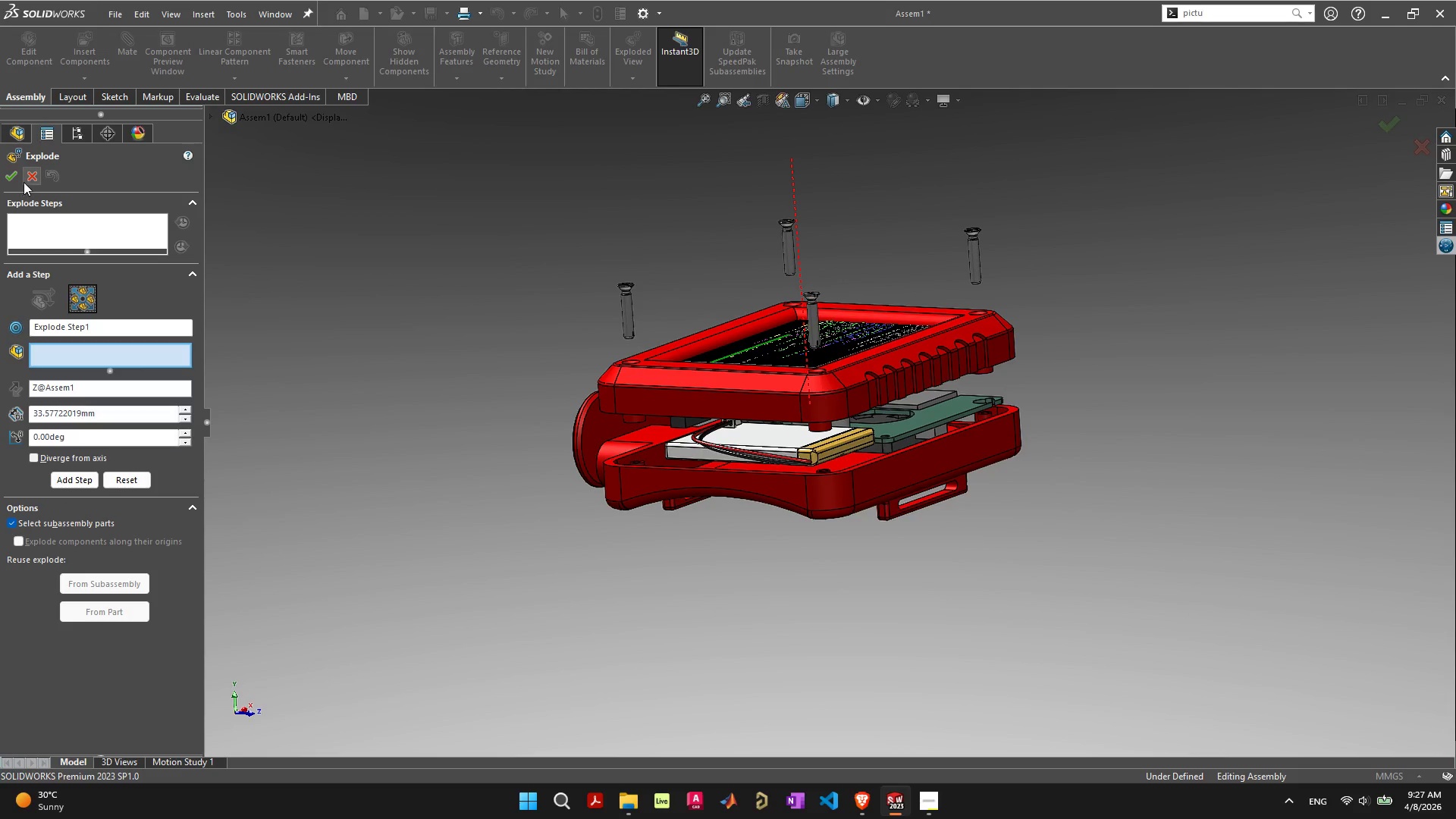 
left_click([29, 178])
 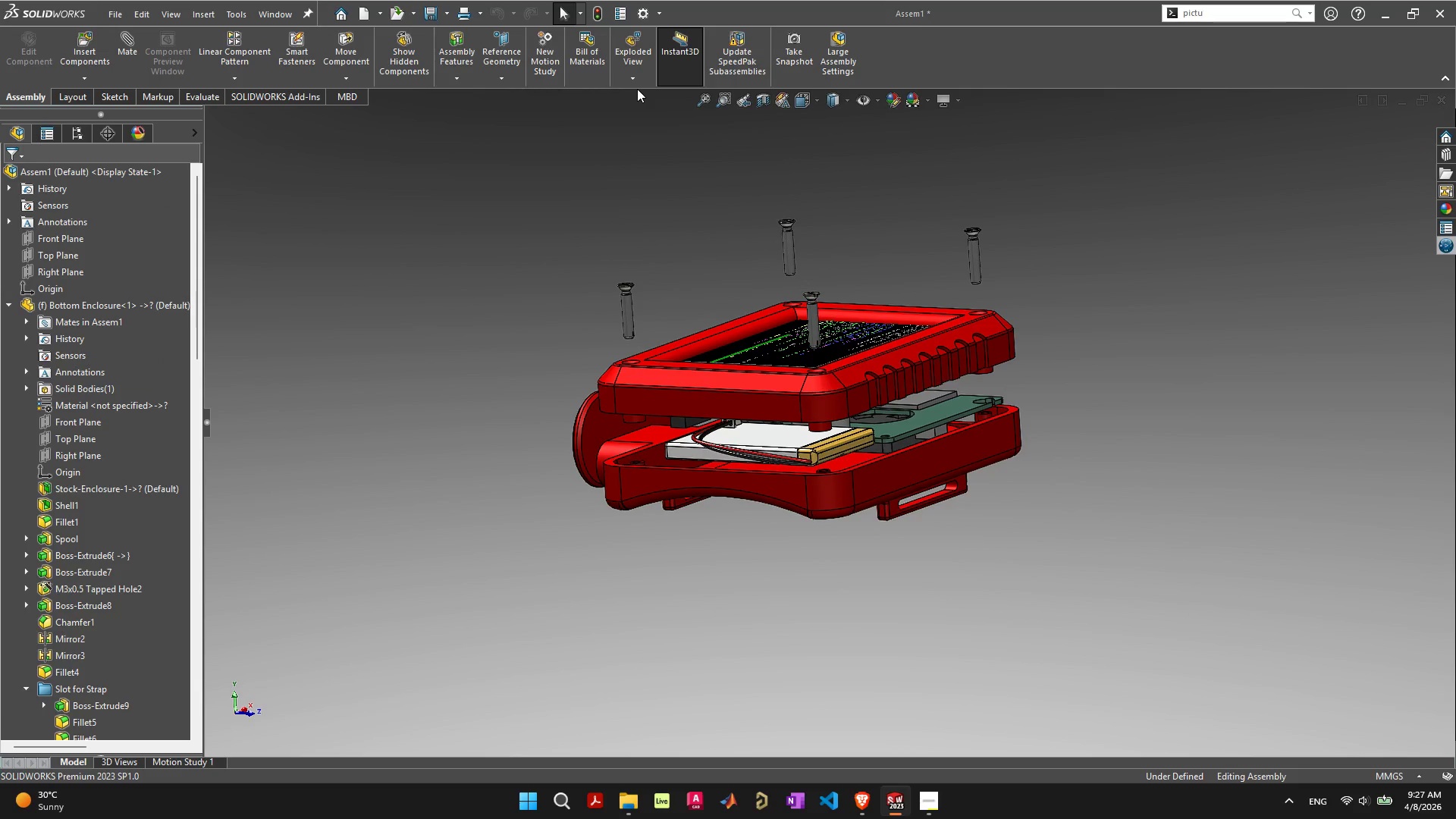 
left_click([637, 80])
 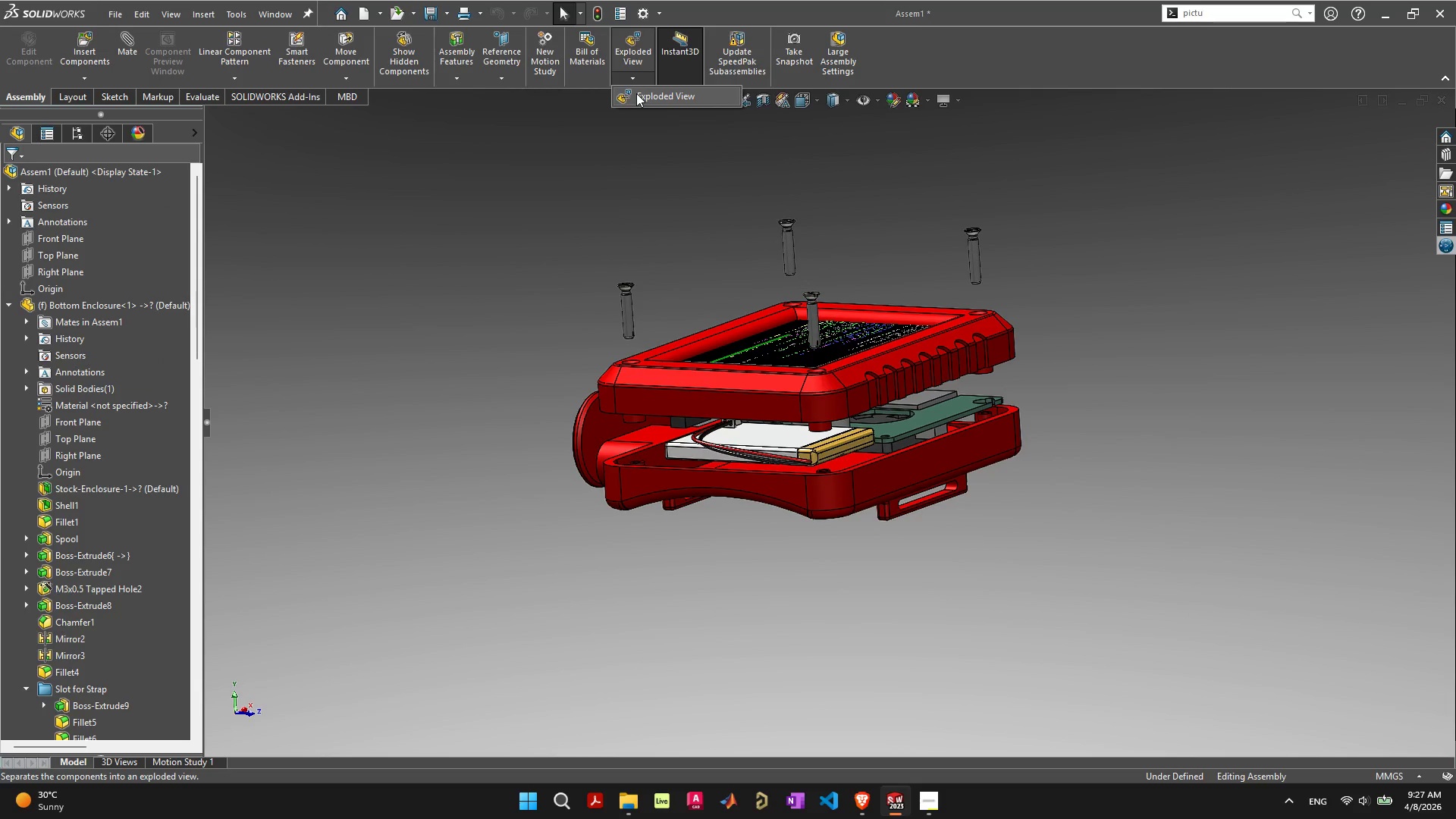 
left_click([636, 93])
 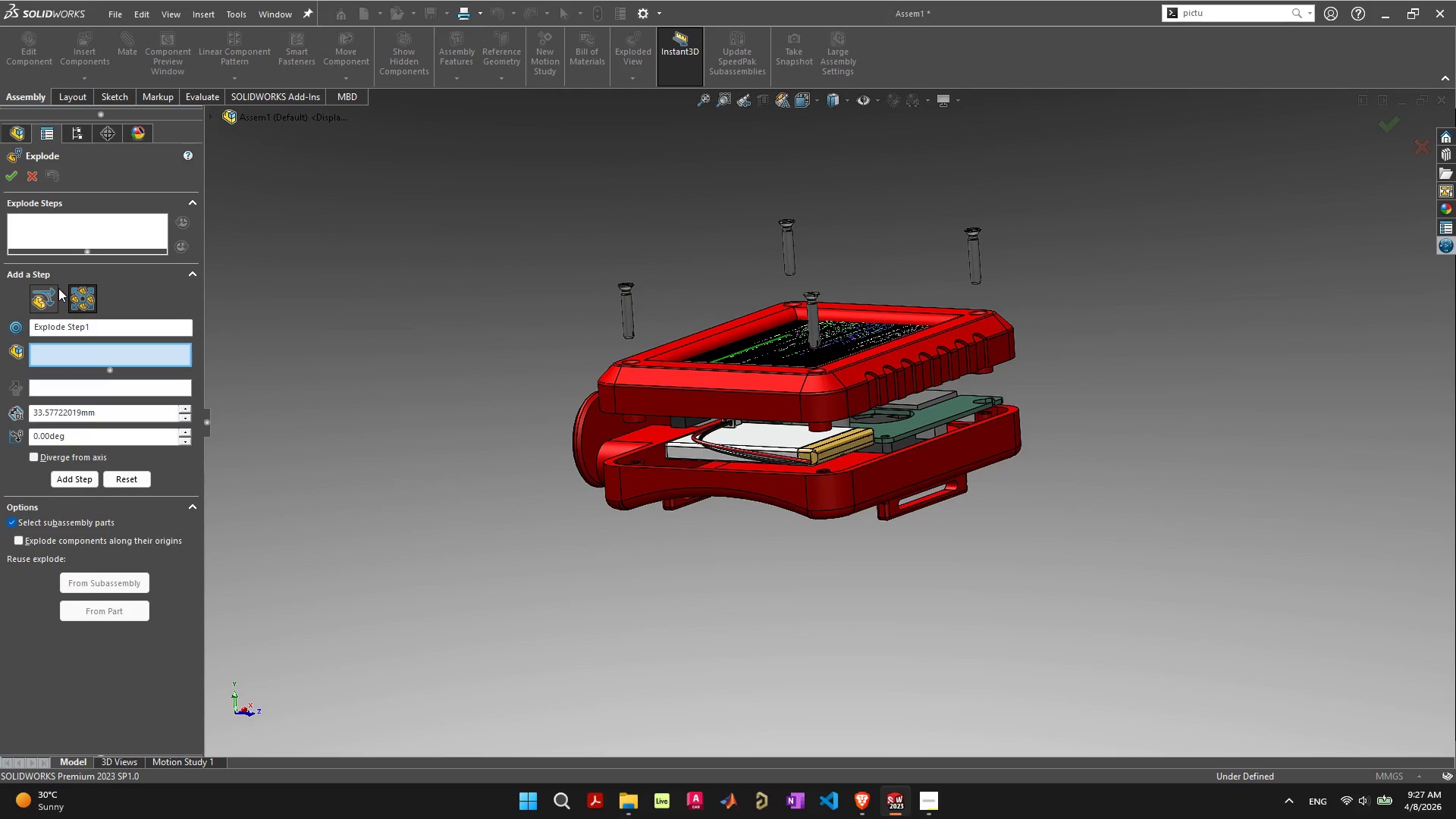 
left_click([45, 297])
 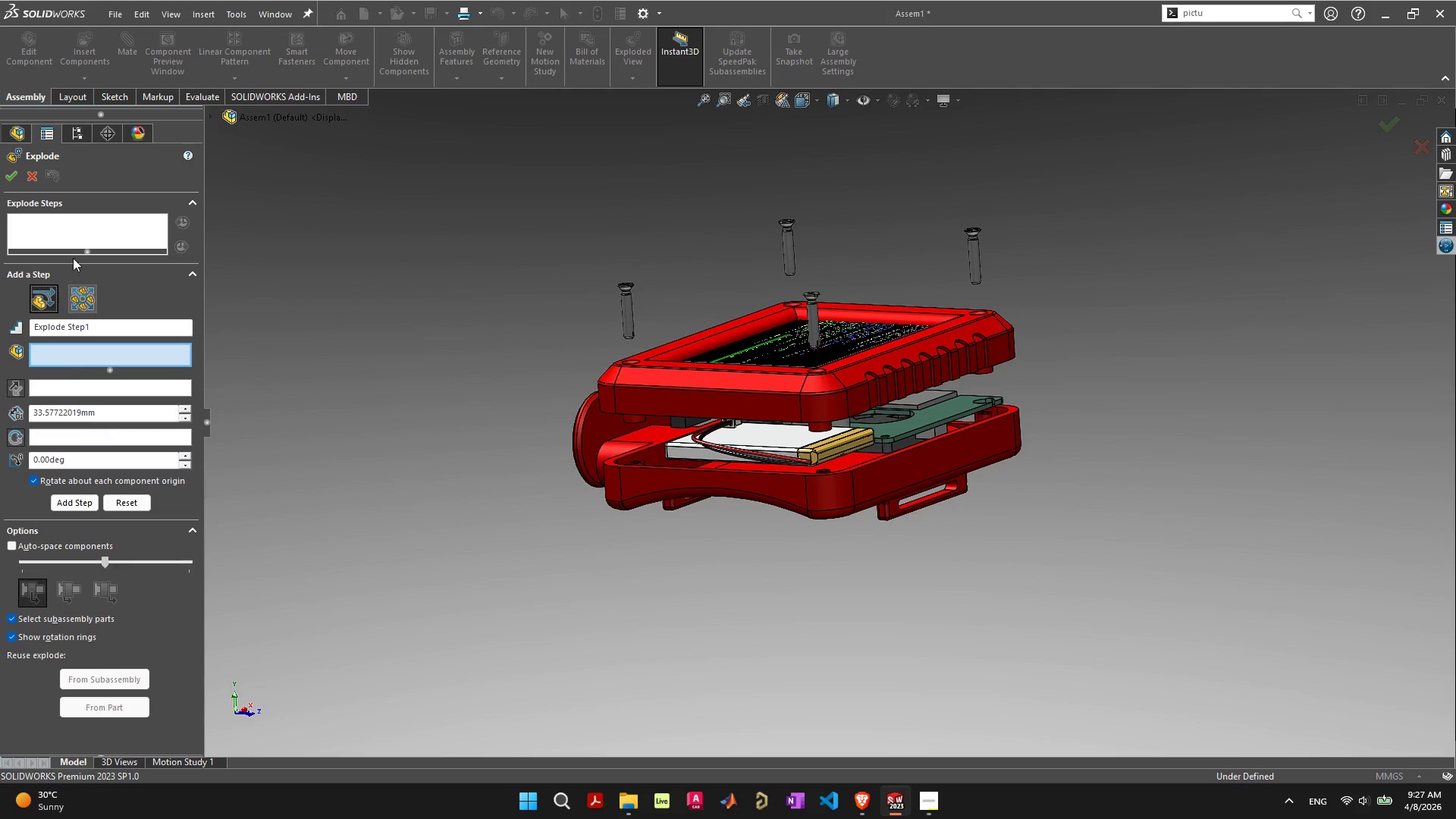 
left_click([73, 233])
 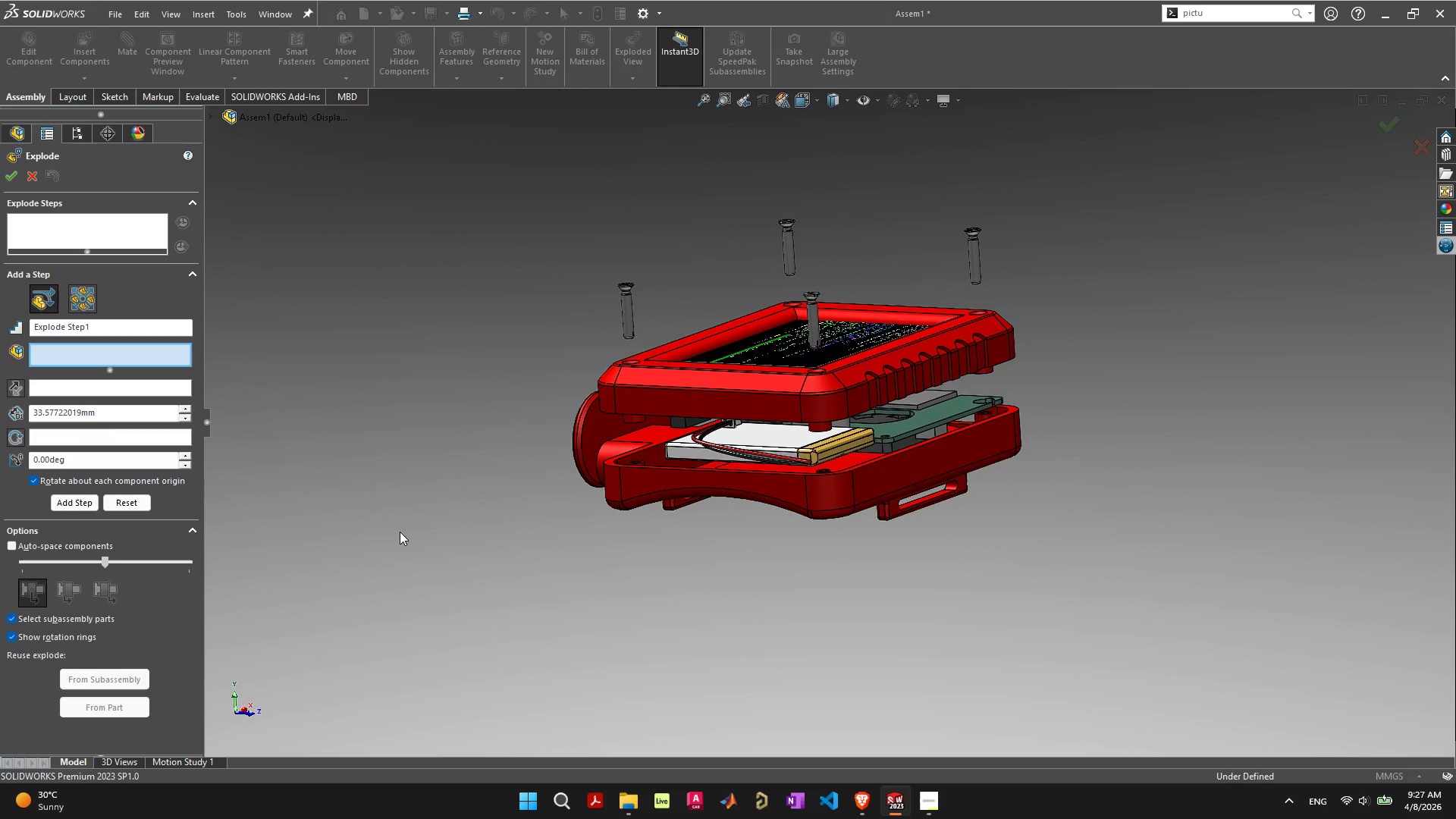 
left_click([400, 532])
 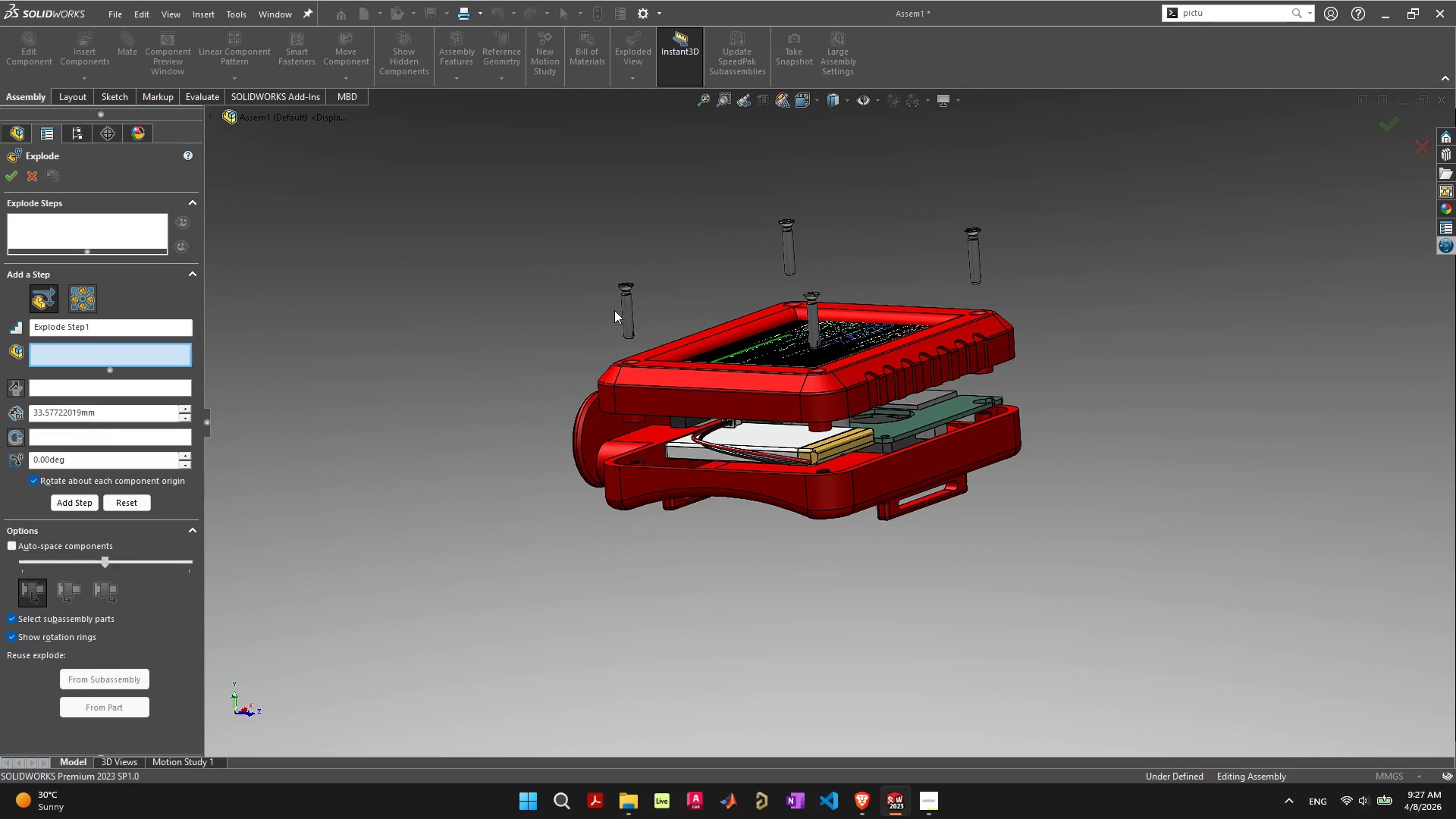 
left_click([627, 310])
 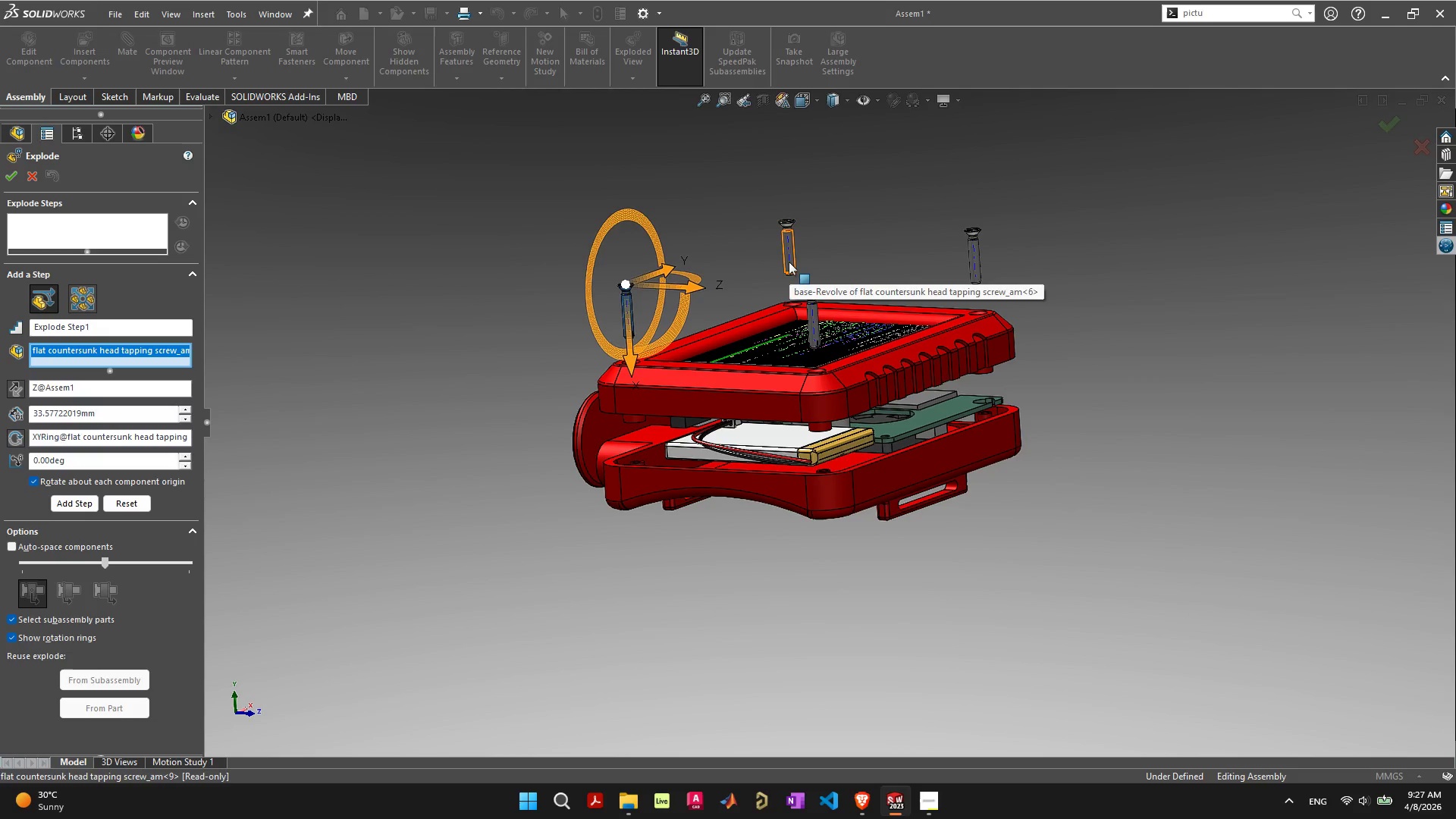 
hold_key(key=ShiftLeft, duration=1.52)
left_click([789, 262])
 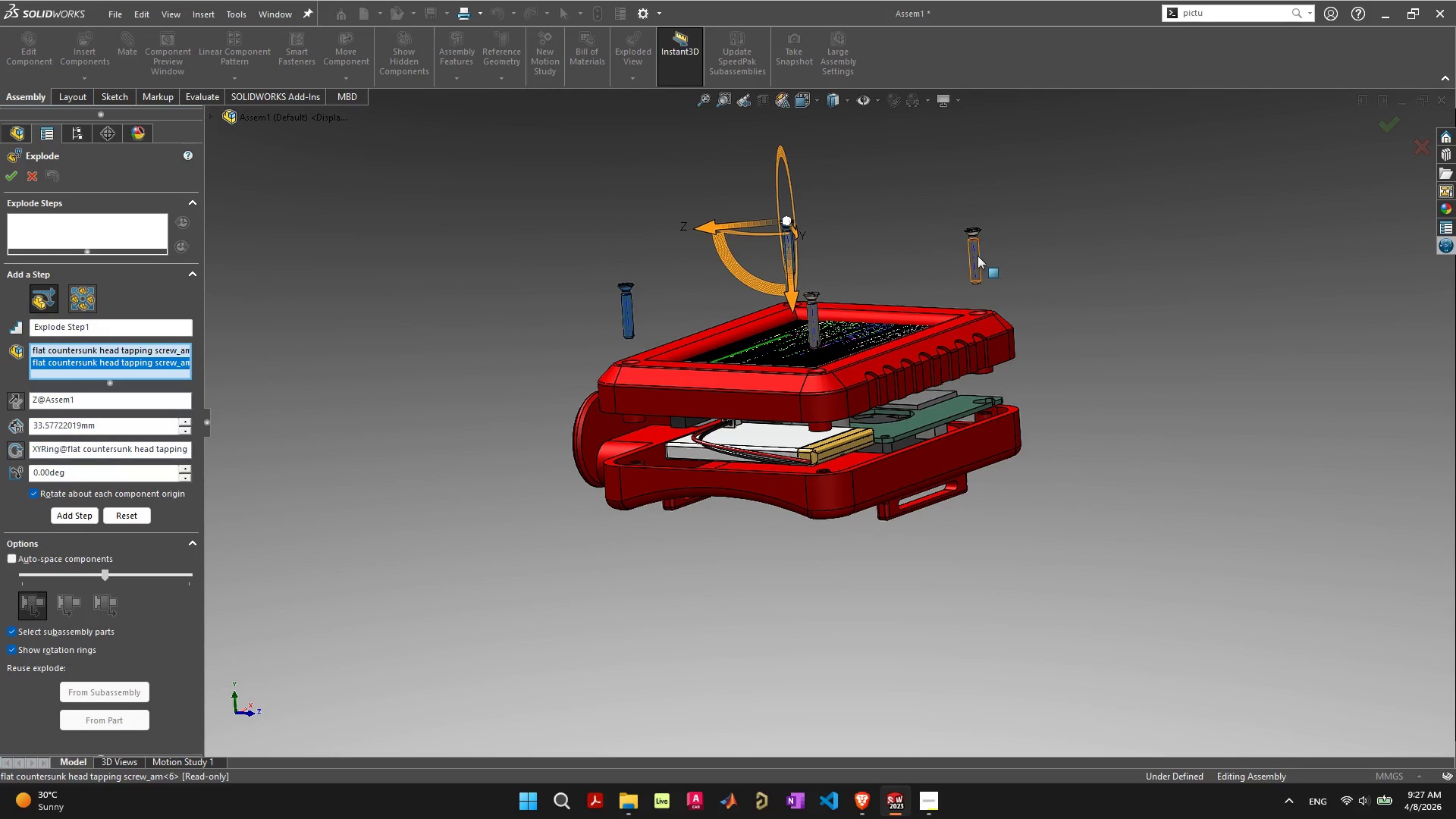 
left_click([977, 256])
 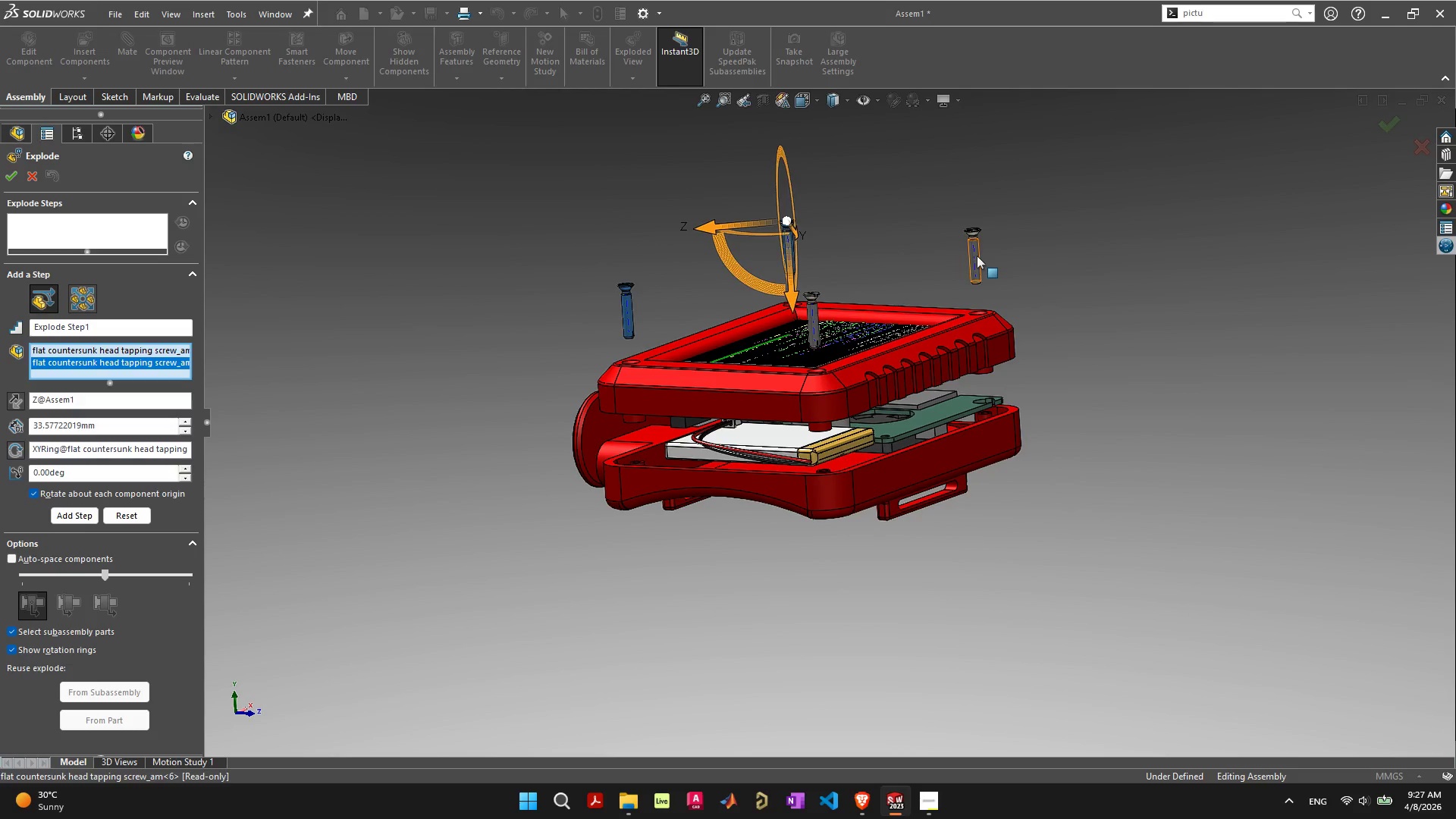 
hold_key(key=ShiftLeft, duration=0.39)
 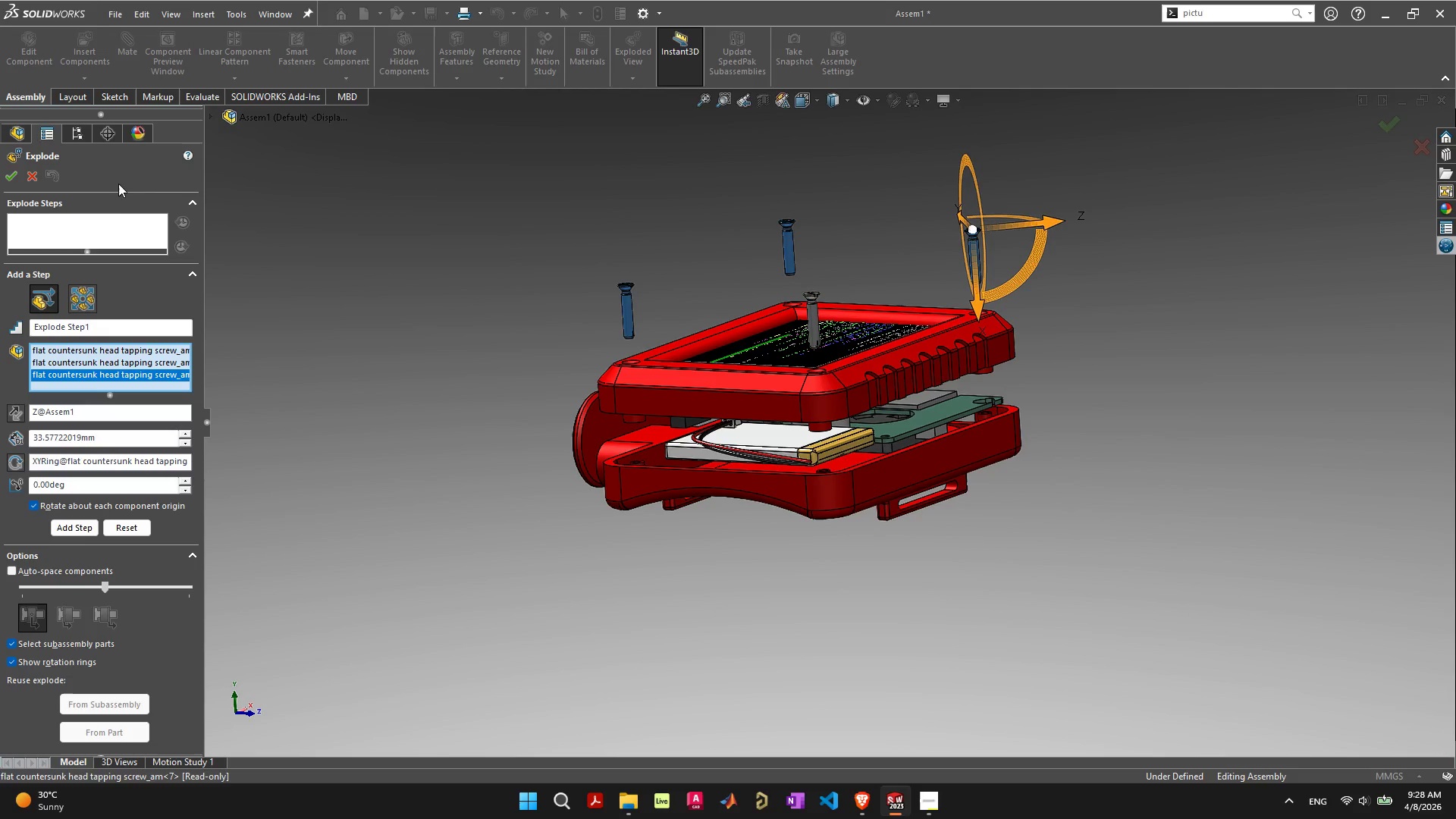 
left_click([26, 179])
 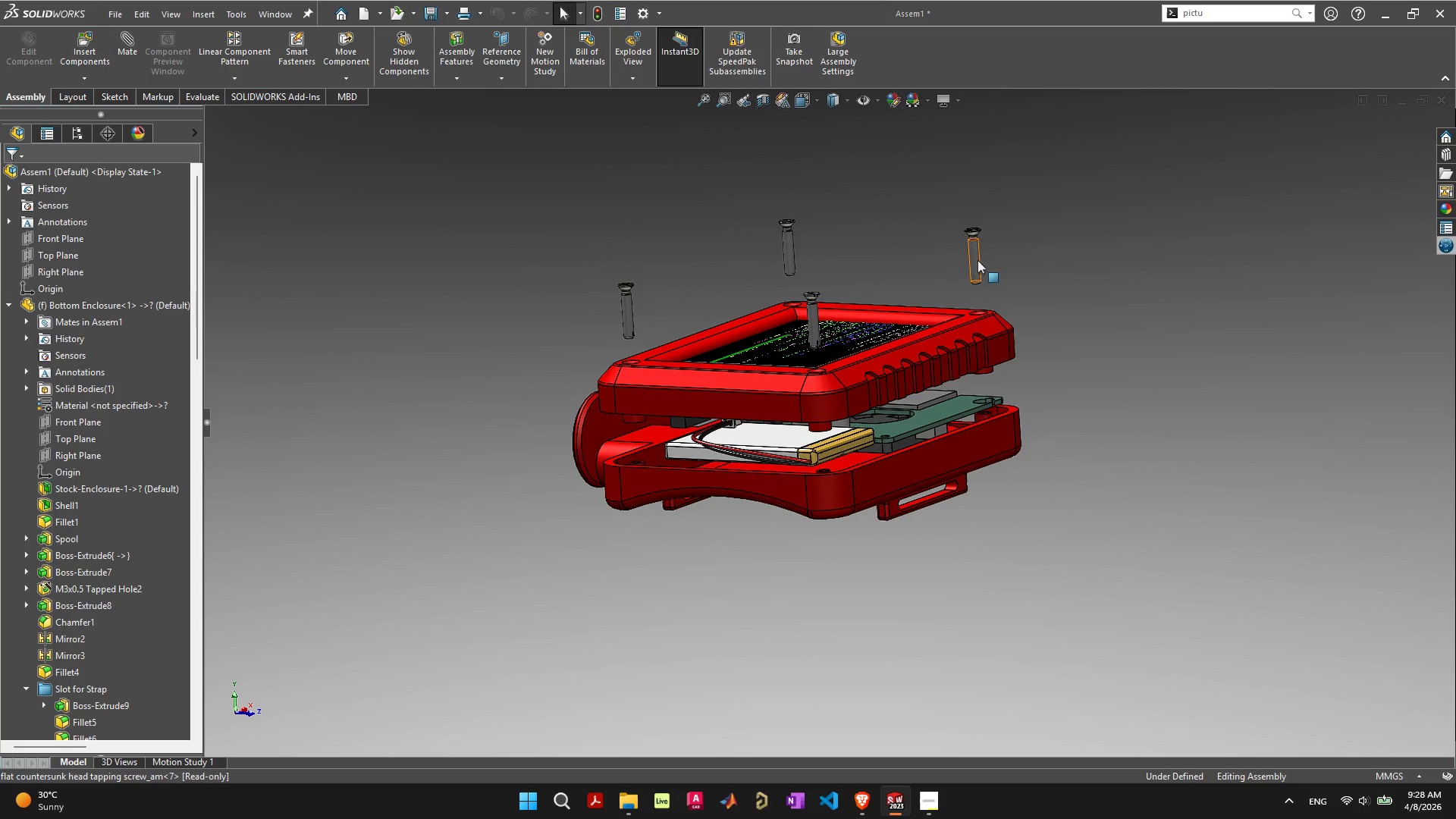 
hold_key(key=ShiftLeft, duration=1.52)
left_click([787, 249])
 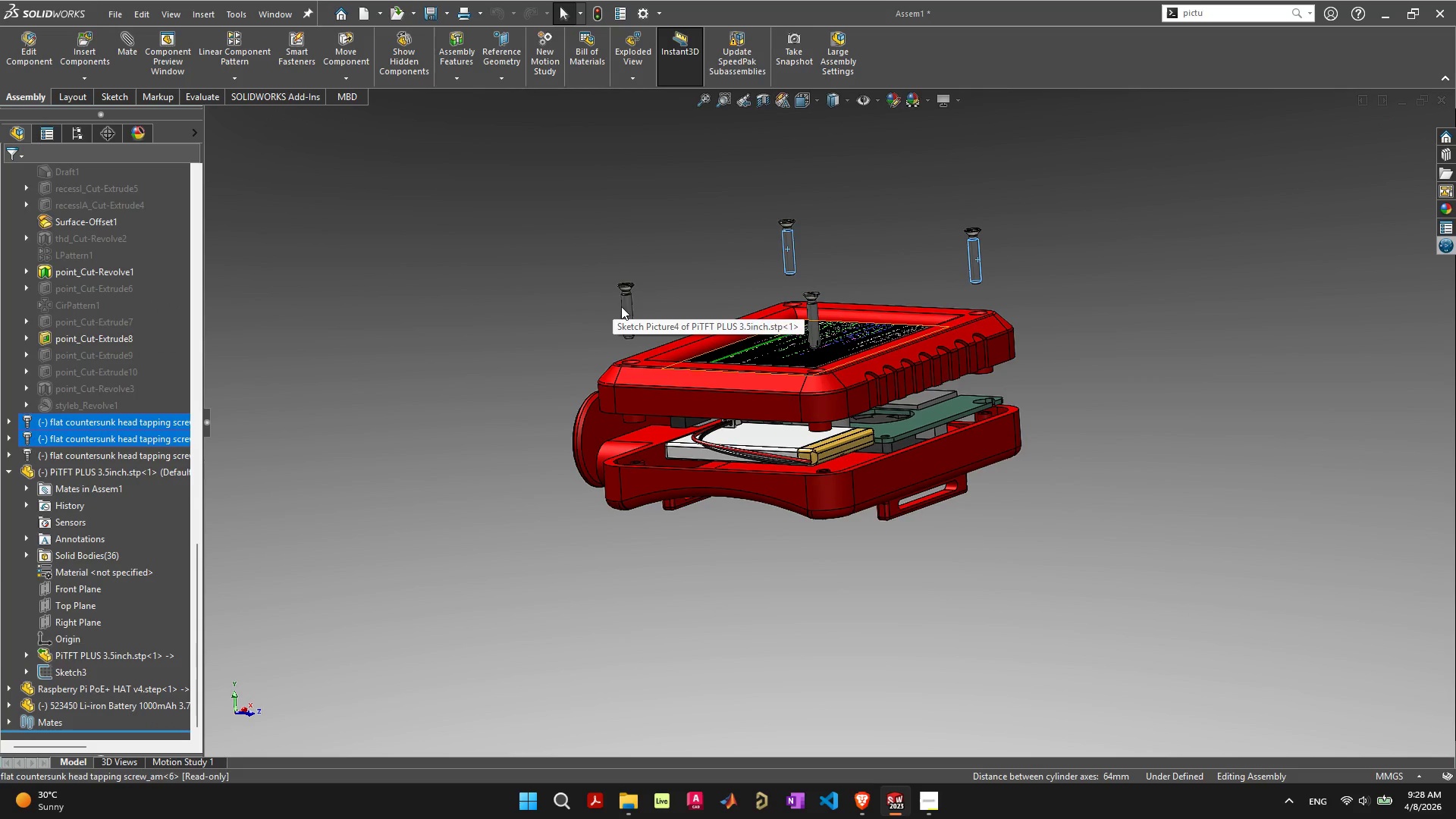 
hold_key(key=ShiftLeft, duration=0.55)
left_click([626, 310])
 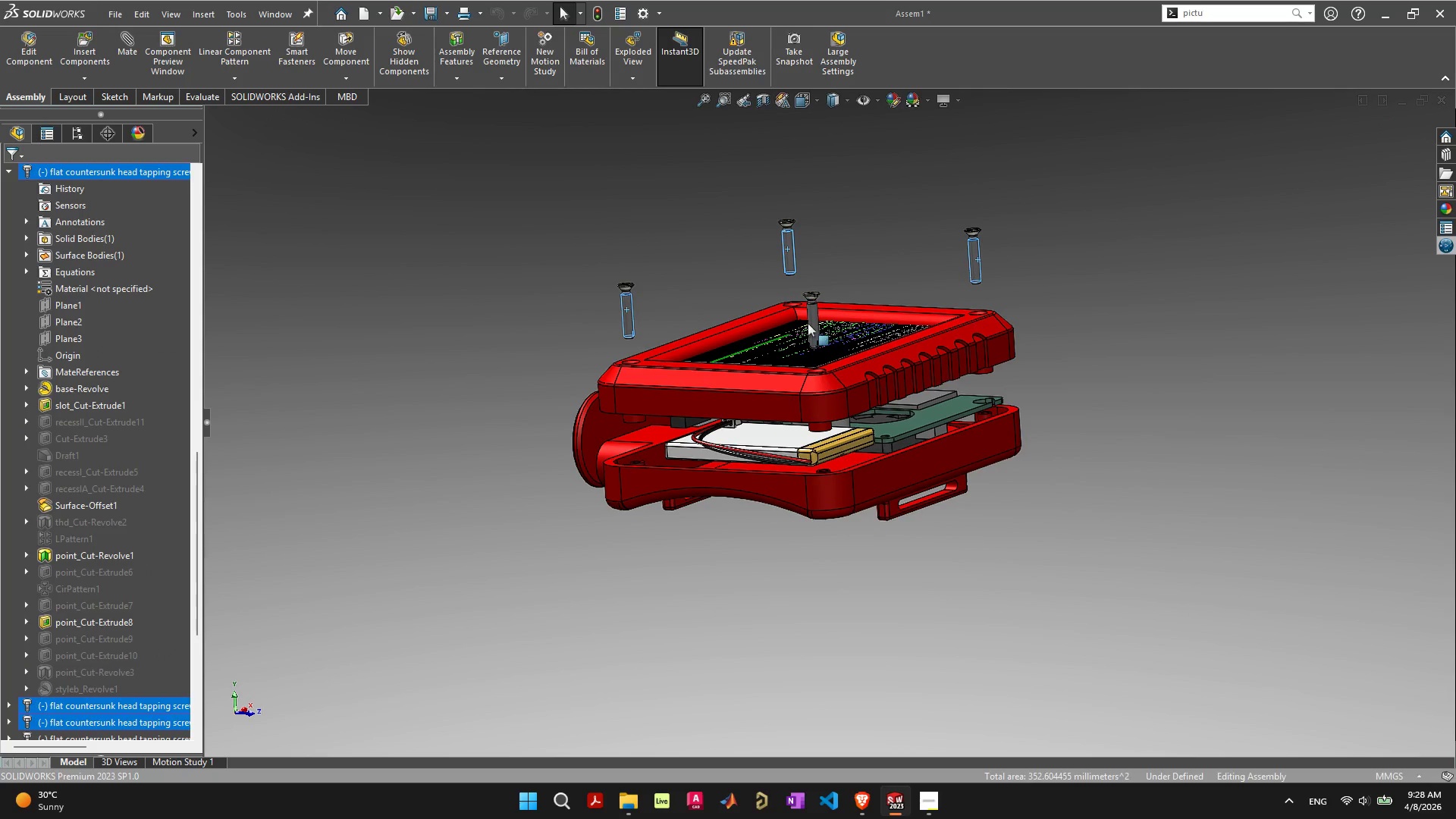 
hold_key(key=ShiftLeft, duration=1.52)
left_click([812, 313])
 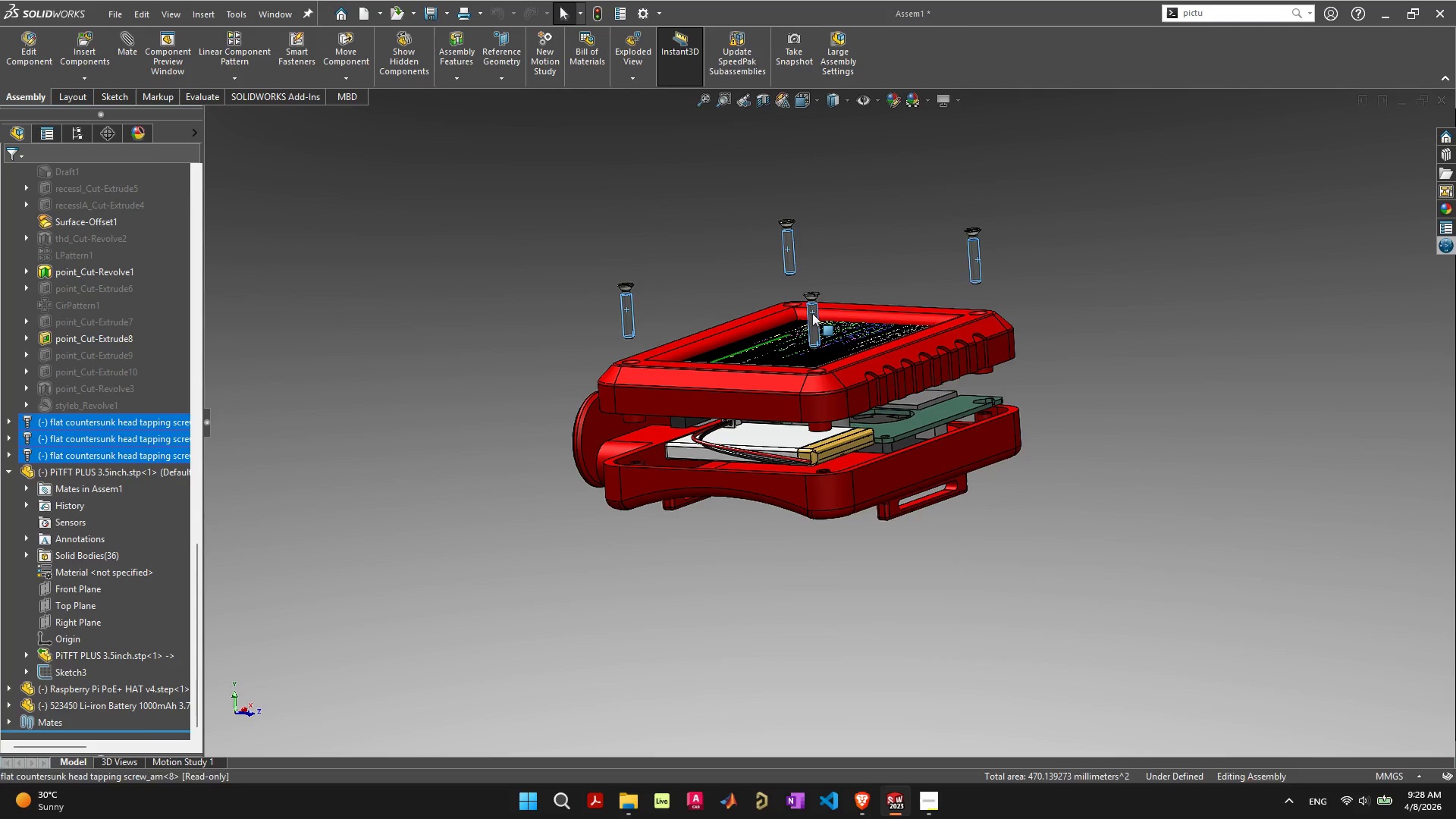 
left_click_drag(start_coordinate=[812, 313], to_coordinate=[807, 244])
 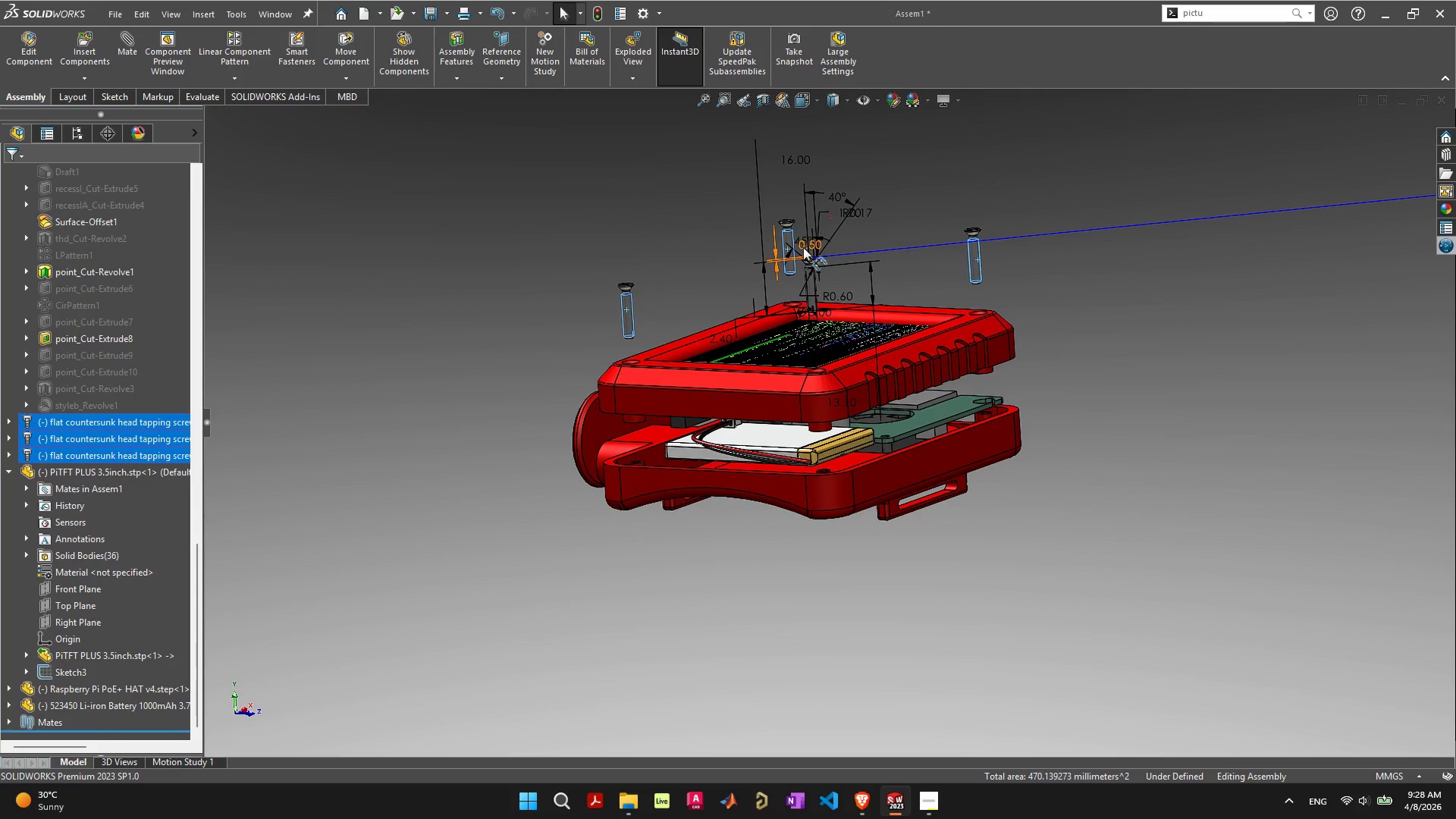 
hold_key(key=ControlLeft, duration=0.78)
 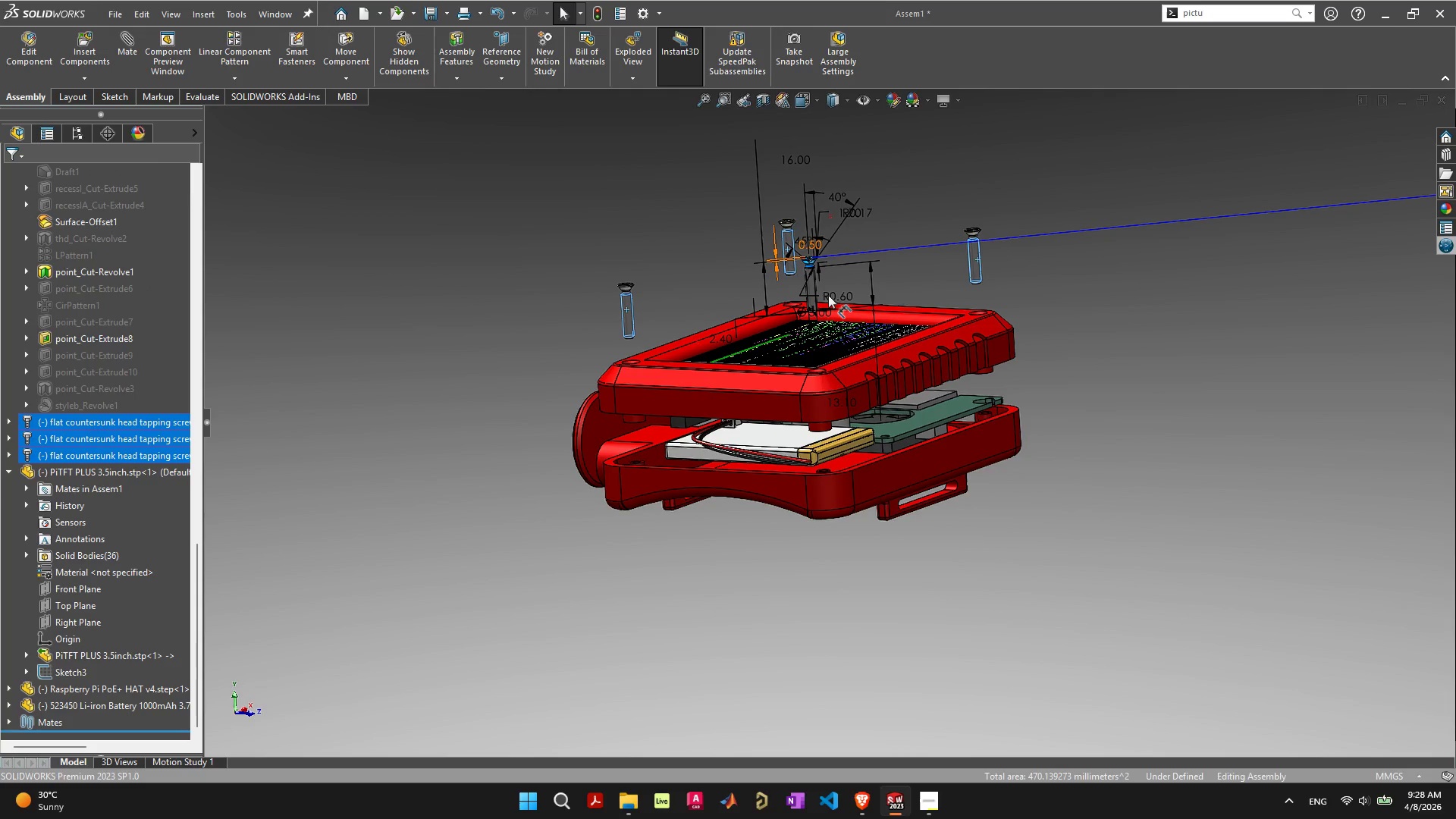 
key(Control+ControlLeft)
 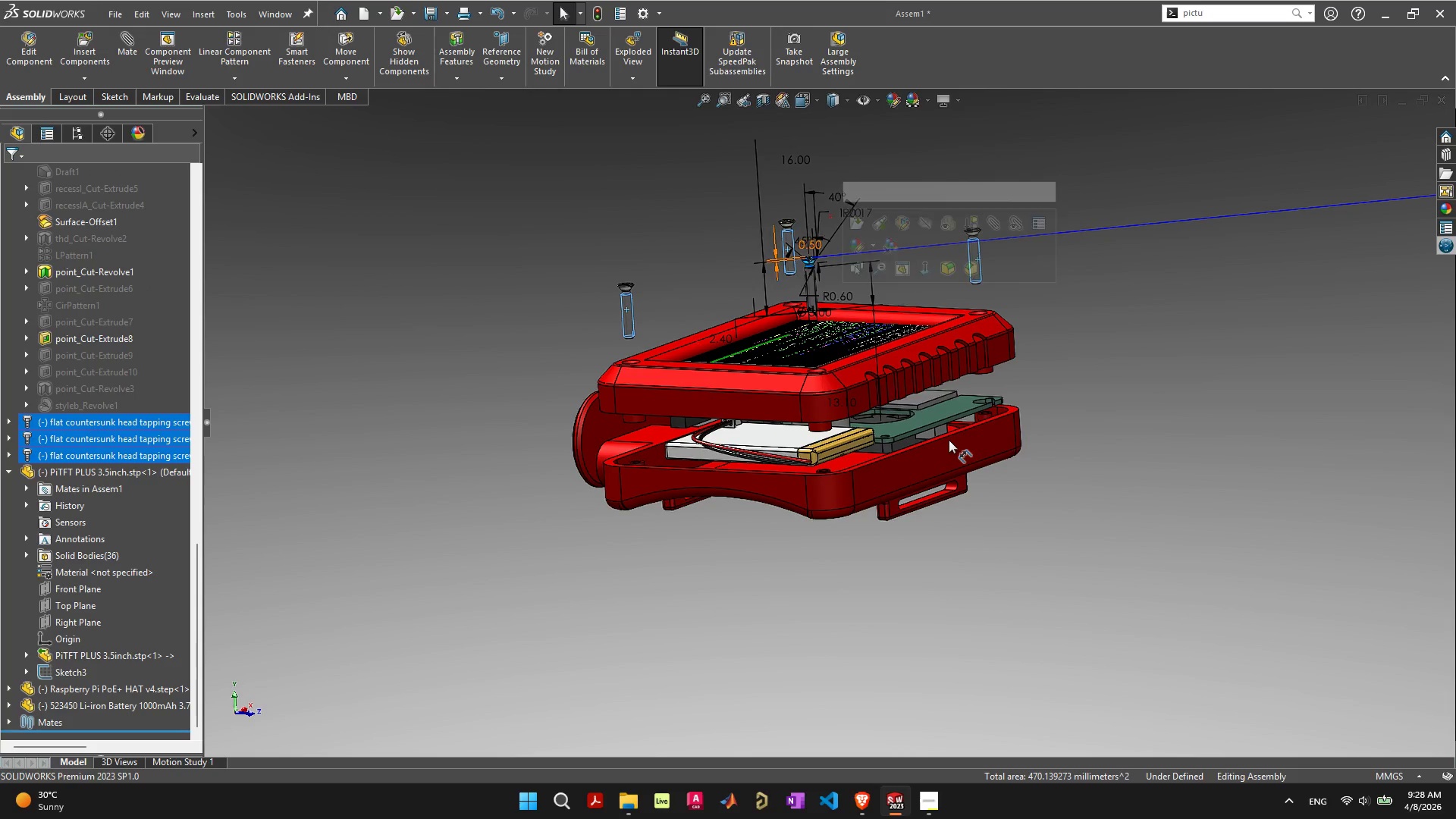 
hold_key(key=ControlLeft, duration=0.67)
 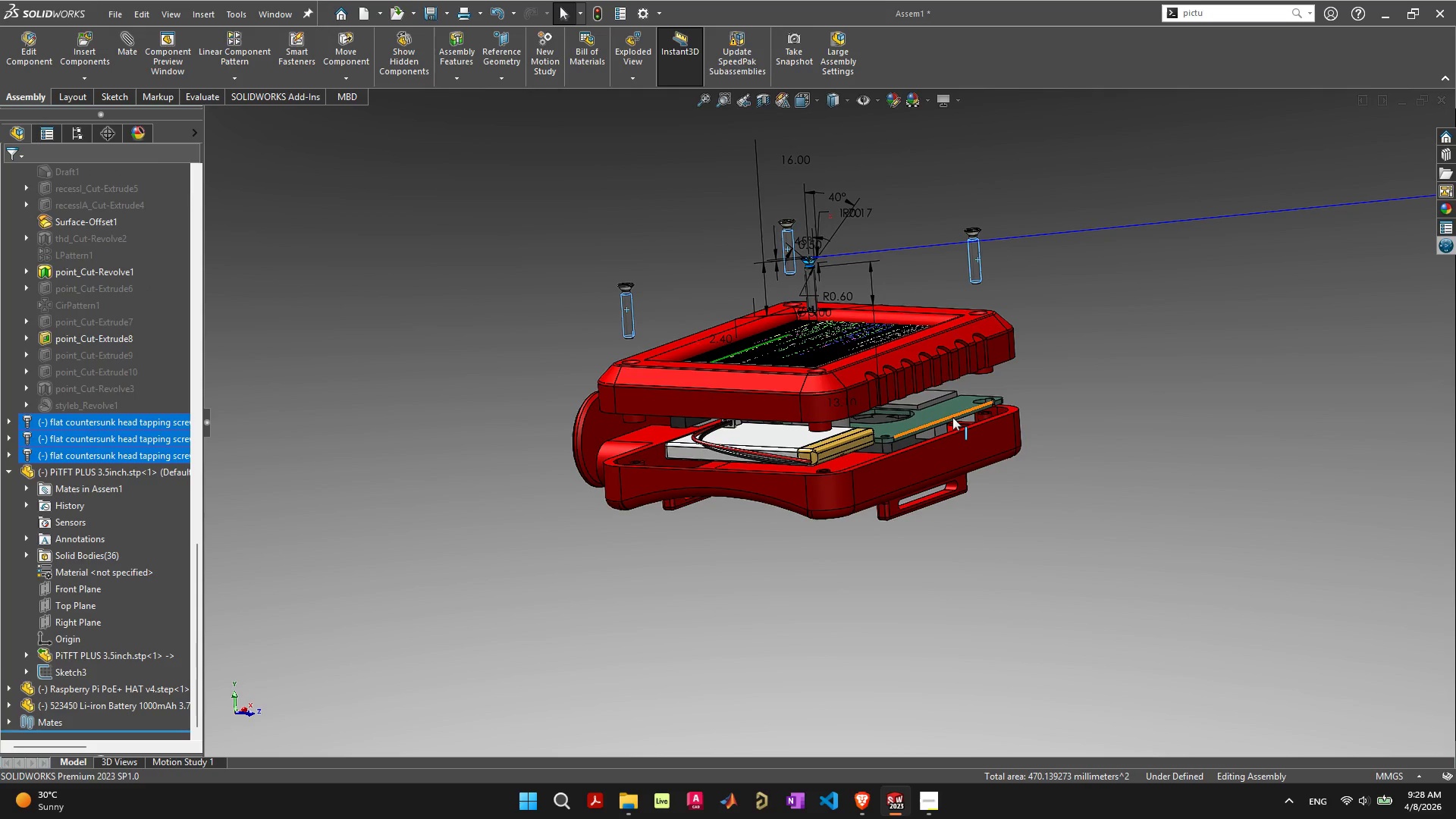 
key(Control+Z)
 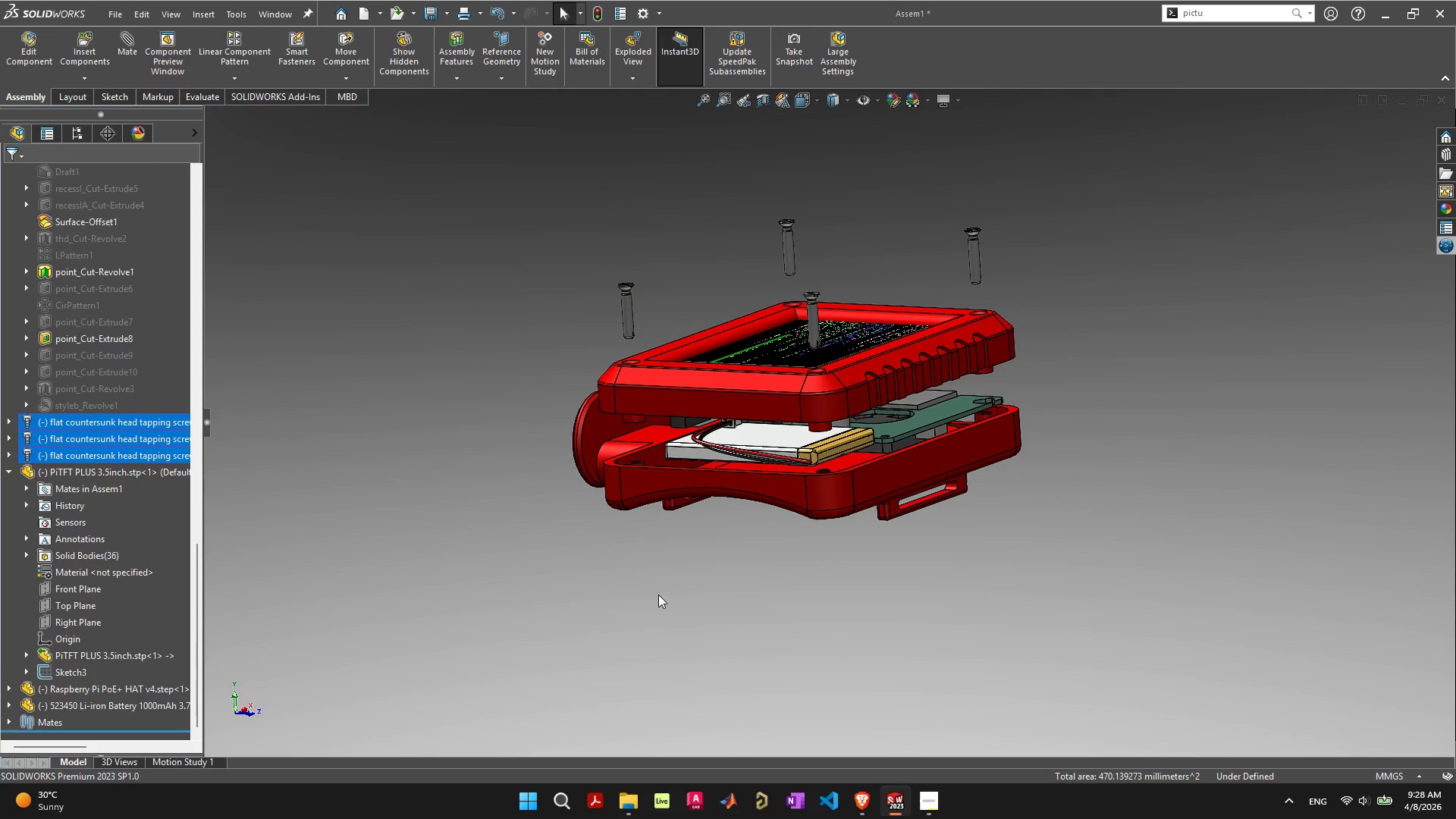 
left_click([645, 572])
 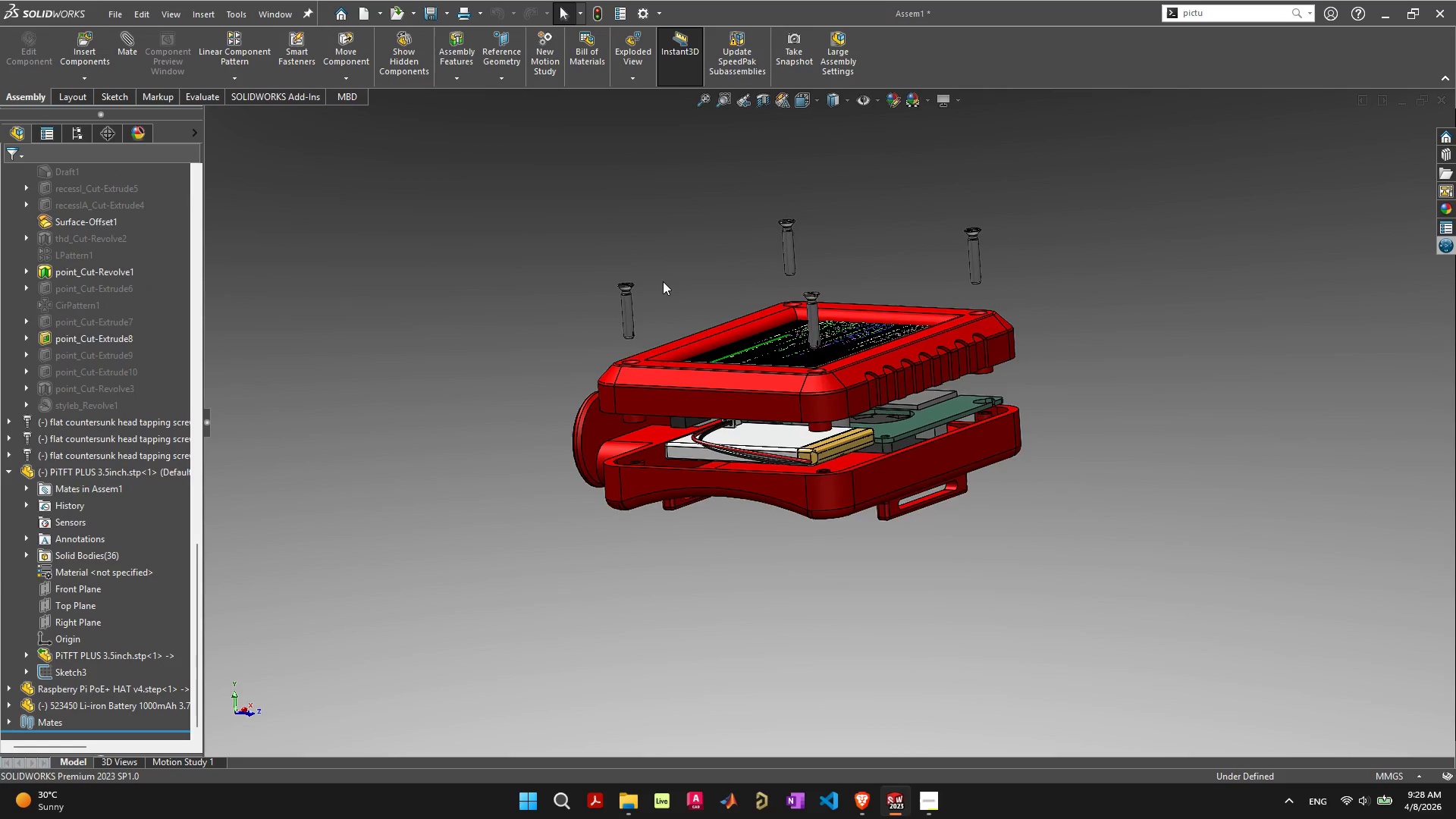 
scroll: coordinate [667, 284], scroll_direction: up, amount: 3.0
 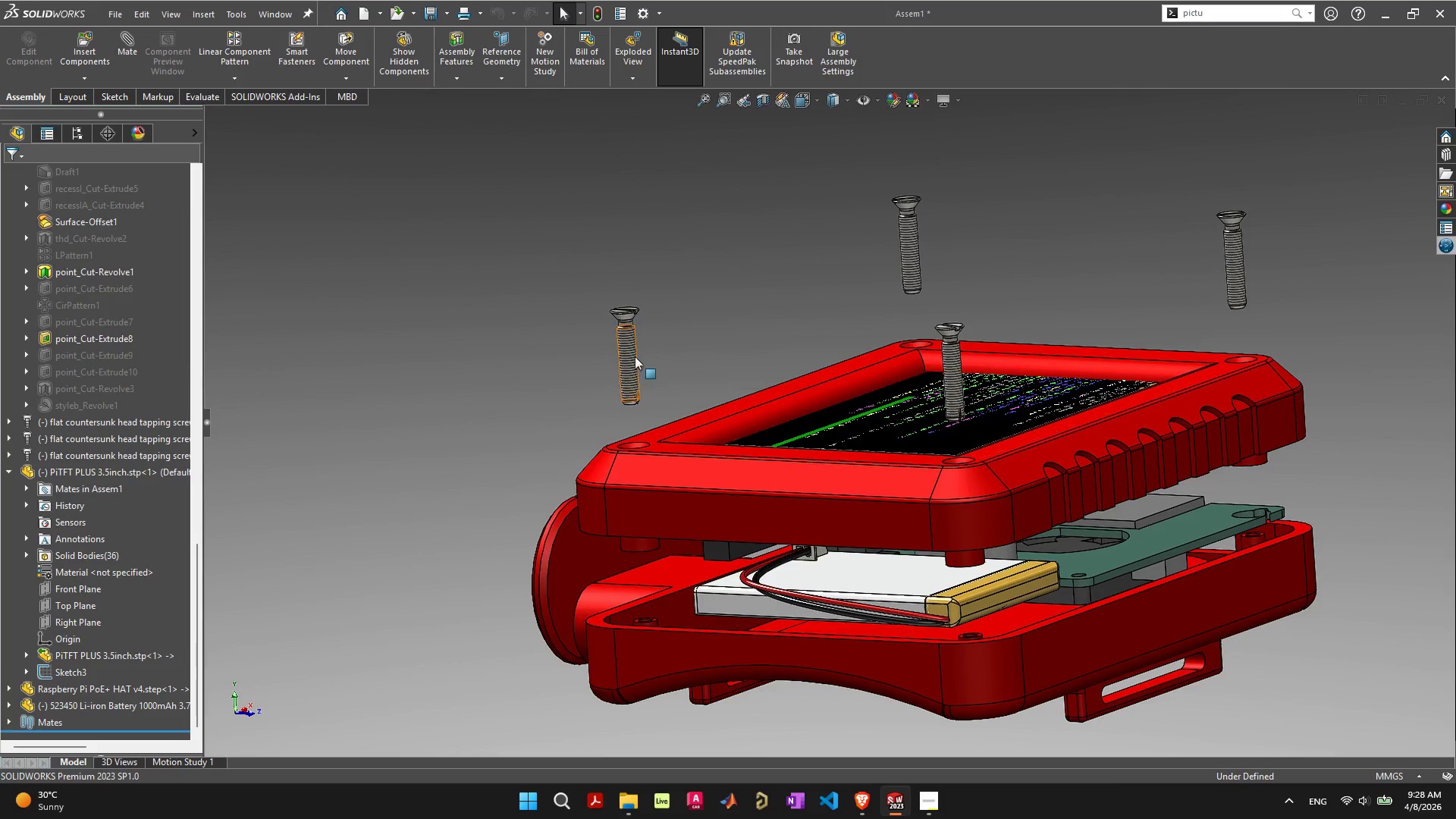 
left_click([631, 355])
 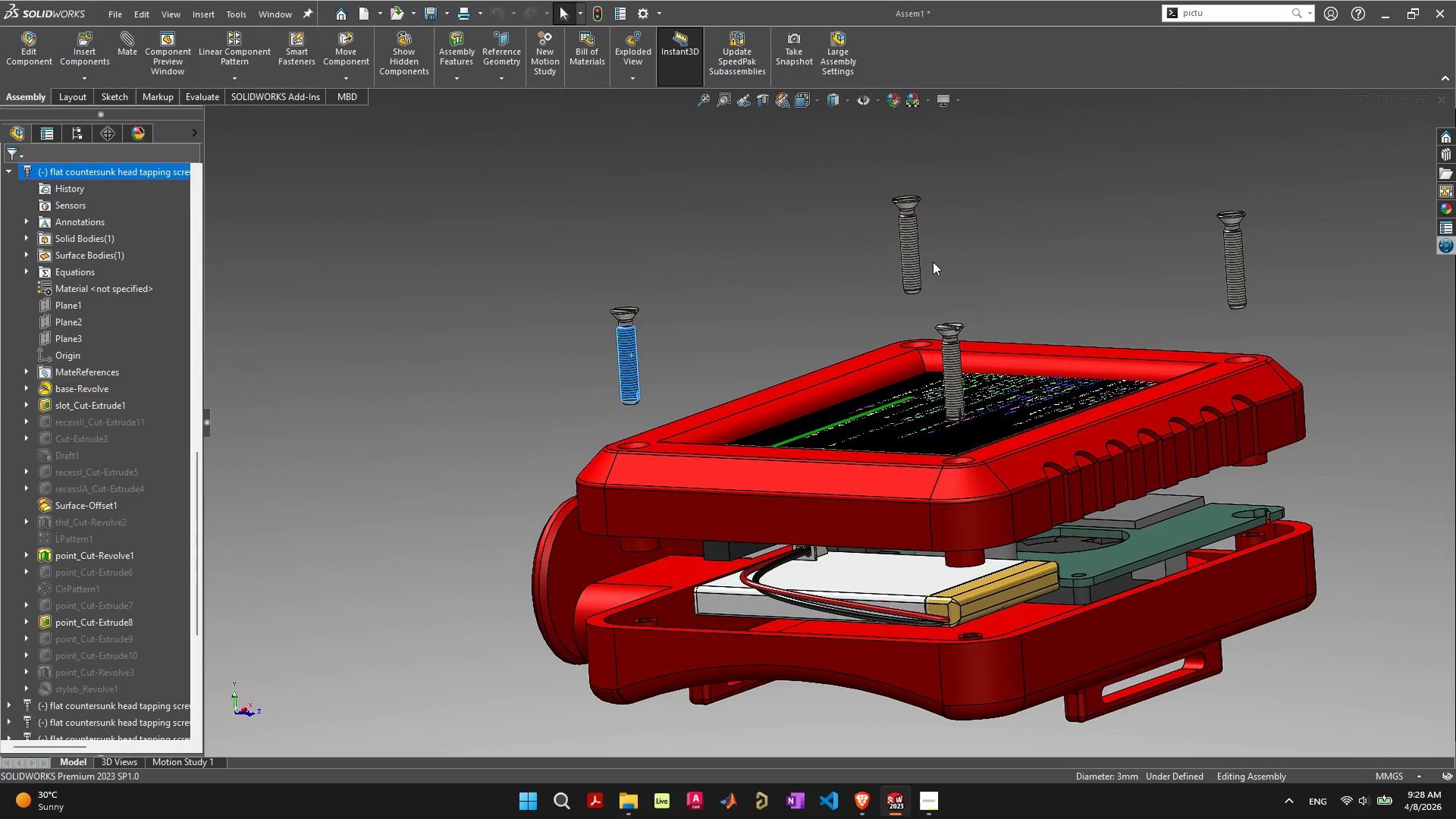 
hold_key(key=ShiftLeft, duration=1.5)
left_click([910, 259])
 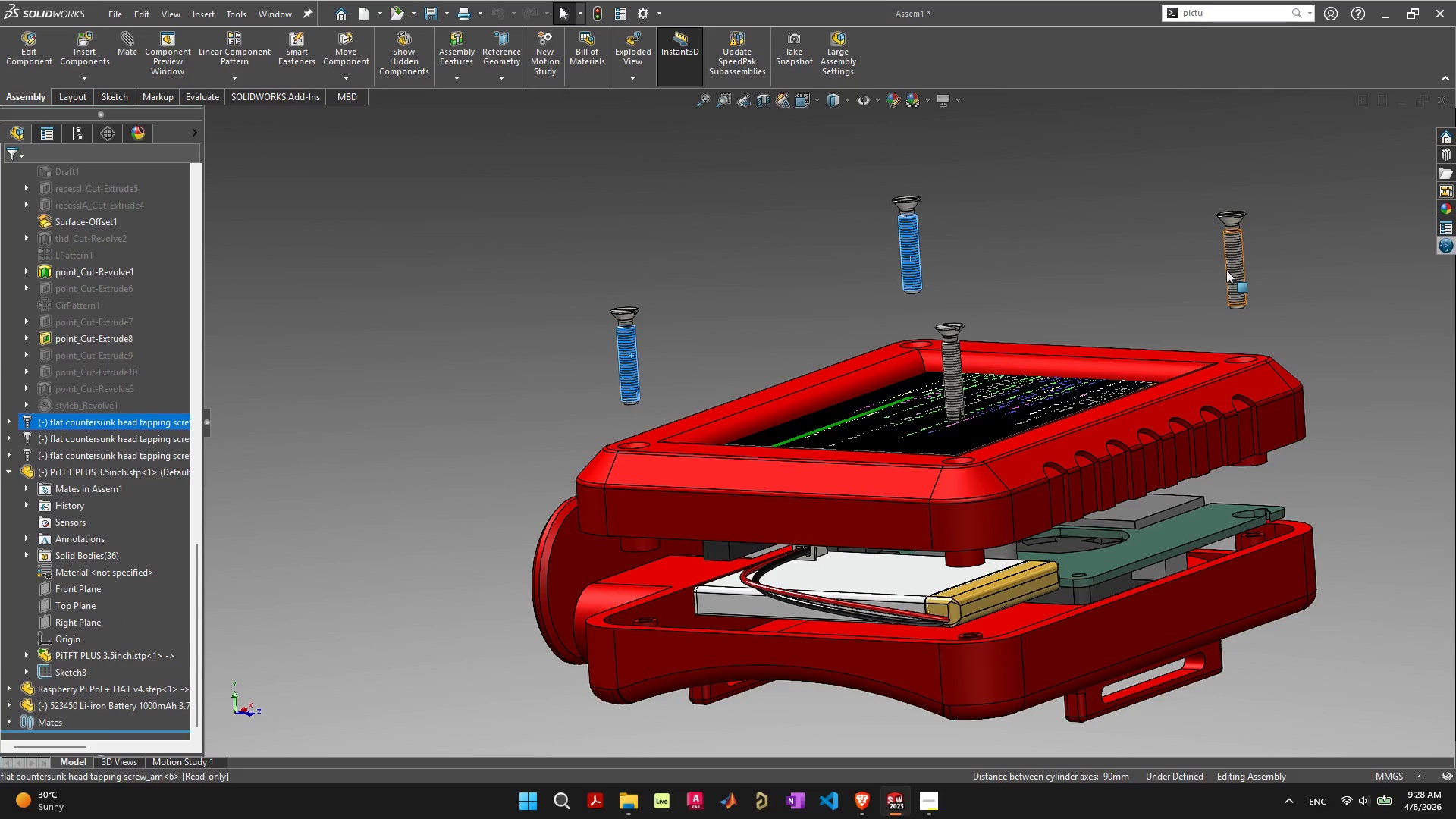 
left_click([1235, 271])
 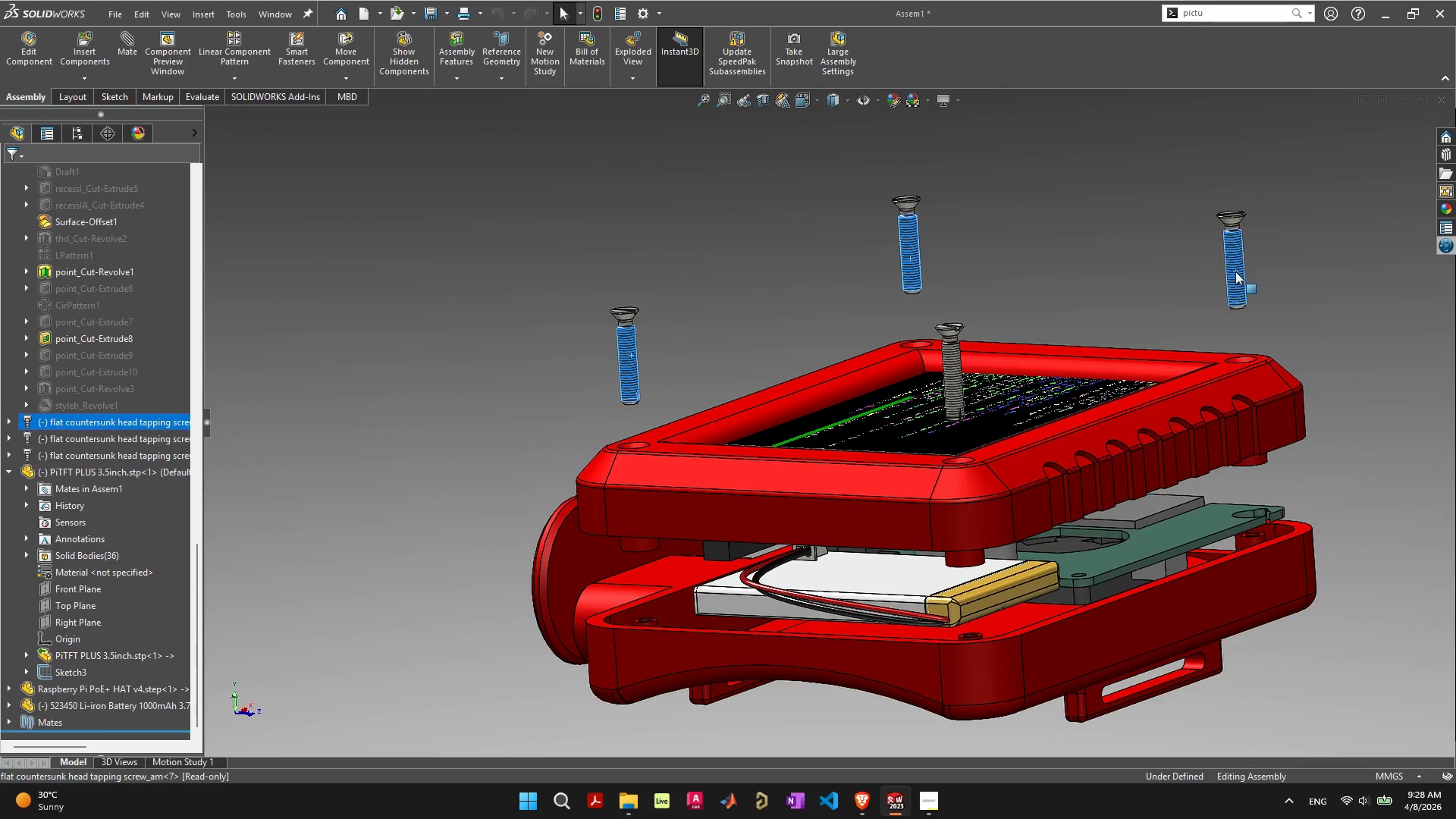 
hold_key(key=ShiftLeft, duration=1.3)
left_click([959, 371])
 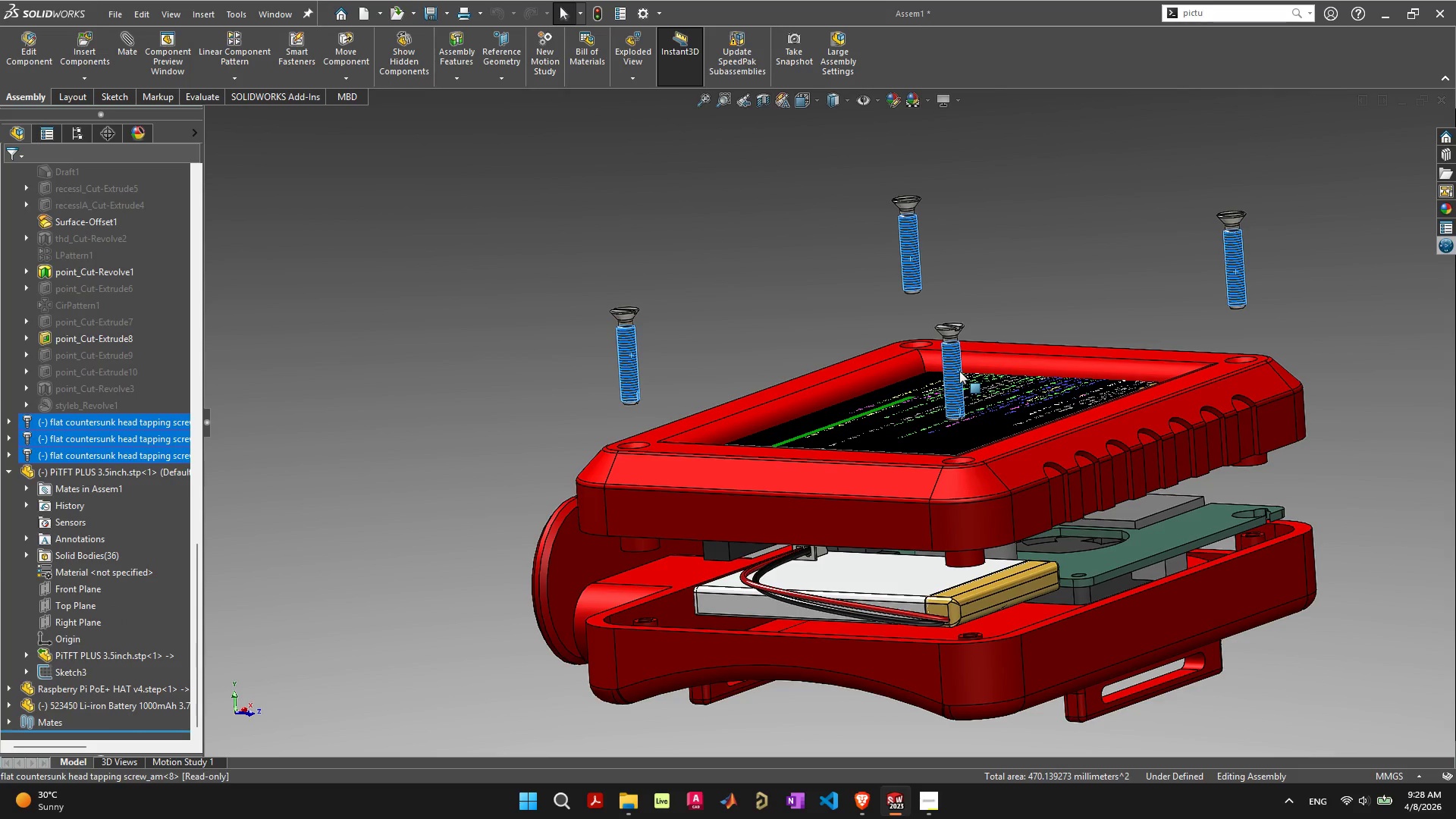 
left_click_drag(start_coordinate=[952, 381], to_coordinate=[949, 326])
 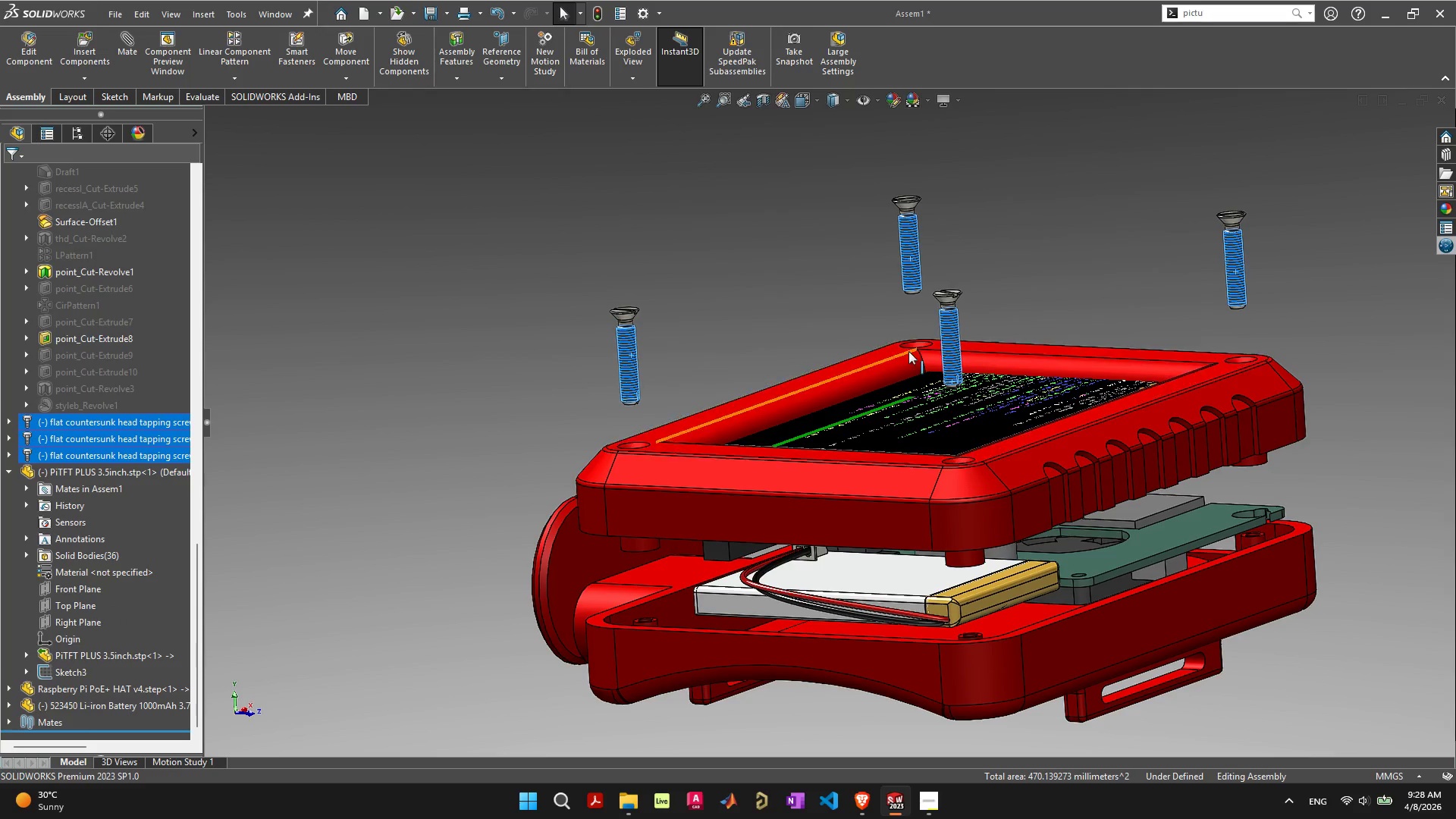 
key(Control+Z)
 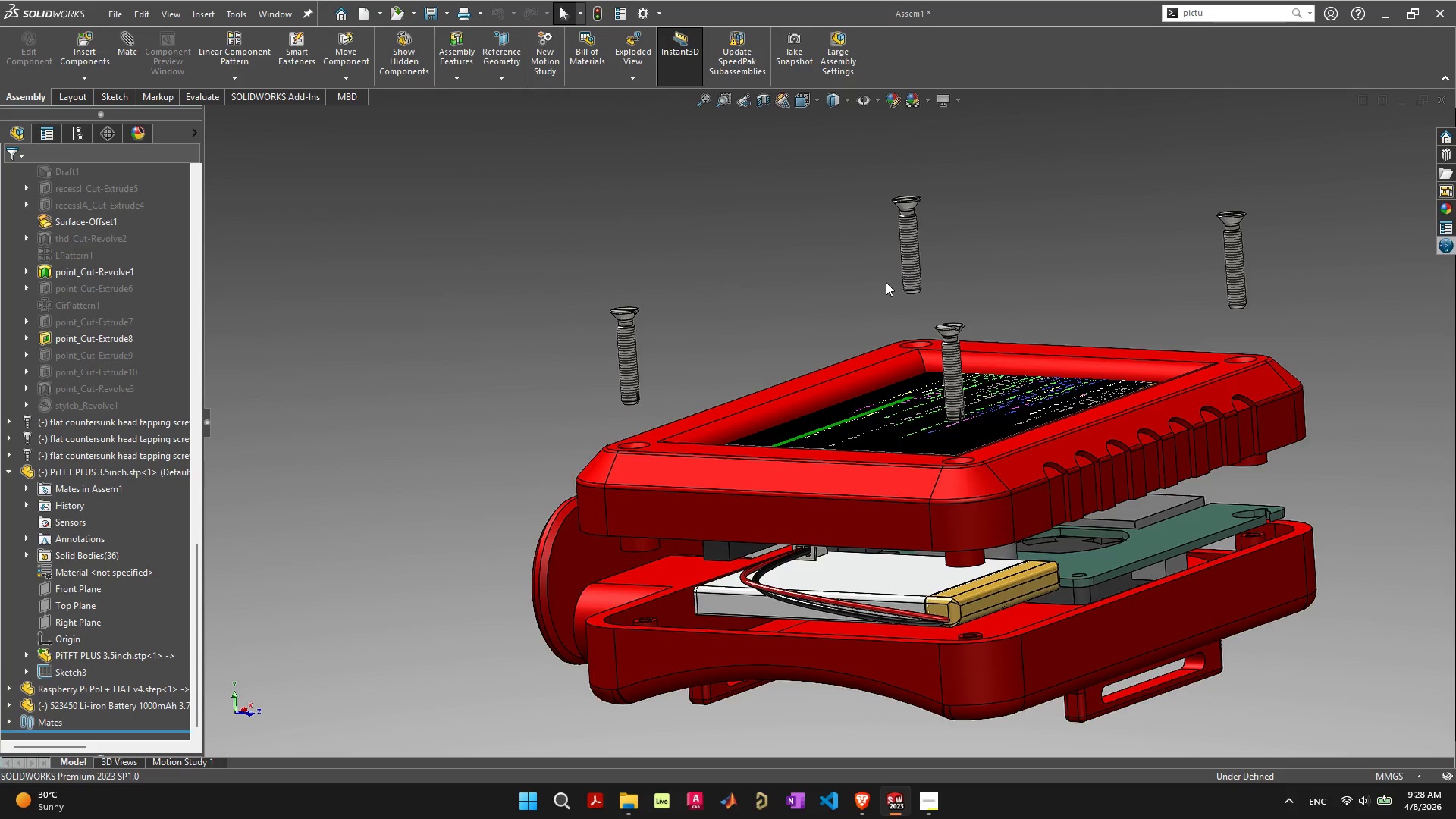 
wait(5.8)
 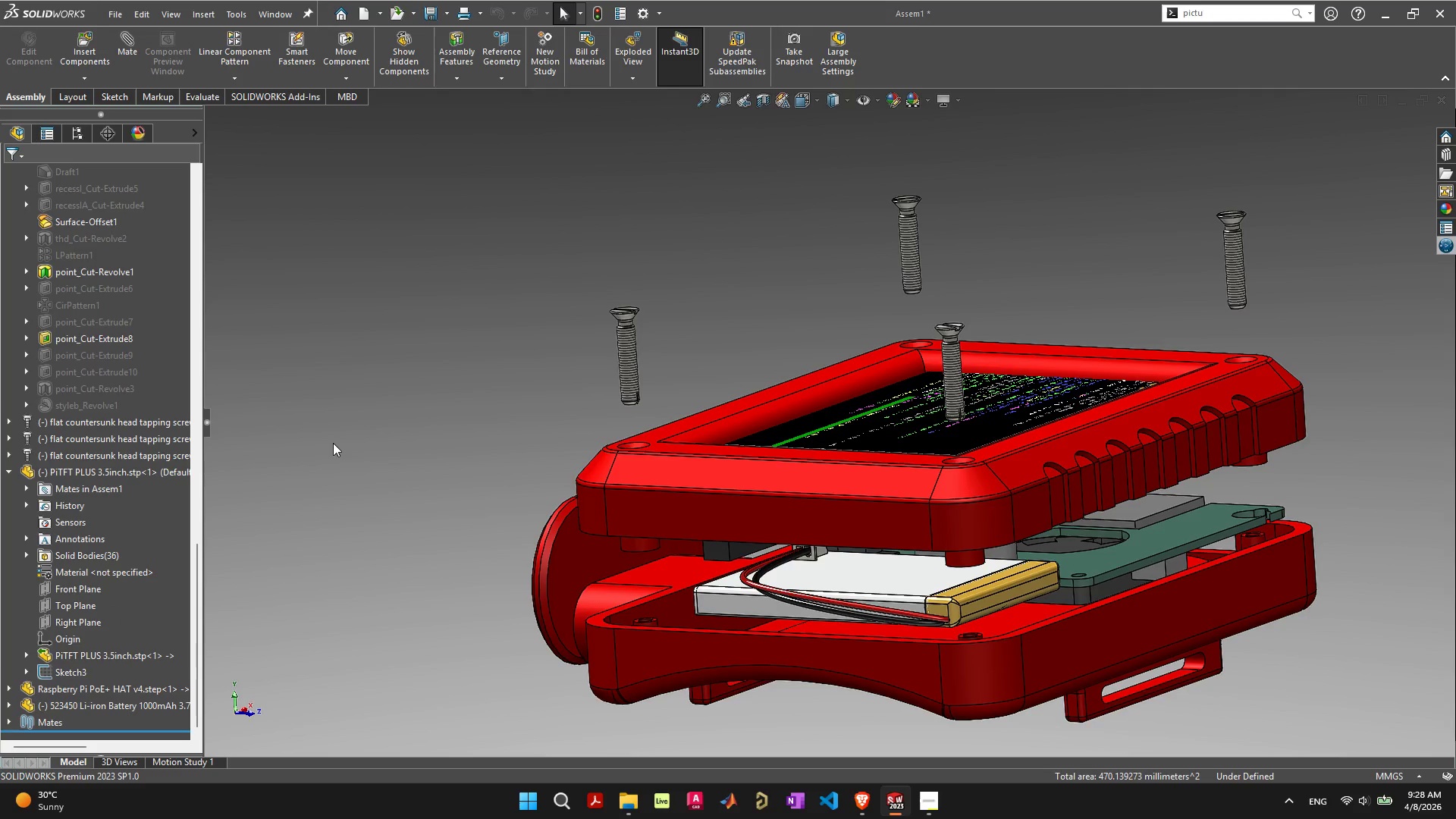 
scroll: coordinate [969, 509], scroll_direction: down, amount: 2.0
 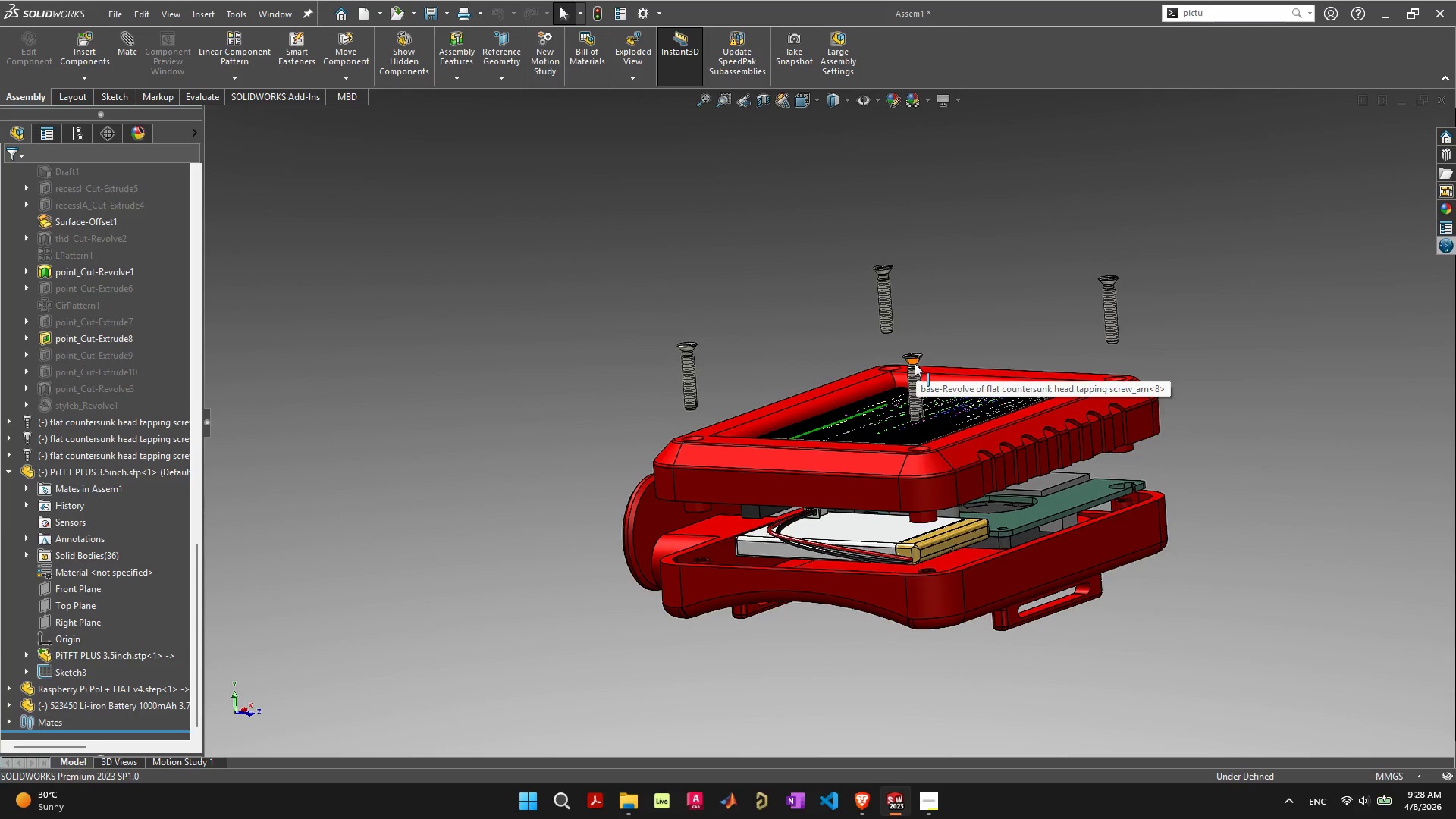 
scroll: coordinate [915, 363], scroll_direction: up, amount: 3.0
 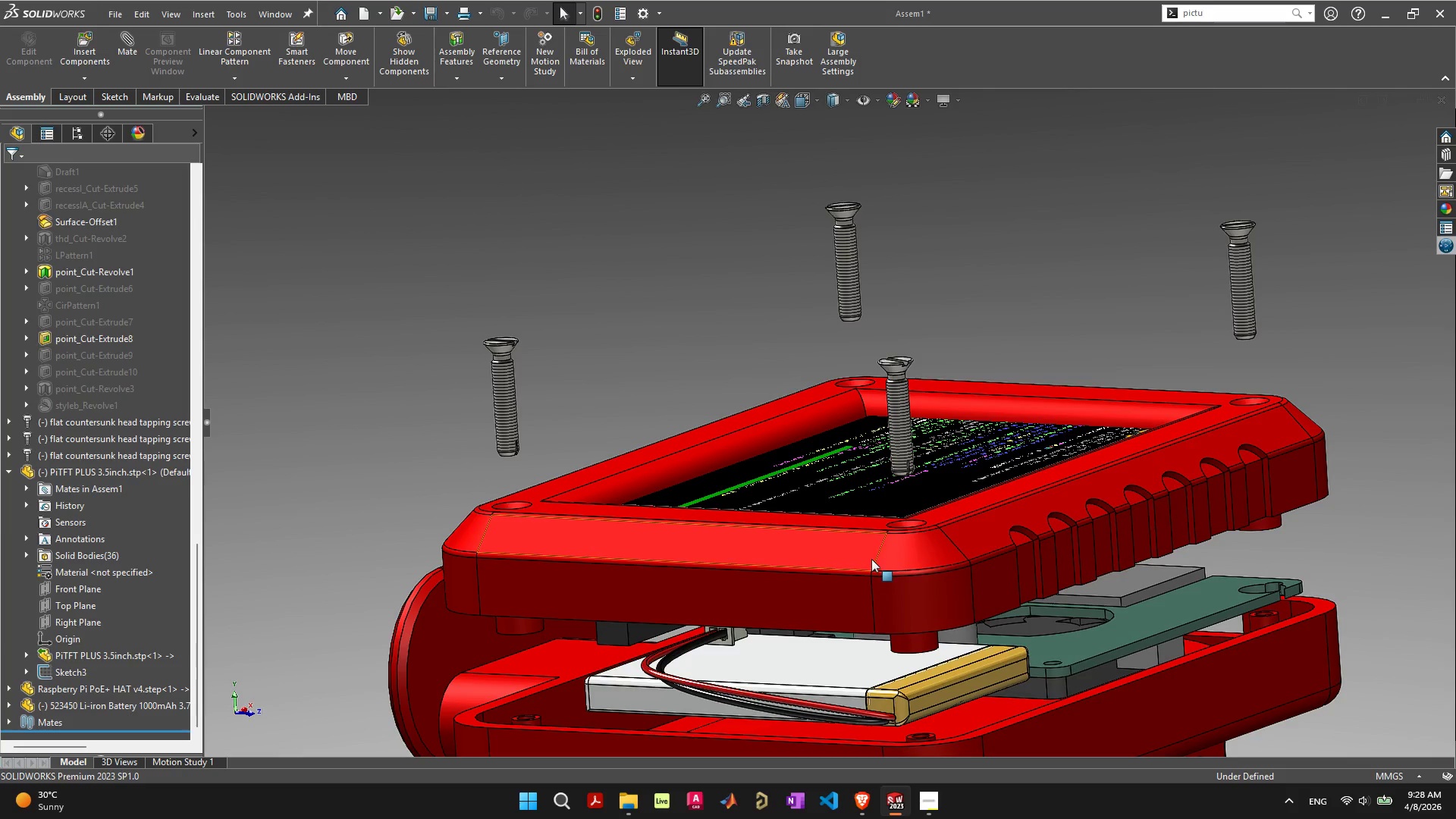 
left_click_drag(start_coordinate=[849, 550], to_coordinate=[857, 468])
 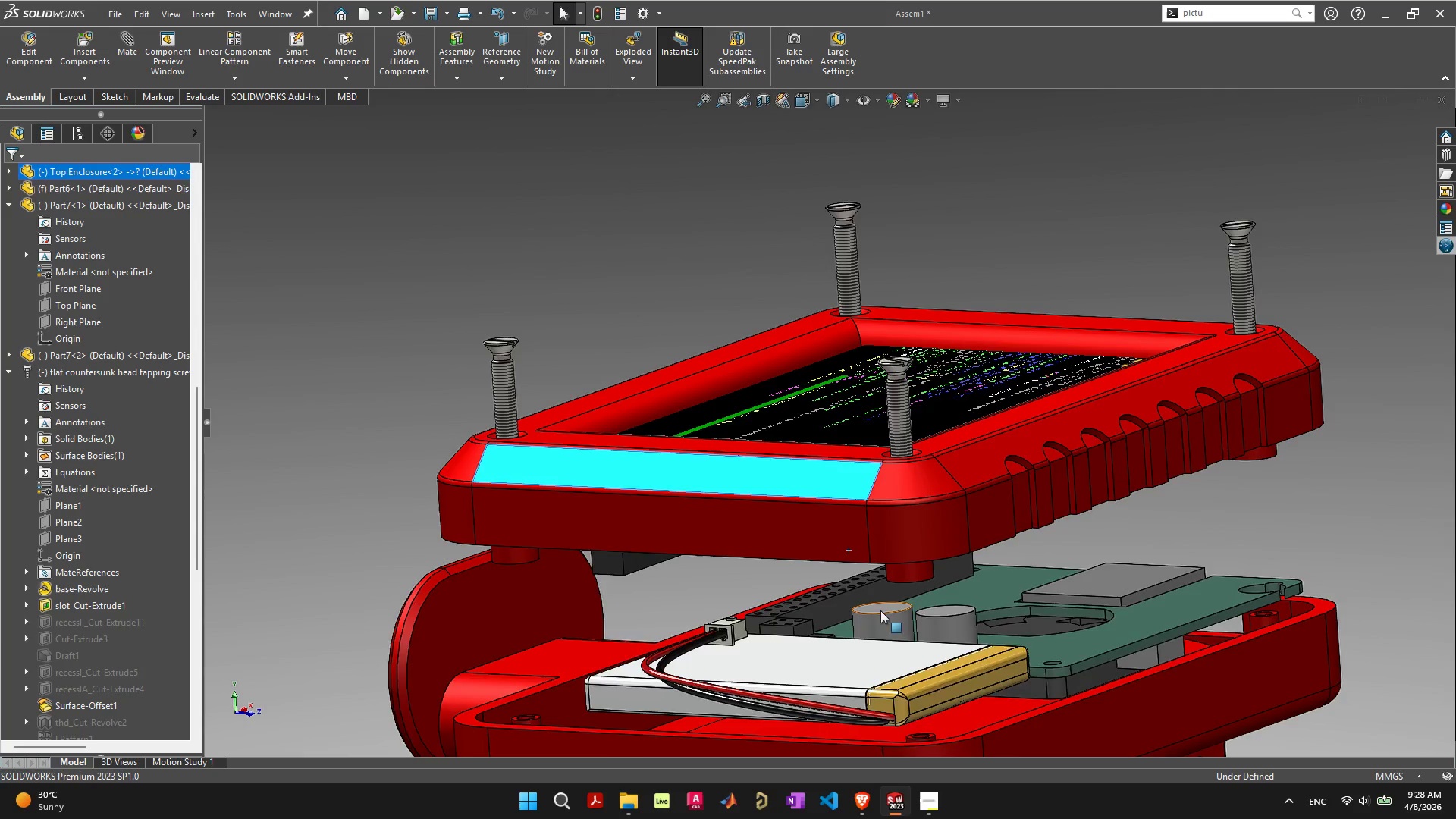 
scroll: coordinate [886, 581], scroll_direction: down, amount: 2.0
 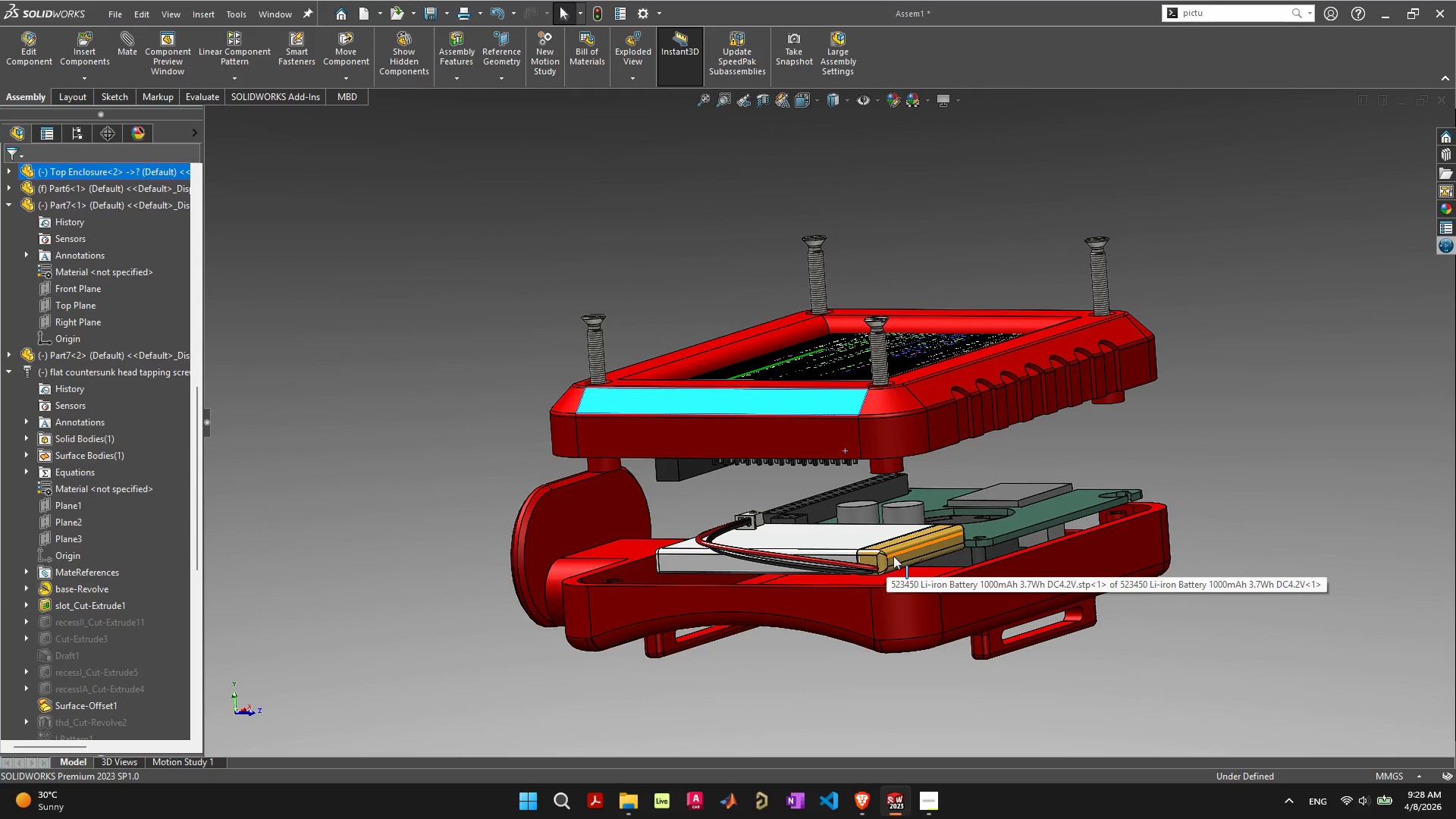 
wait(16.34)
 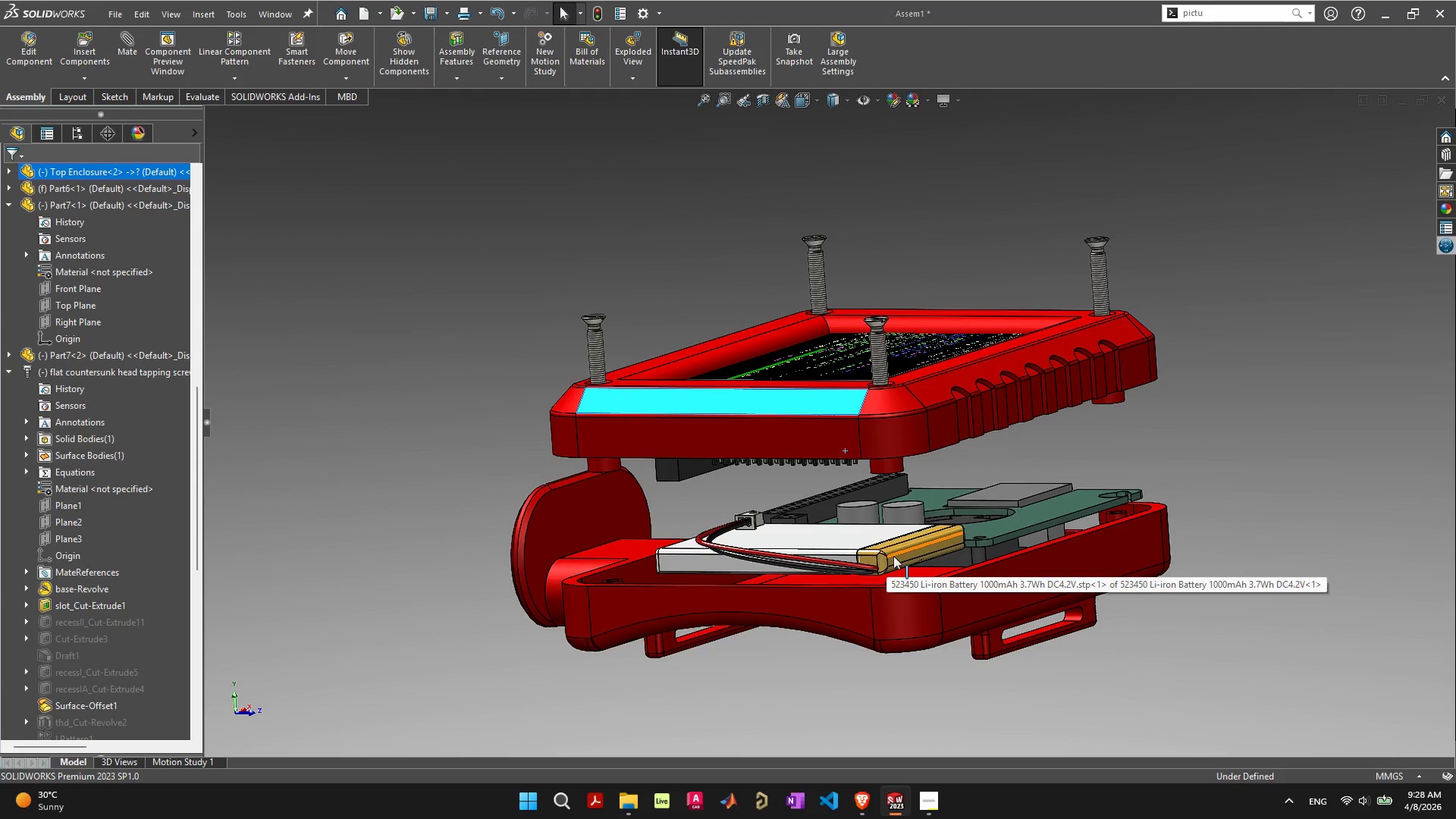 
left_click([454, 375])
 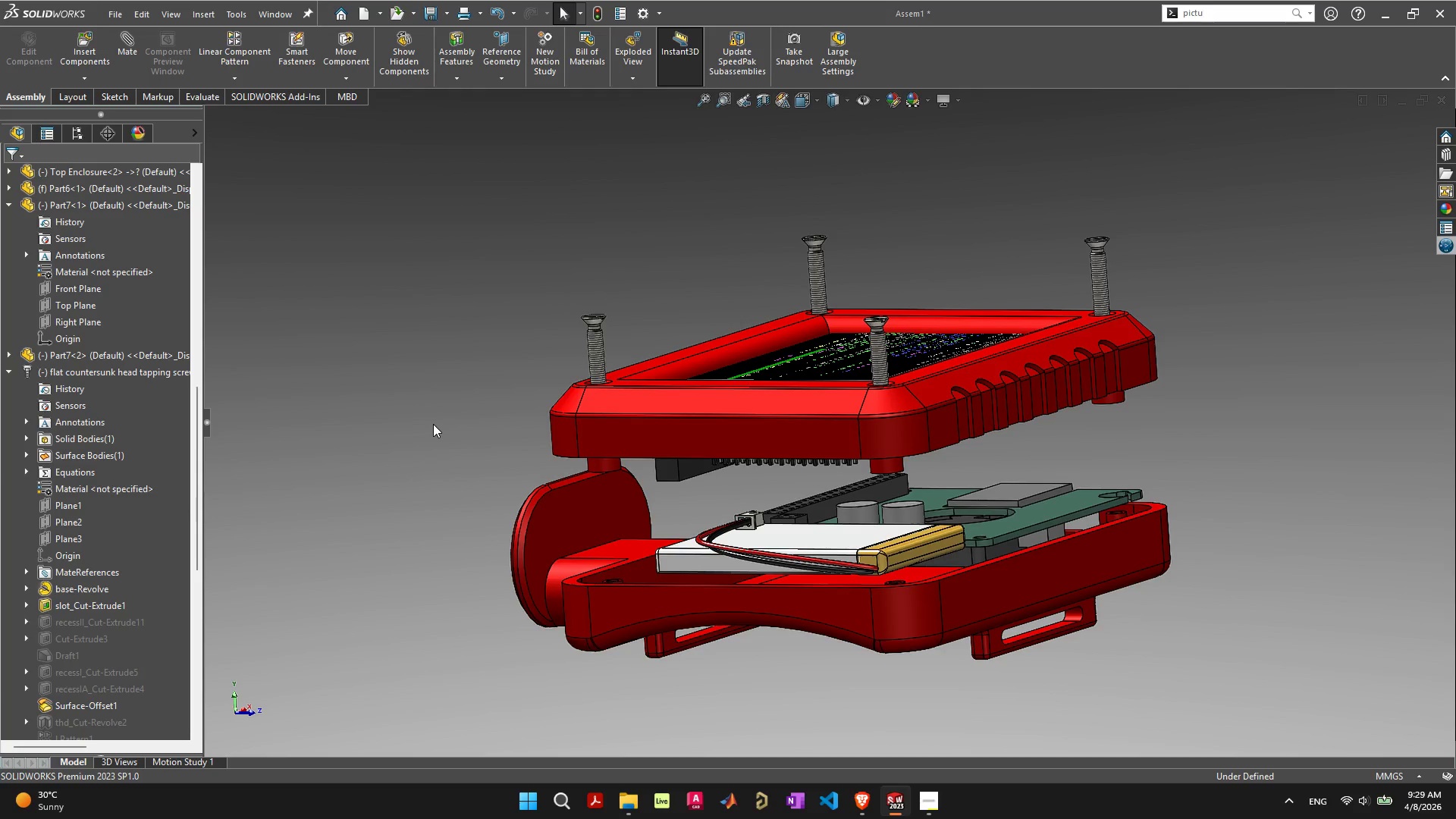 
wait(10.45)
 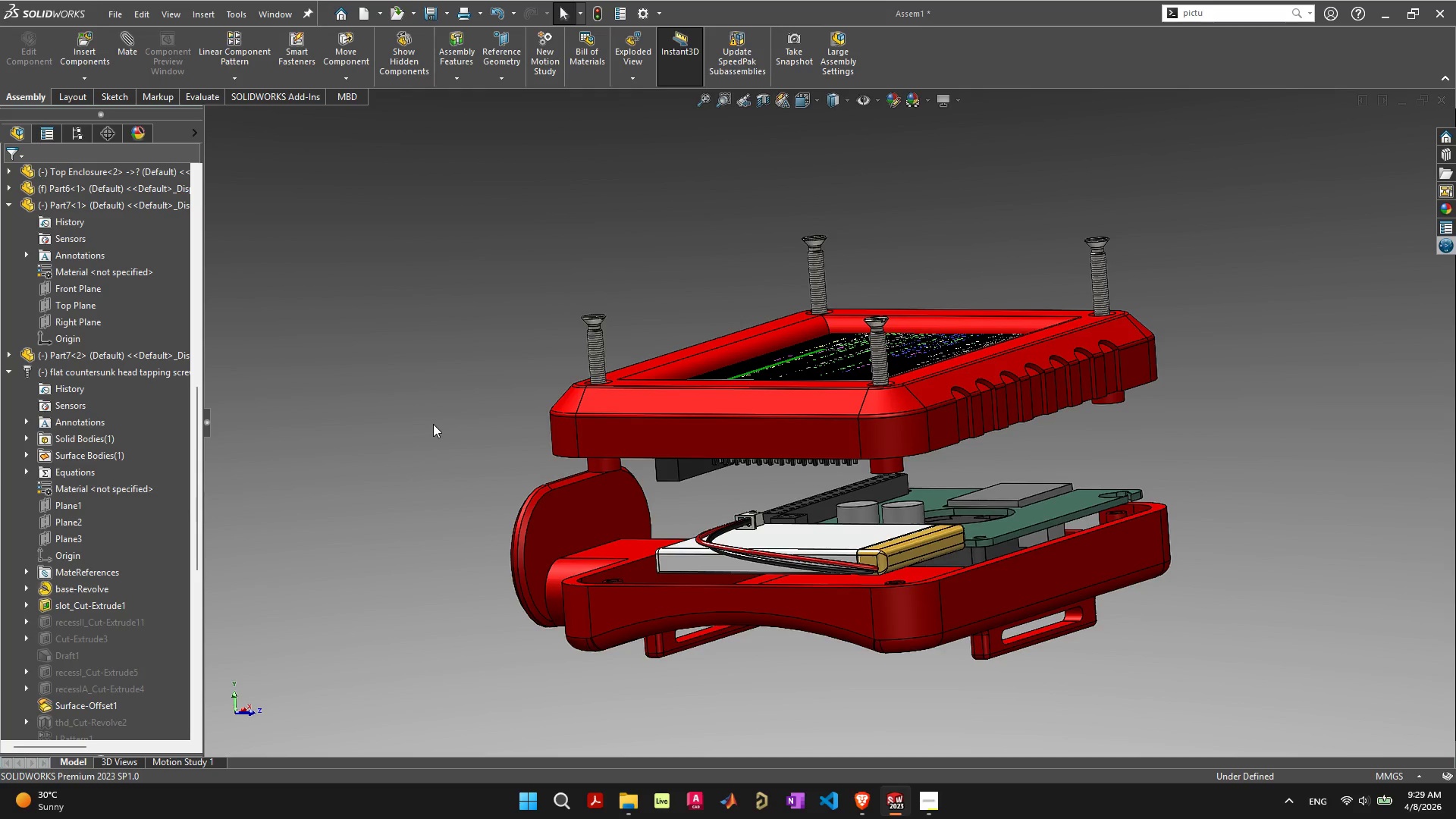 
left_click([82, 96])
 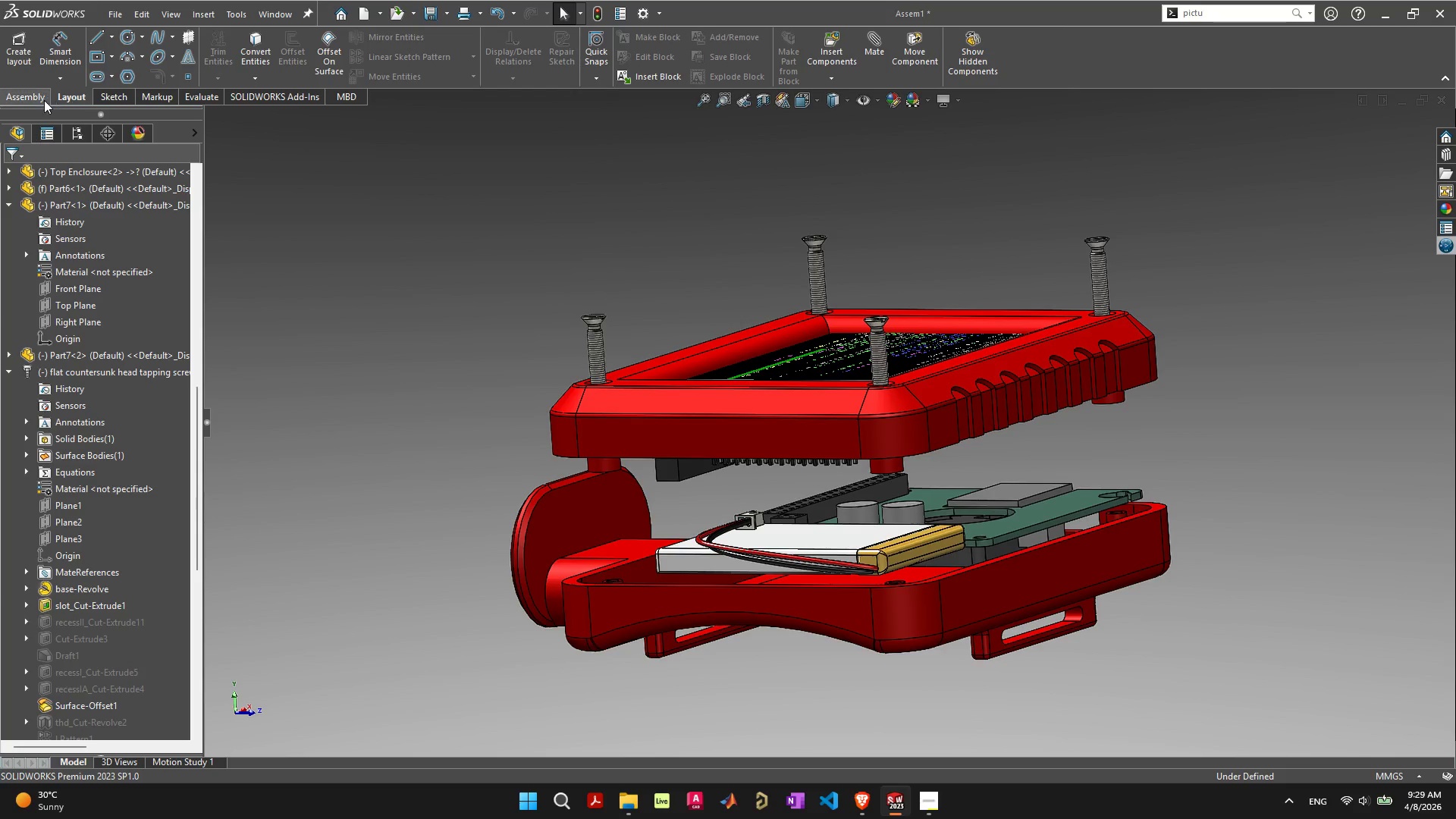 
left_click([43, 100])
 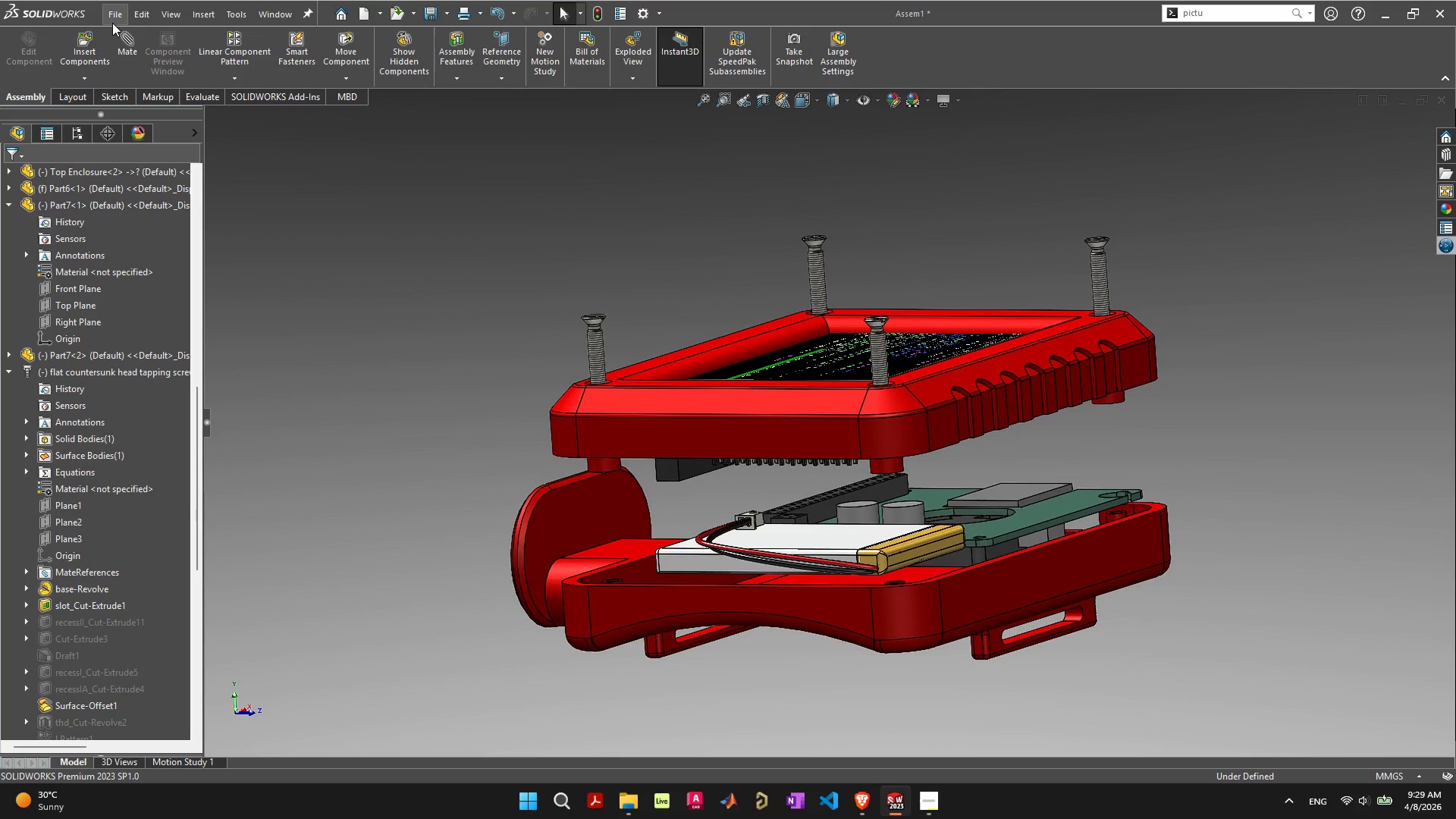 
left_click([118, 6])
 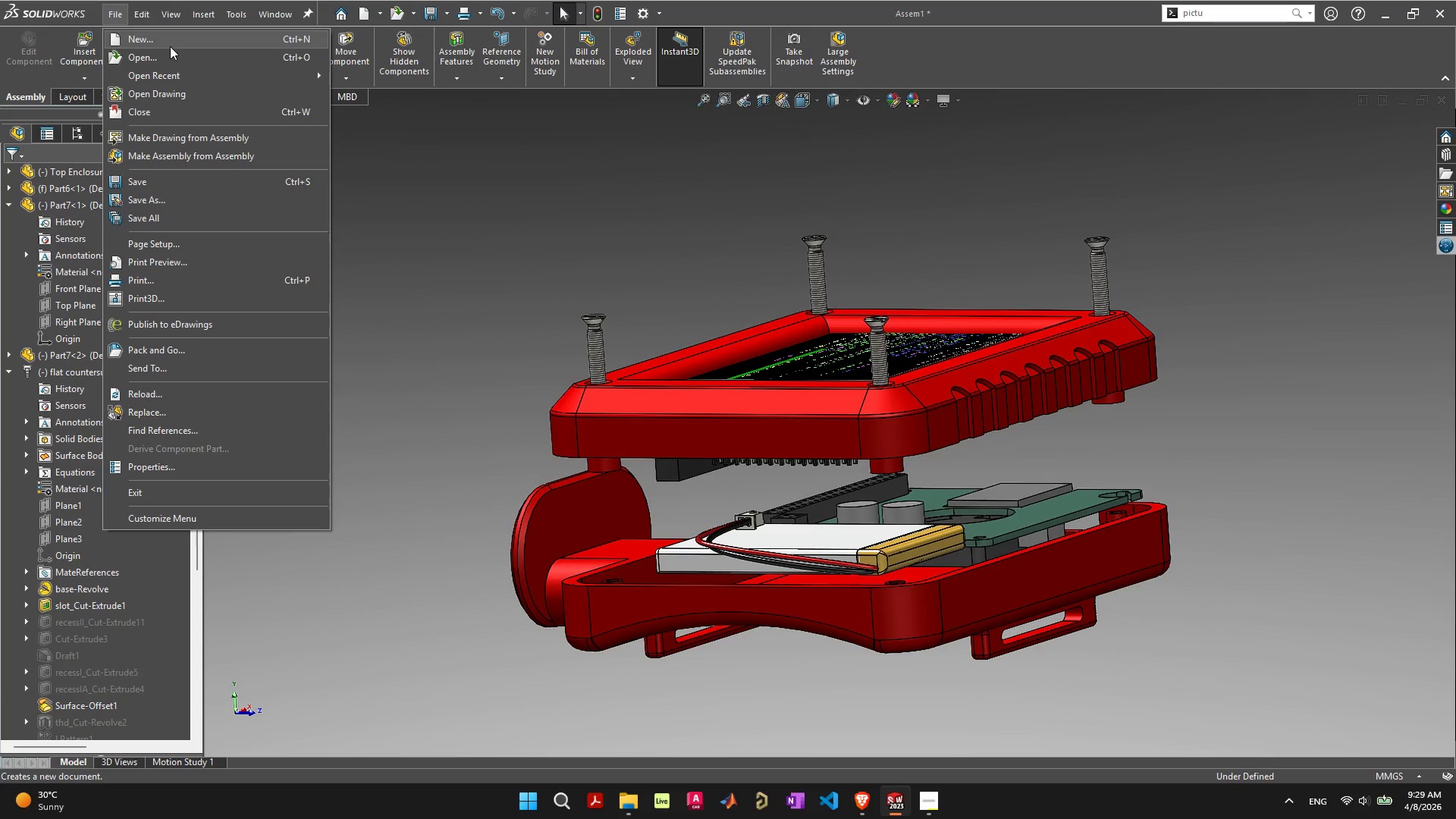 
left_click([174, 37])
 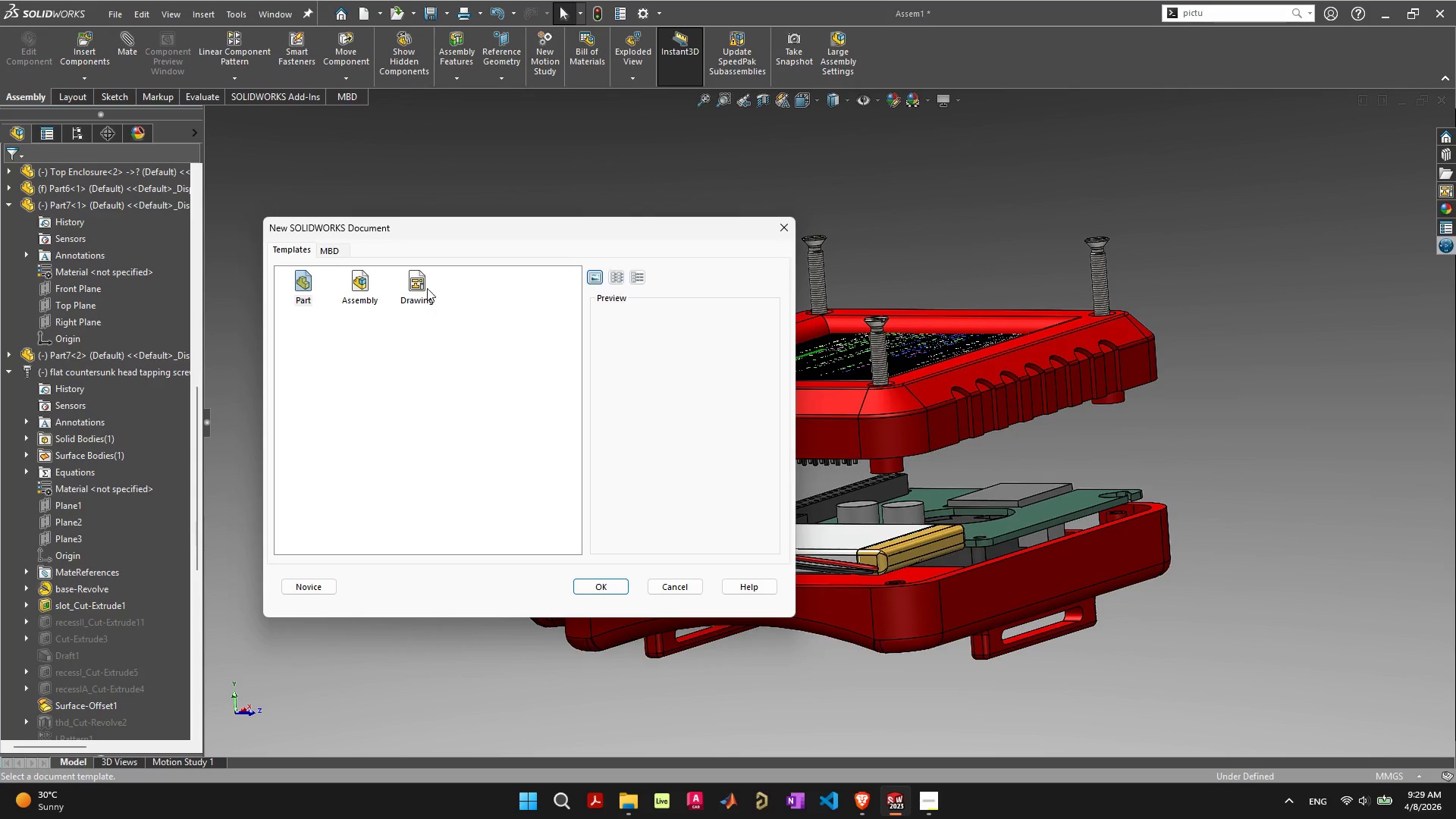 
double_click([427, 288])
 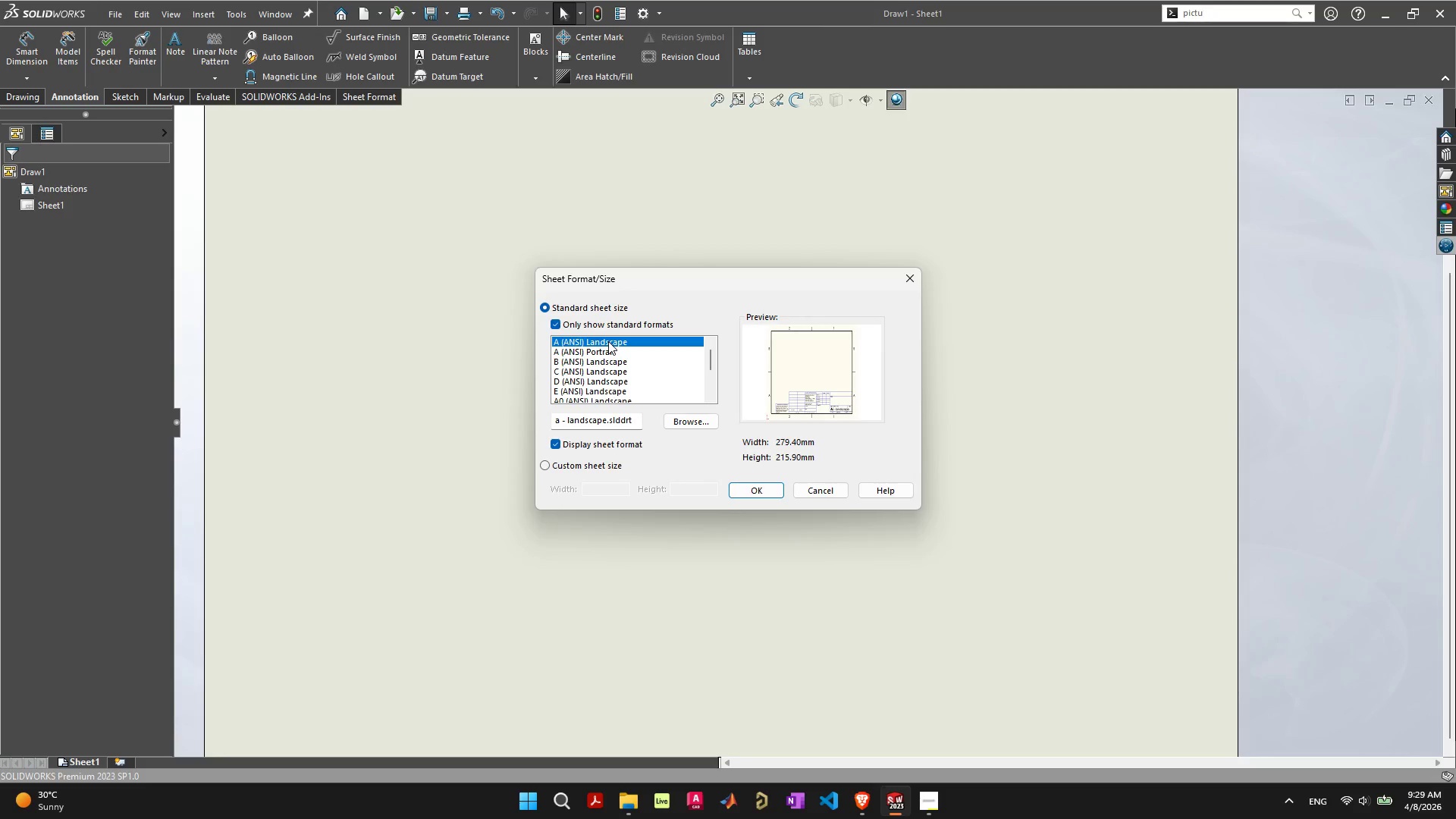 
left_click([610, 353])
 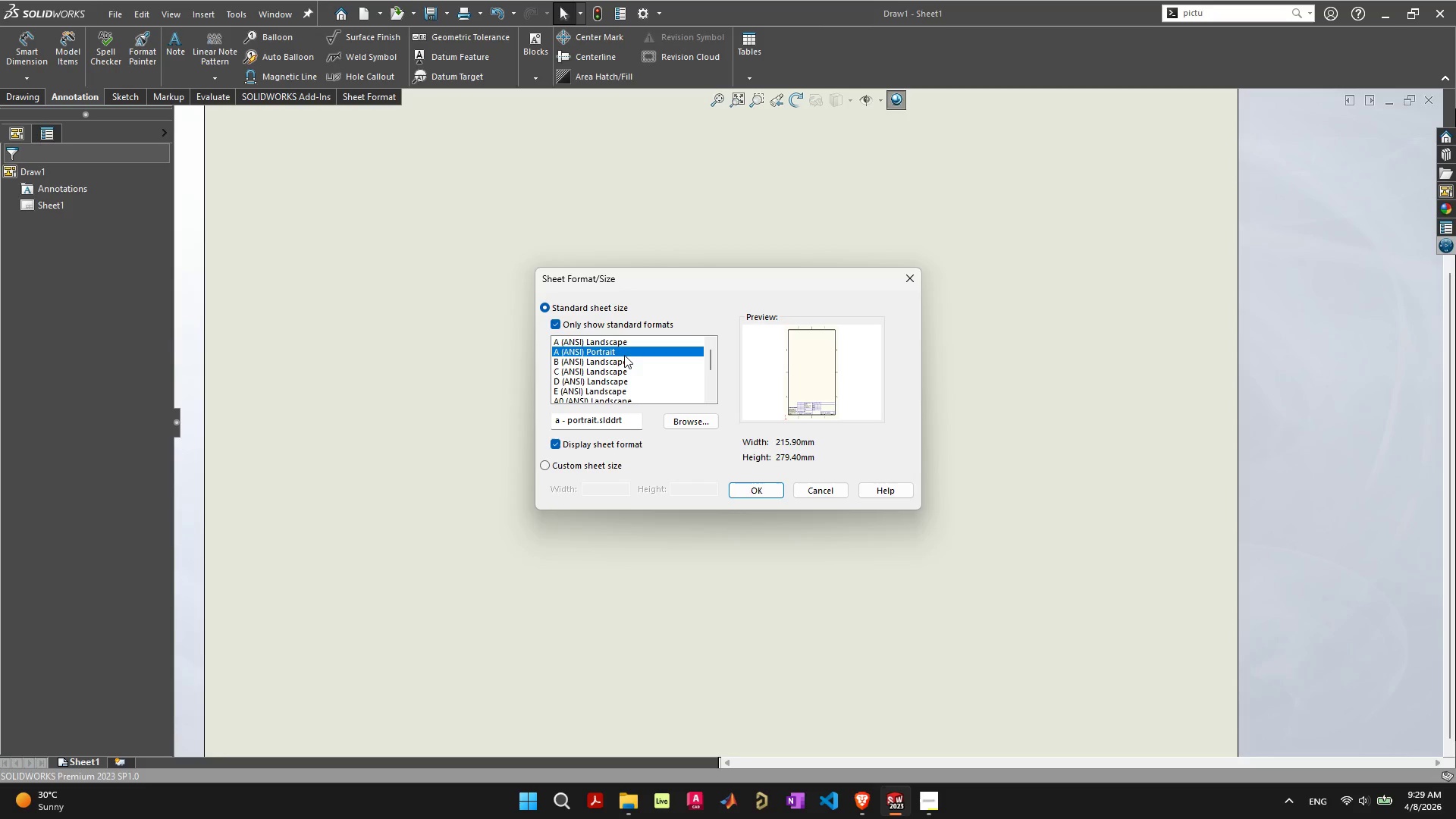 
left_click([624, 340])
 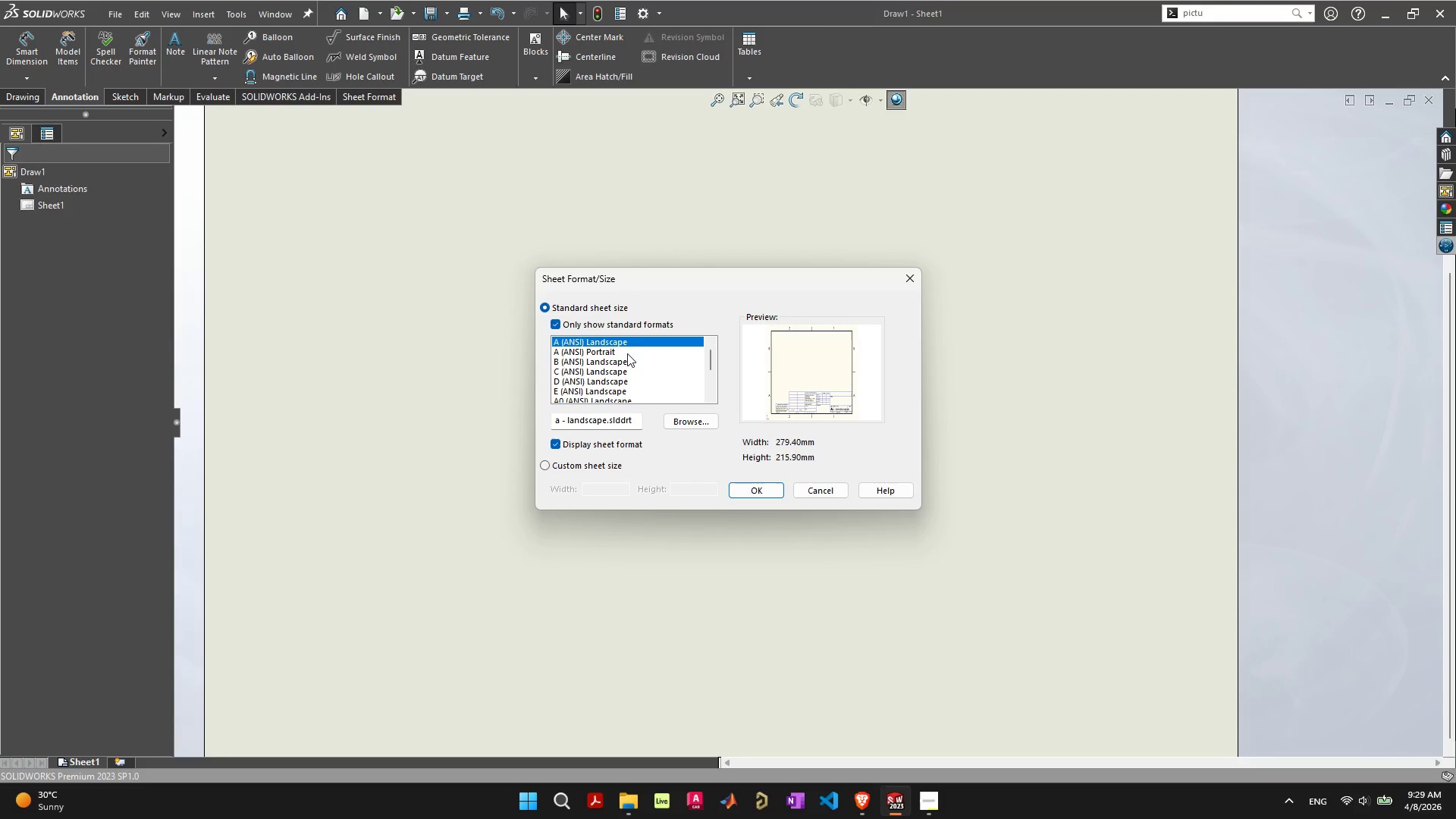 
left_click([627, 353])
 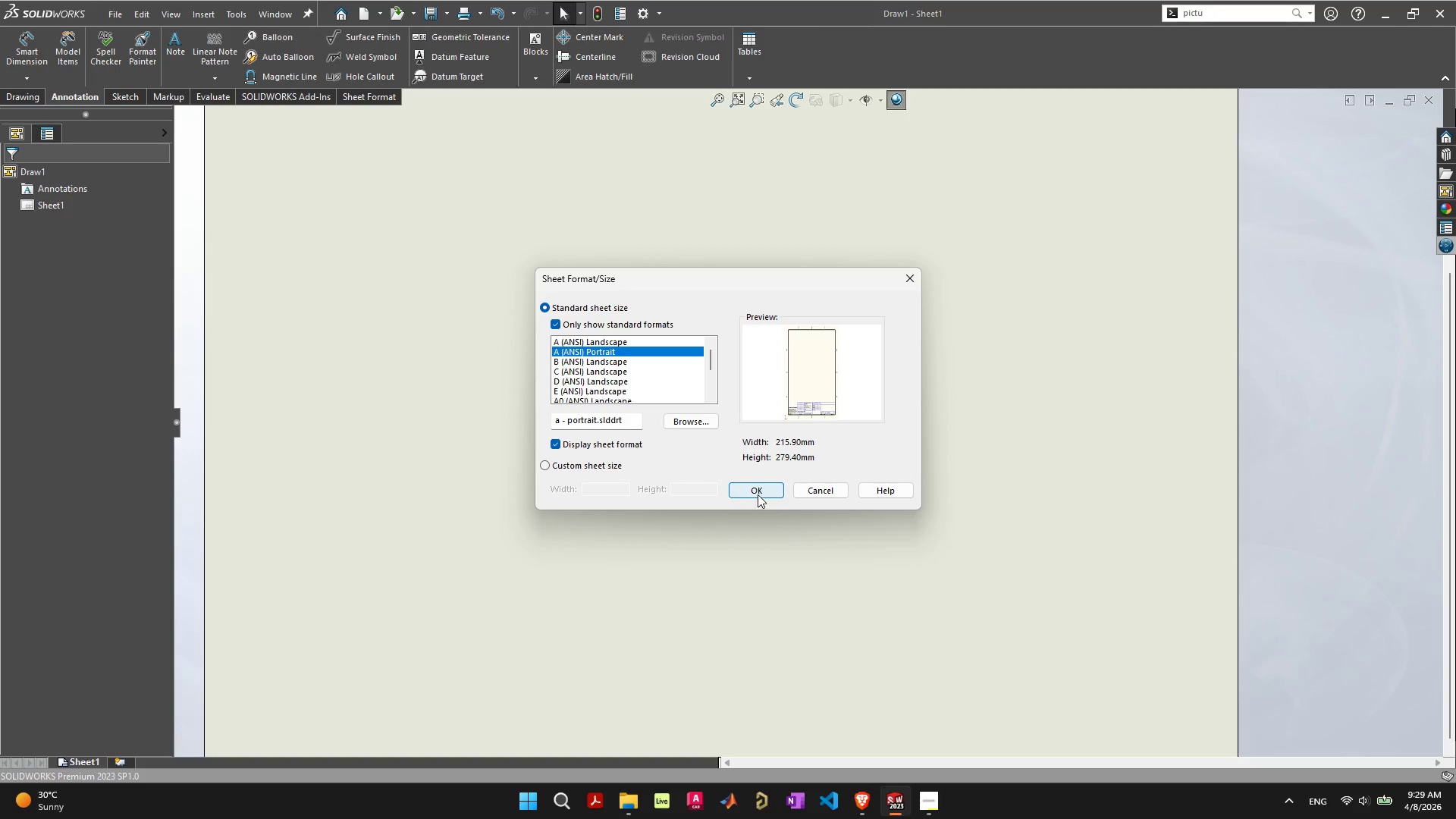 
left_click([758, 494])
 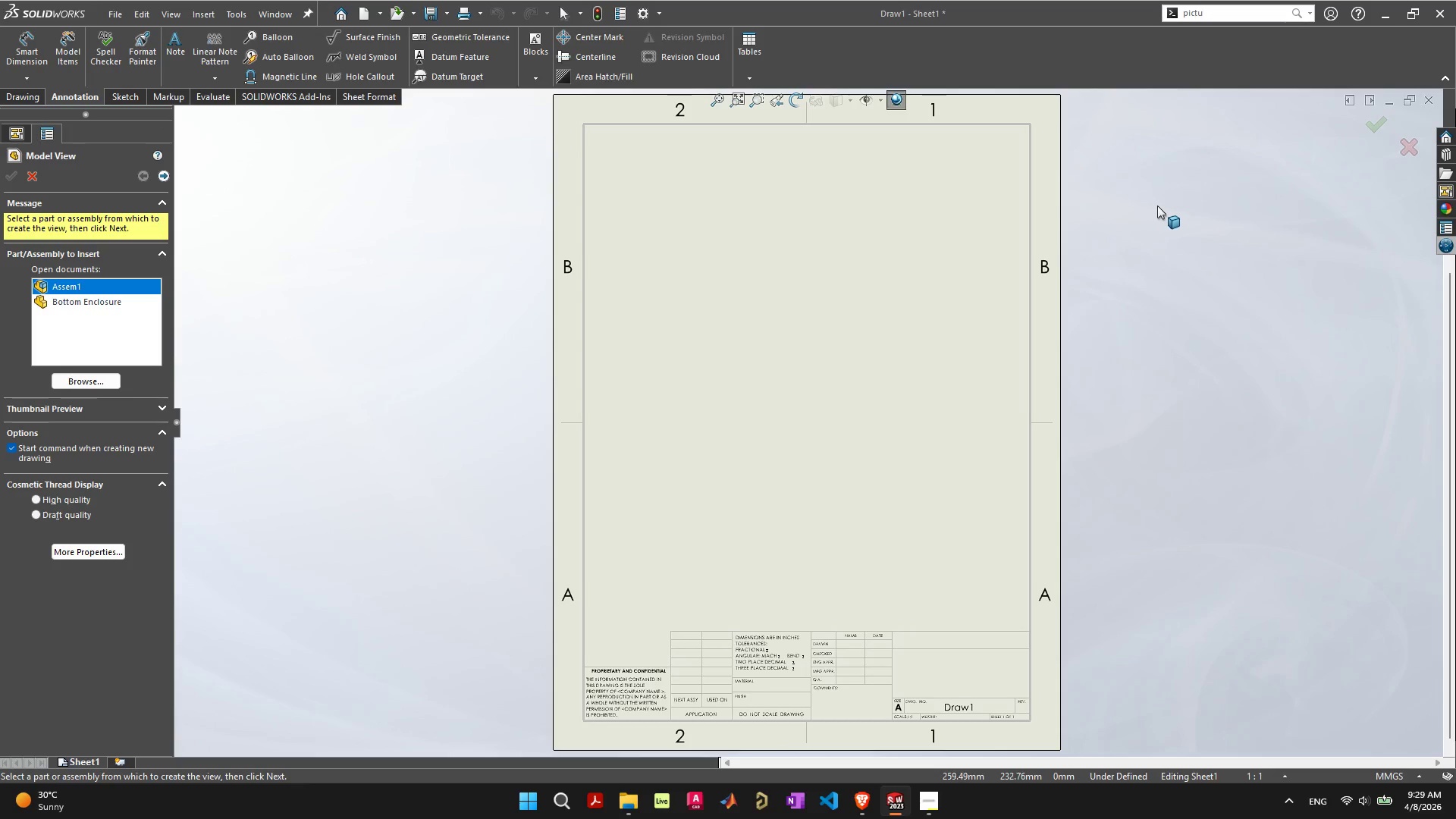 
wait(9.45)
 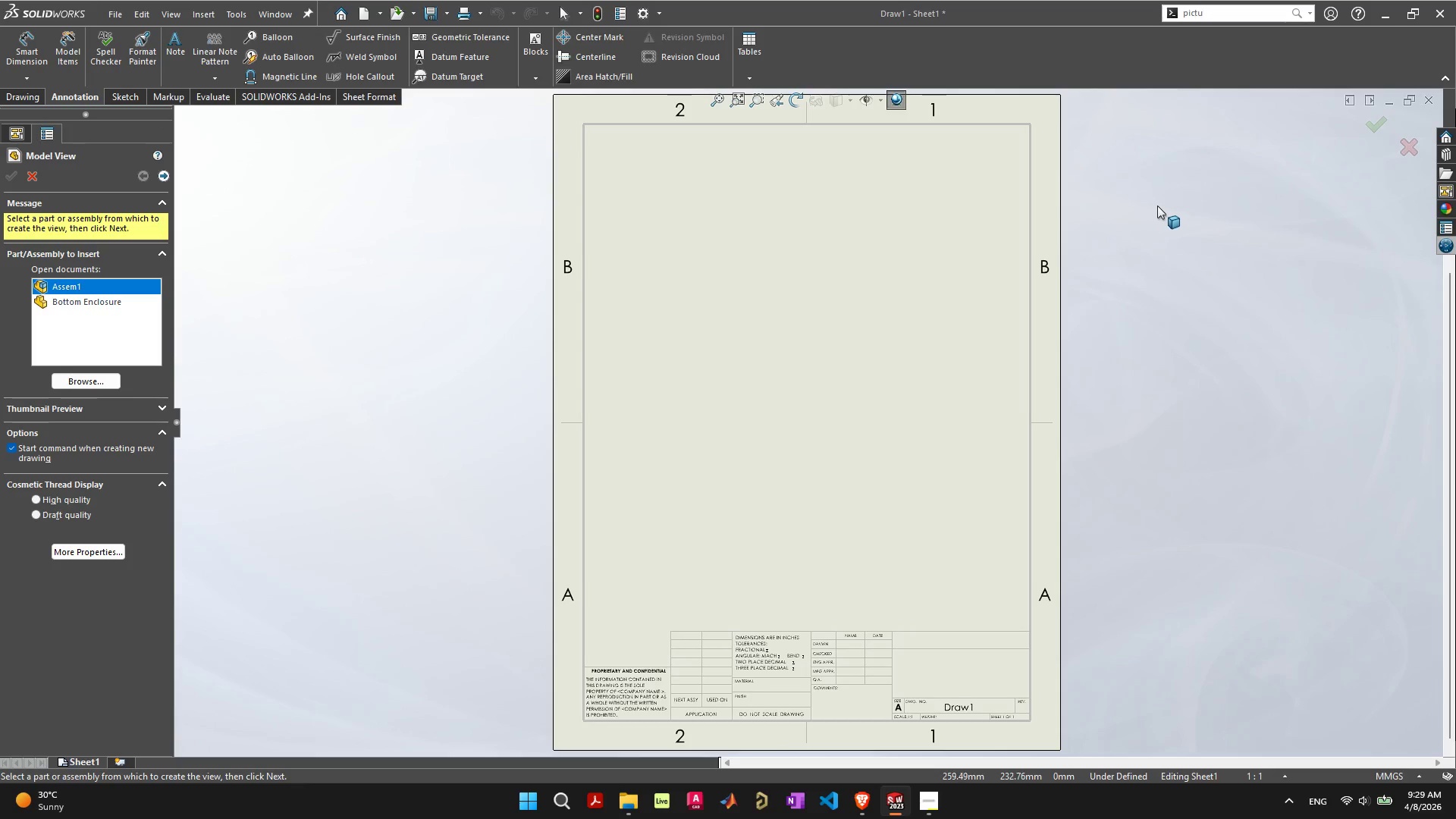 
left_click([93, 381])
 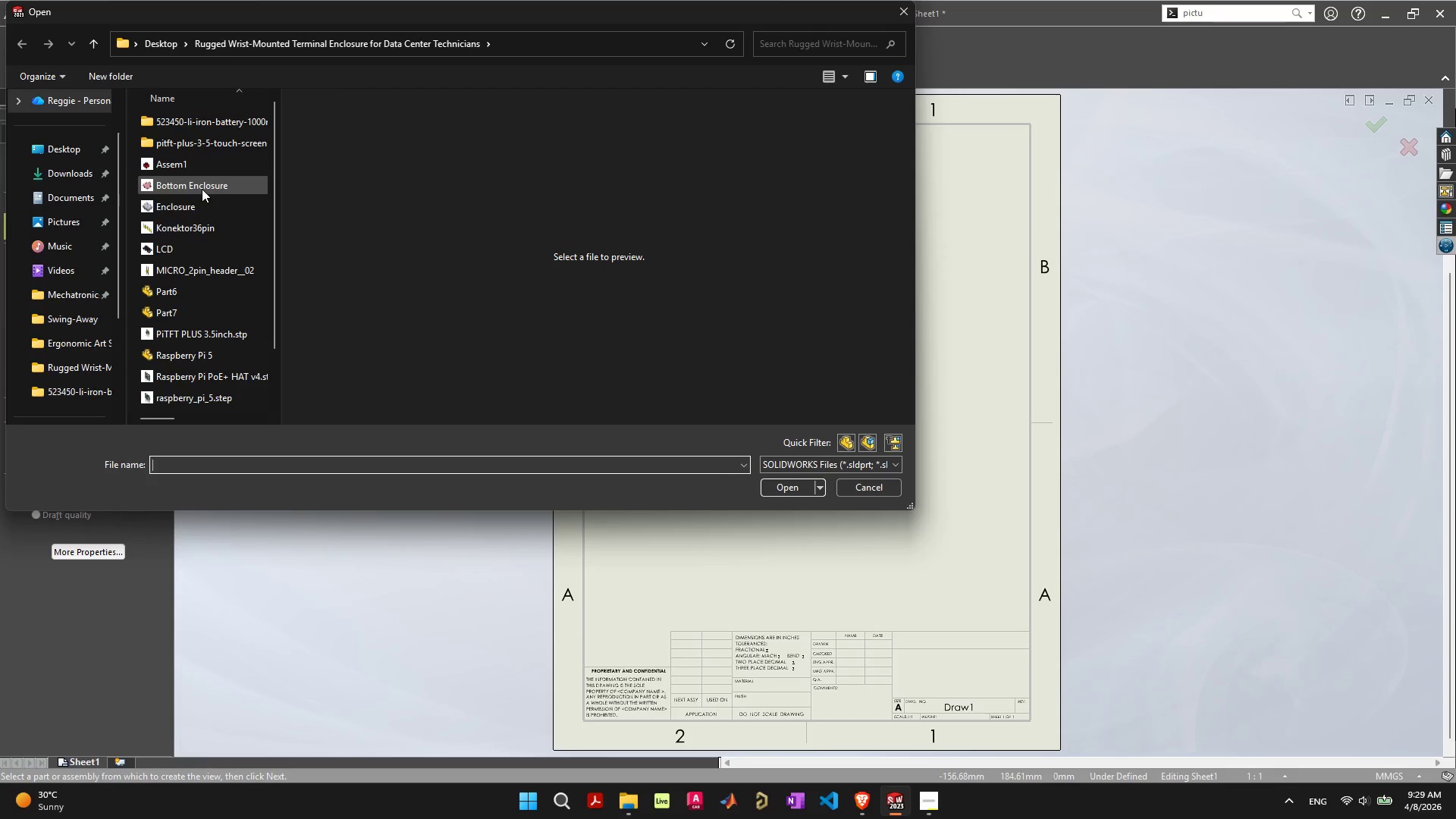 
left_click([202, 189])
 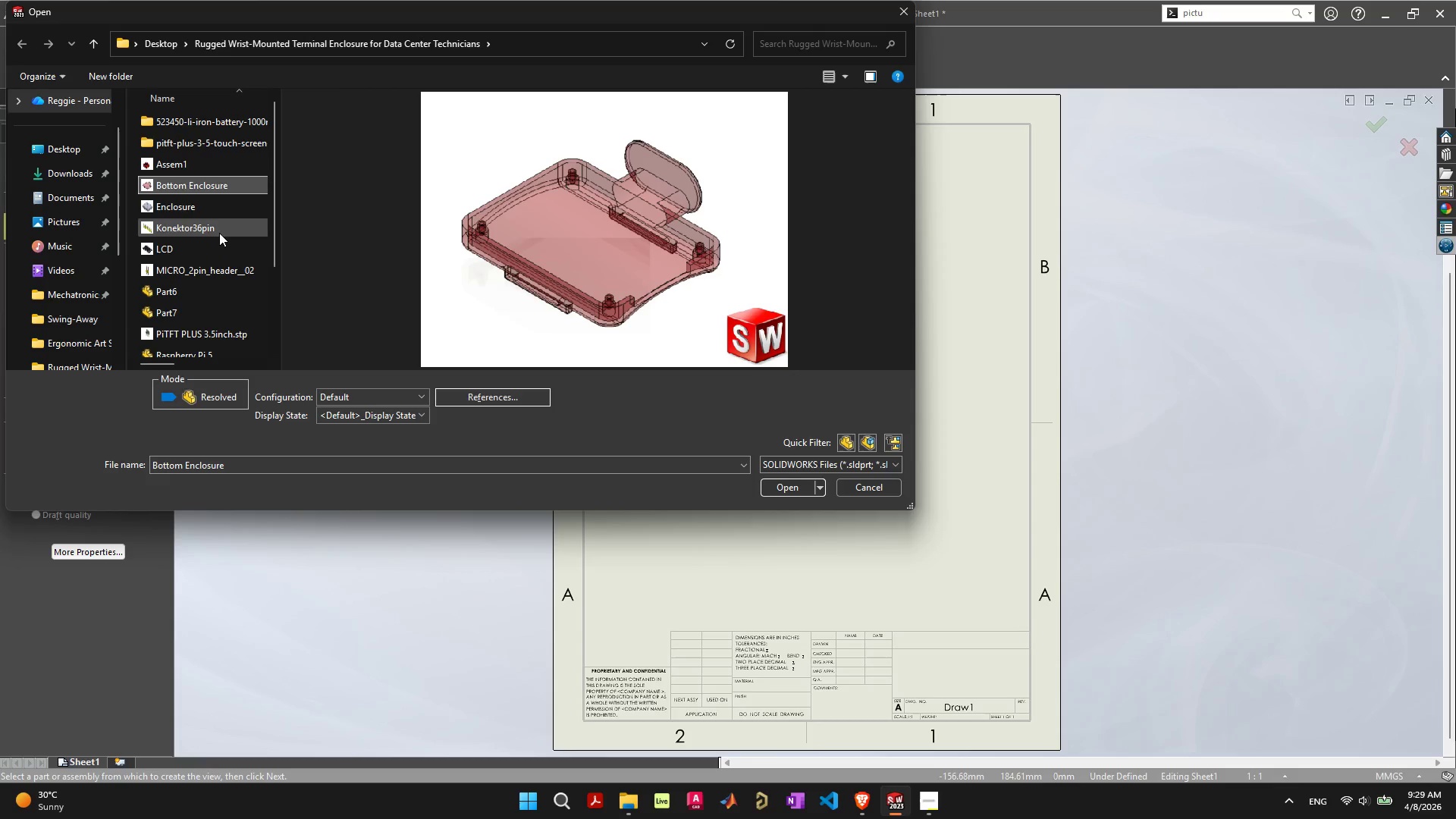 
scroll: coordinate [208, 226], scroll_direction: down, amount: 1.0
 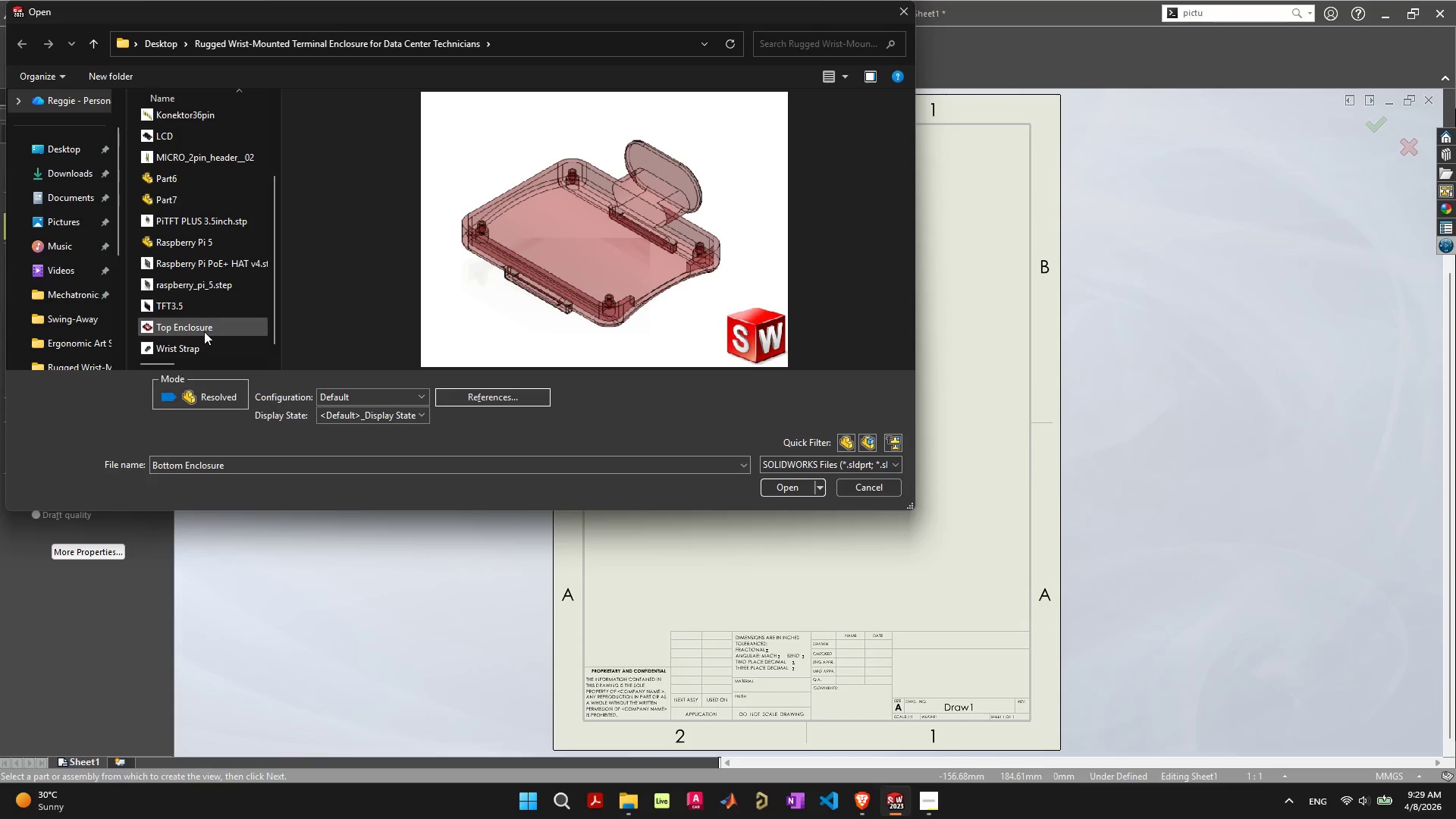 
hold_key(key=ShiftLeft, duration=0.55)
left_click([204, 331])
 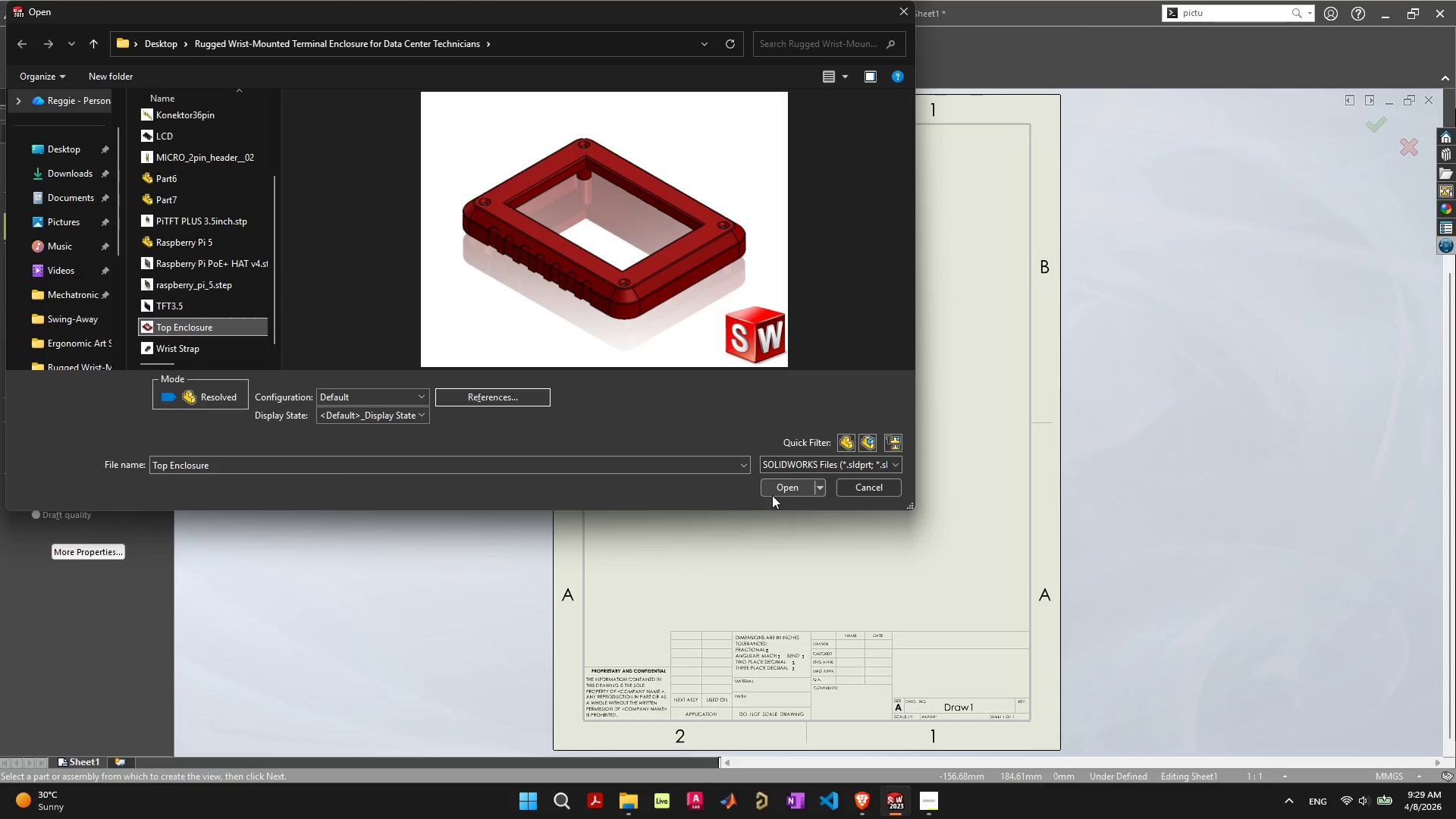 
left_click([782, 491])
 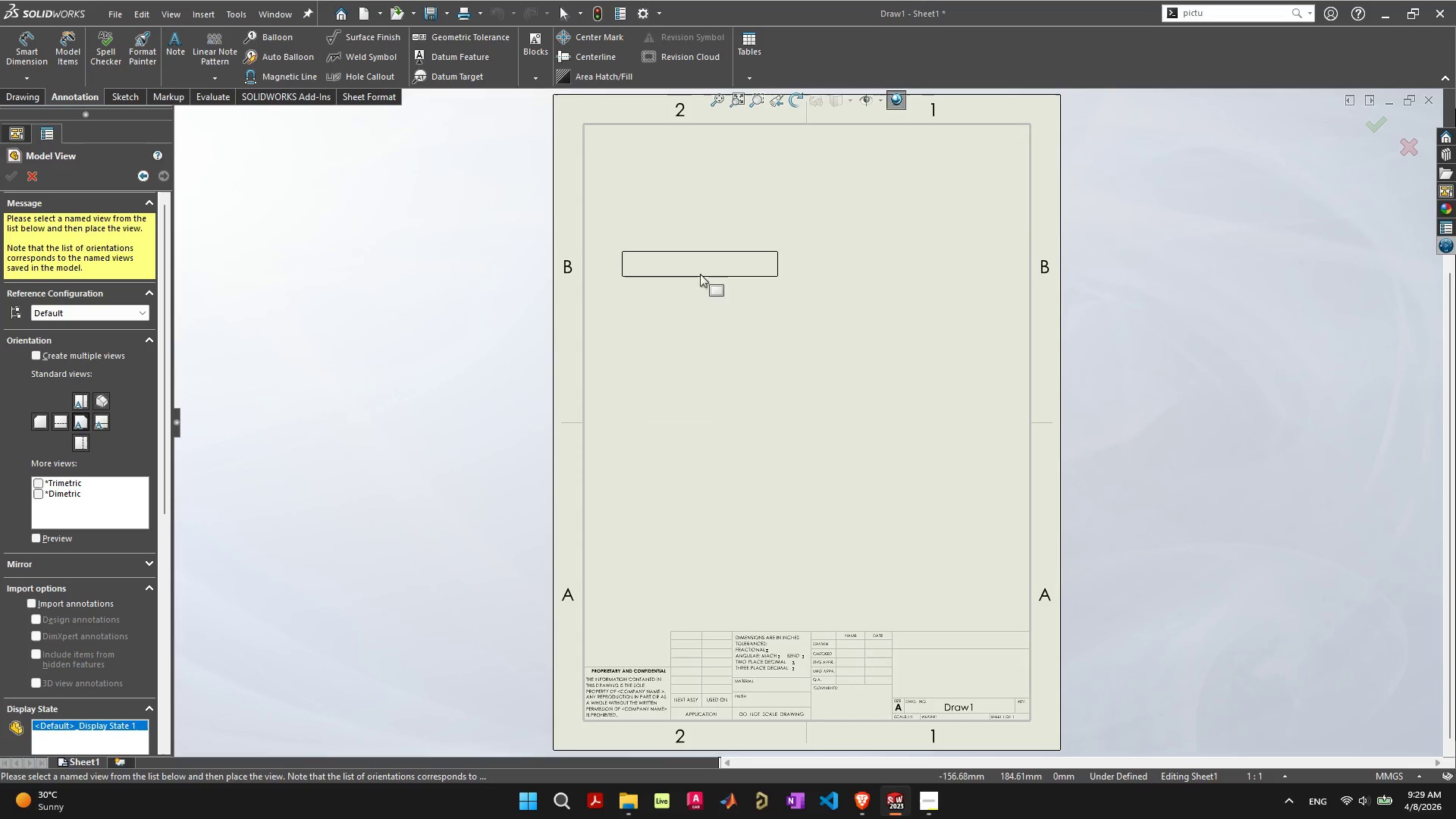 
left_click([714, 190])
 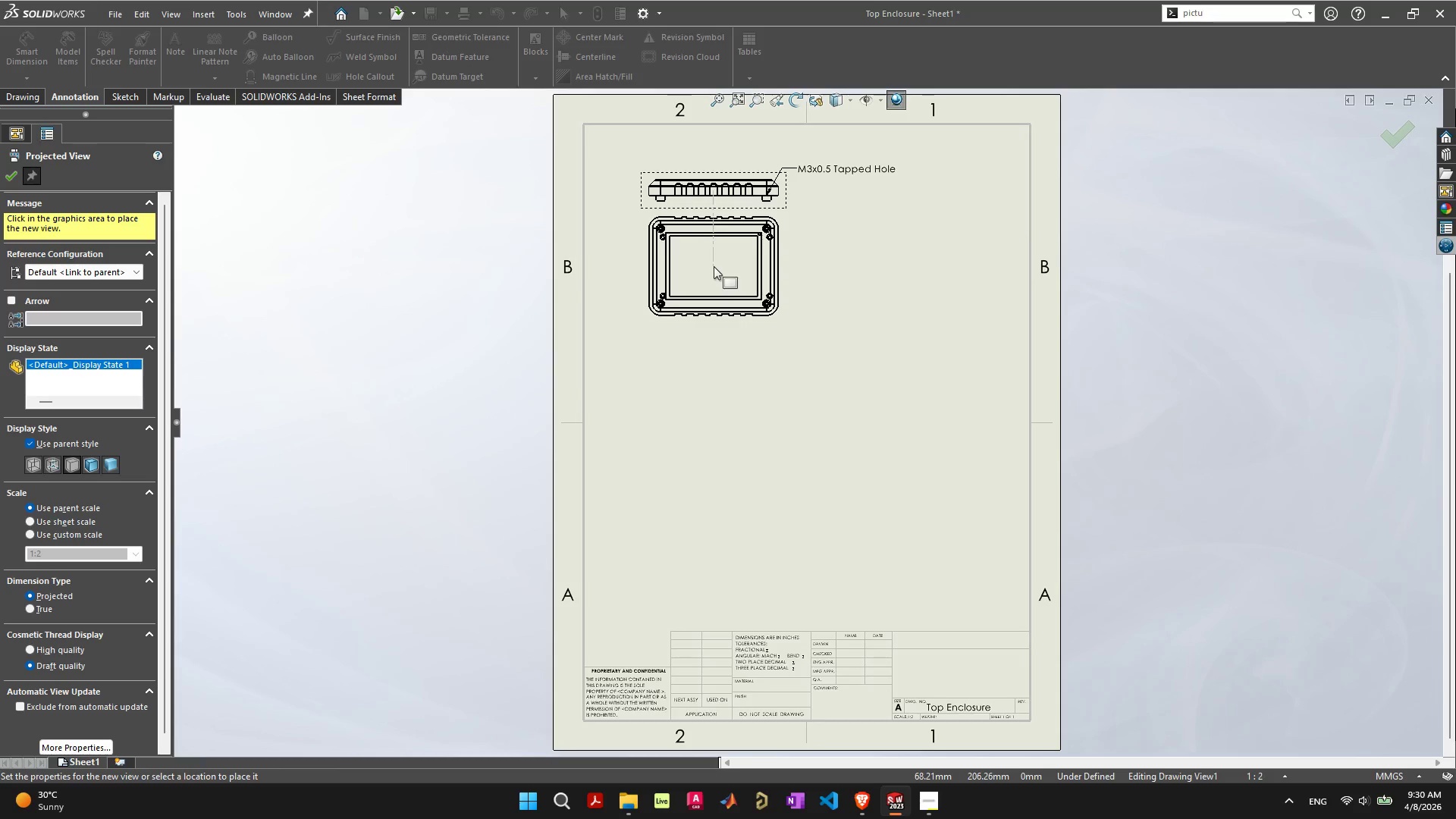 
wait(11.2)
 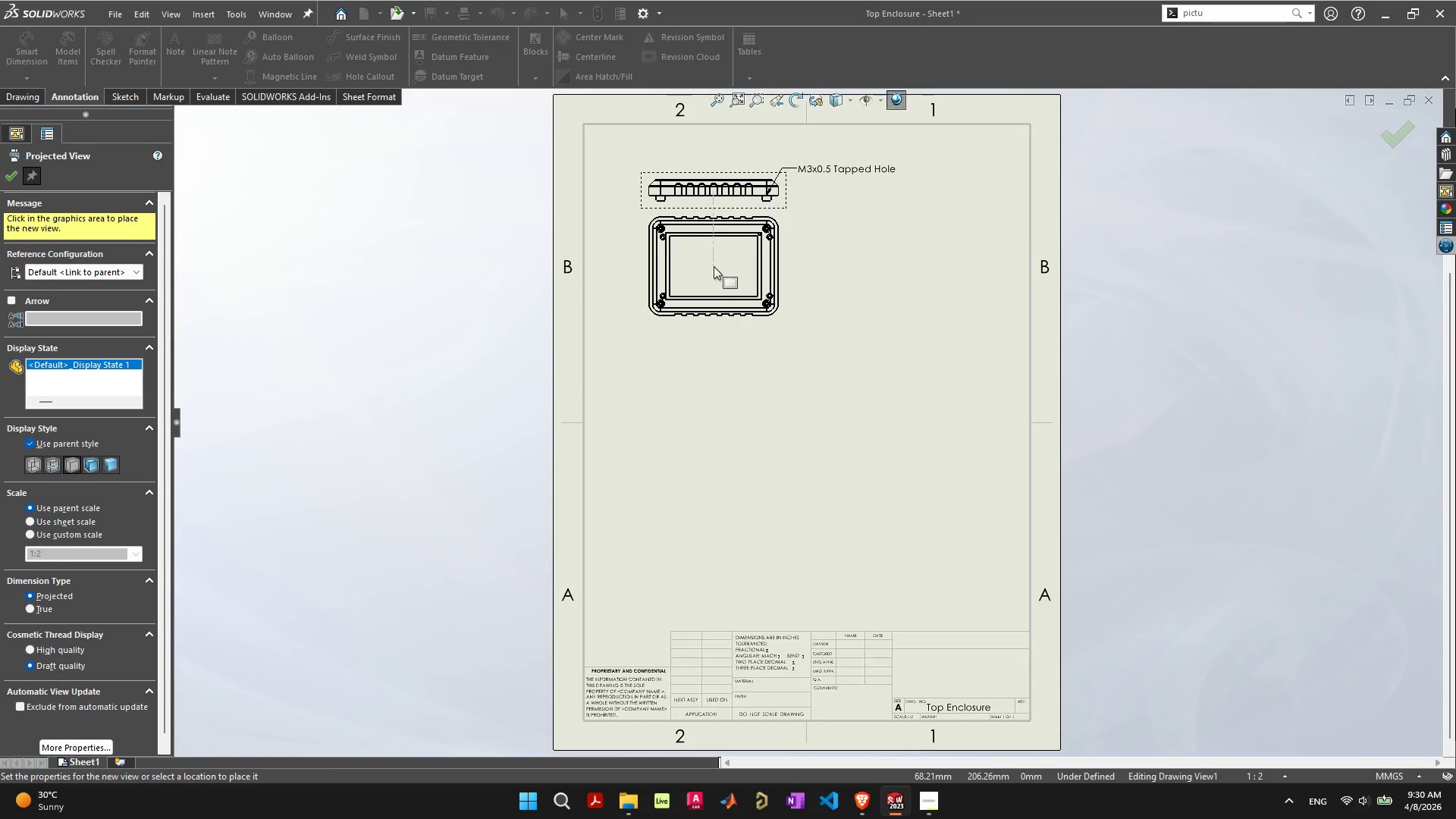 
left_click([714, 266])
 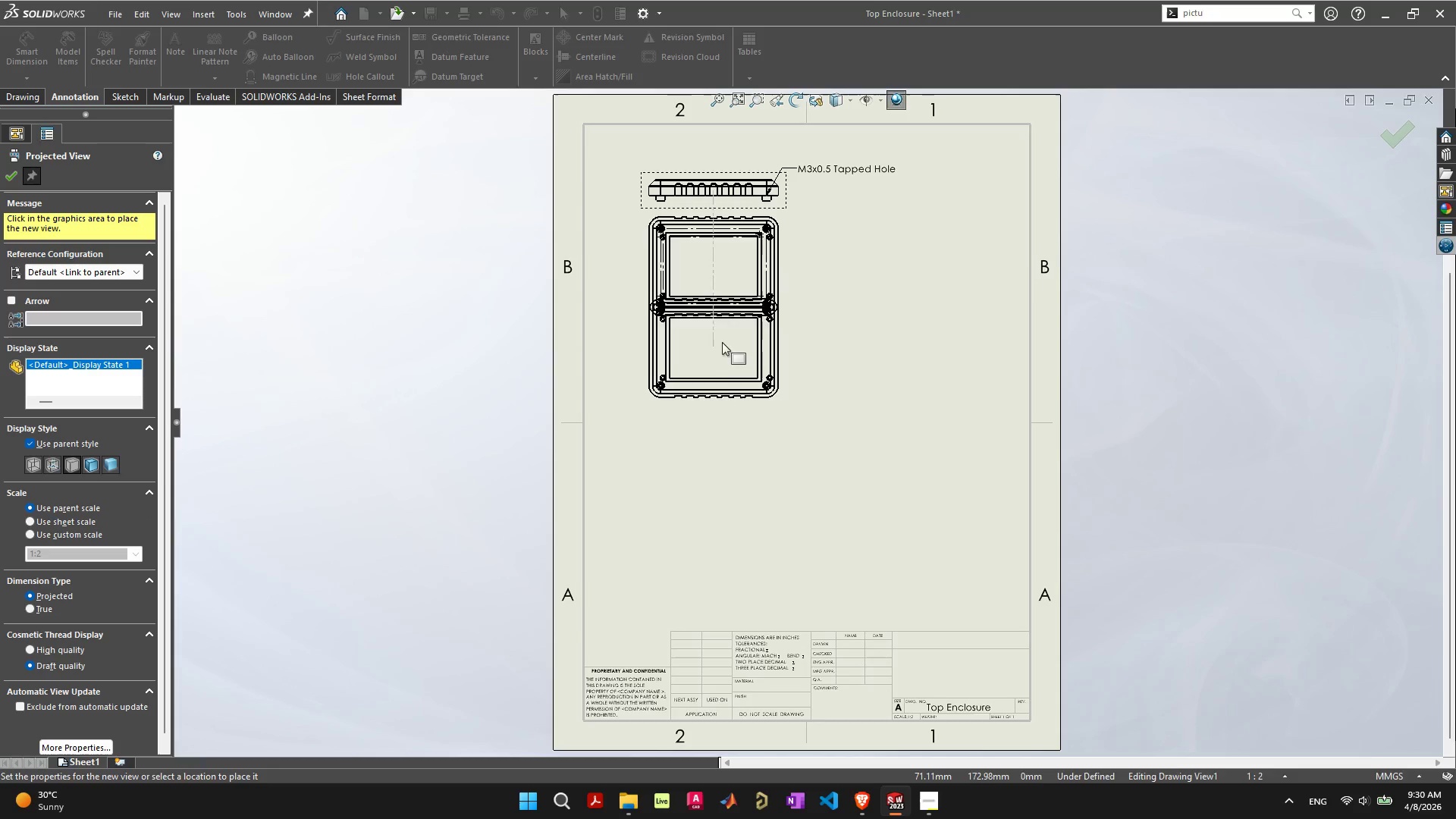 
wait(11.38)
 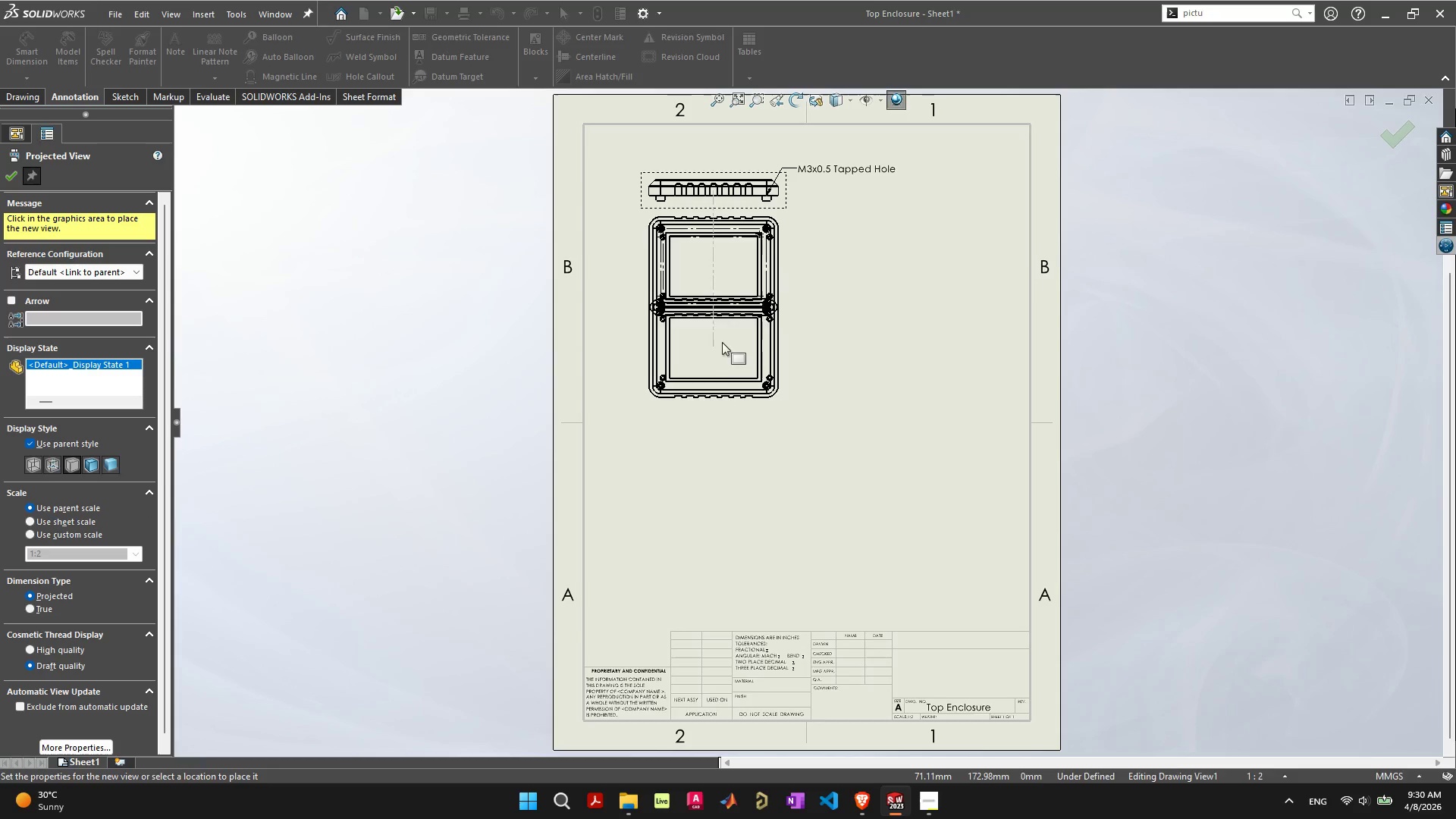 
left_click([39, 466])
 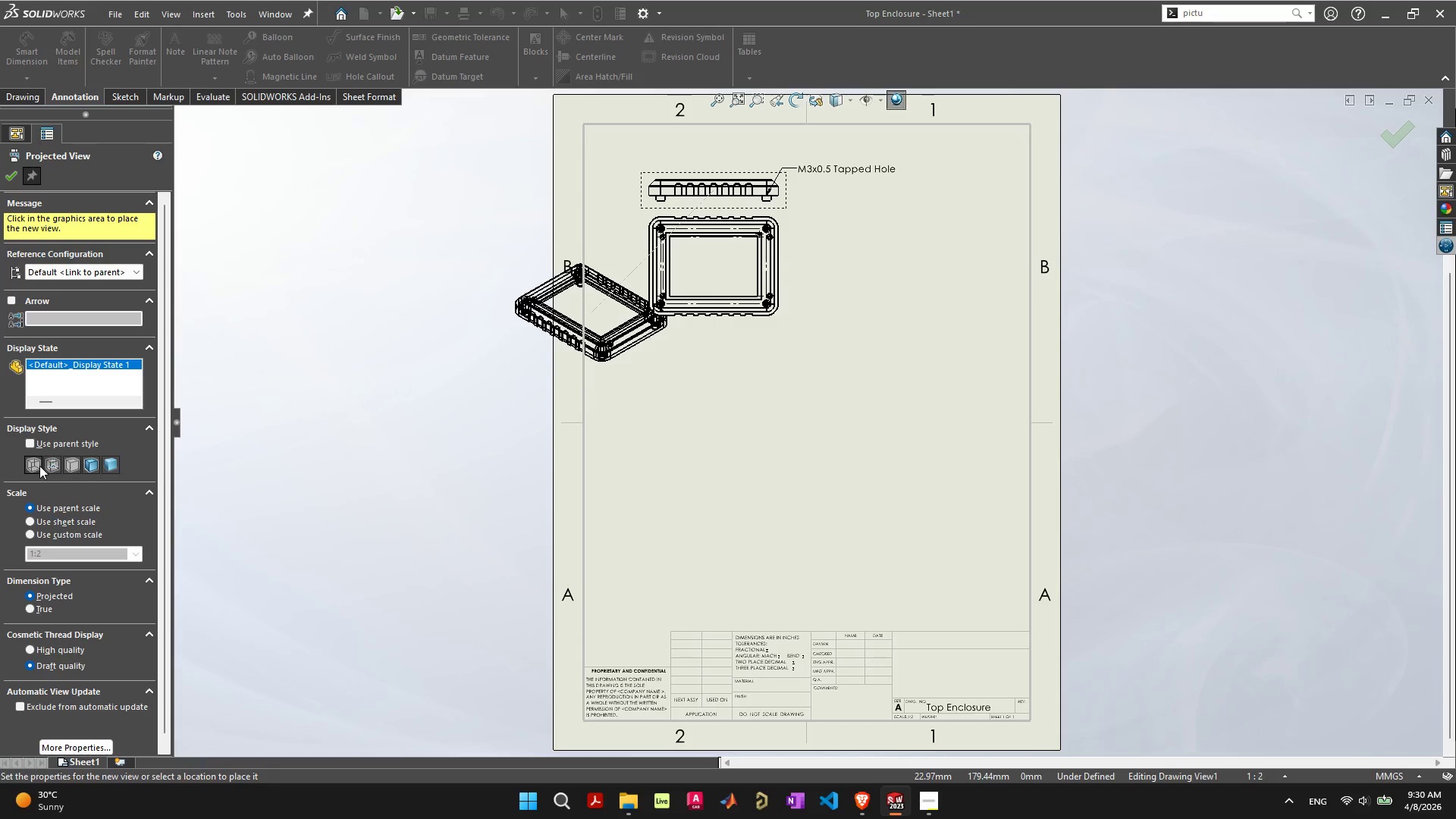 
left_click([39, 466])
 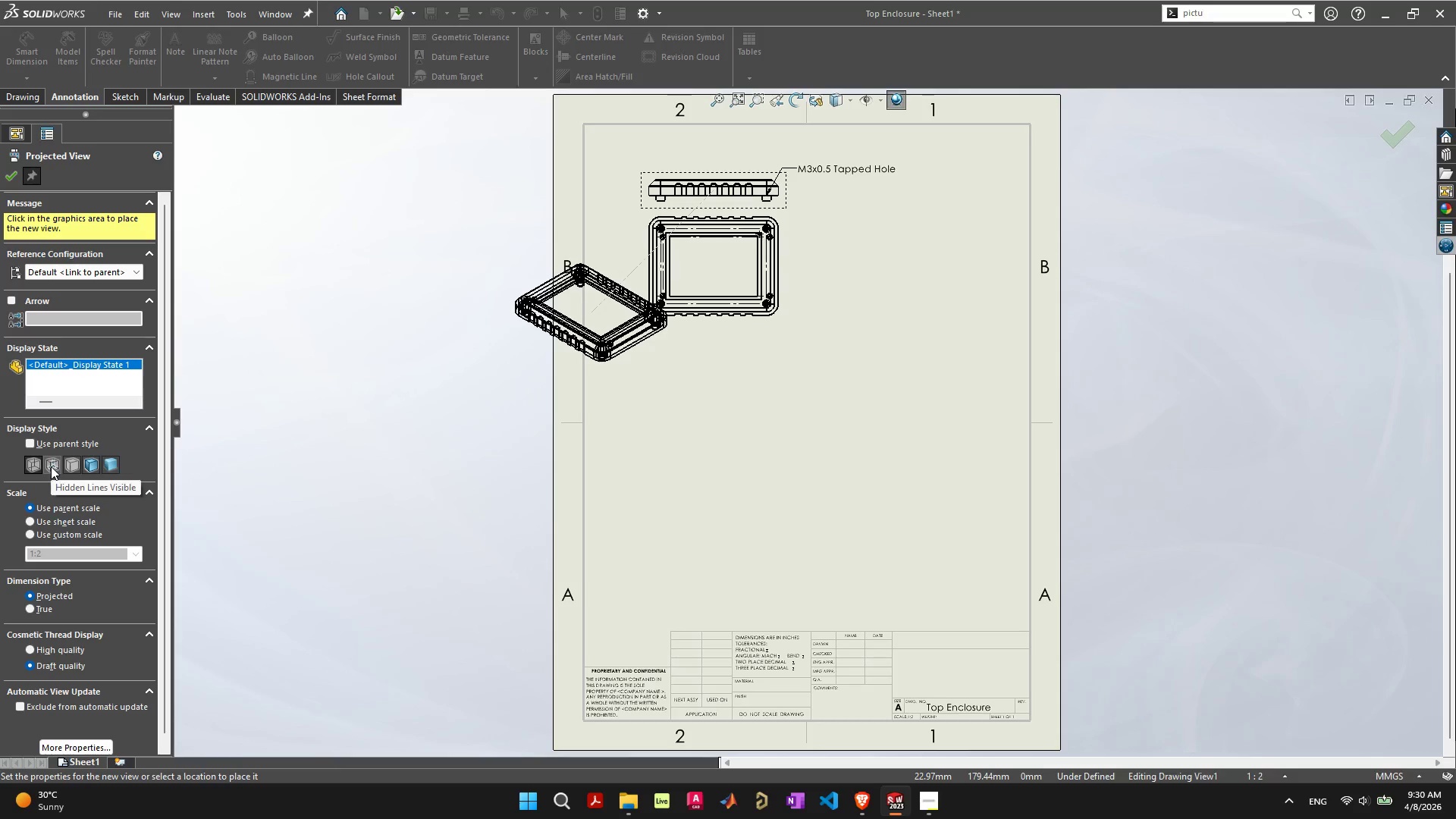 
left_click([51, 466])
 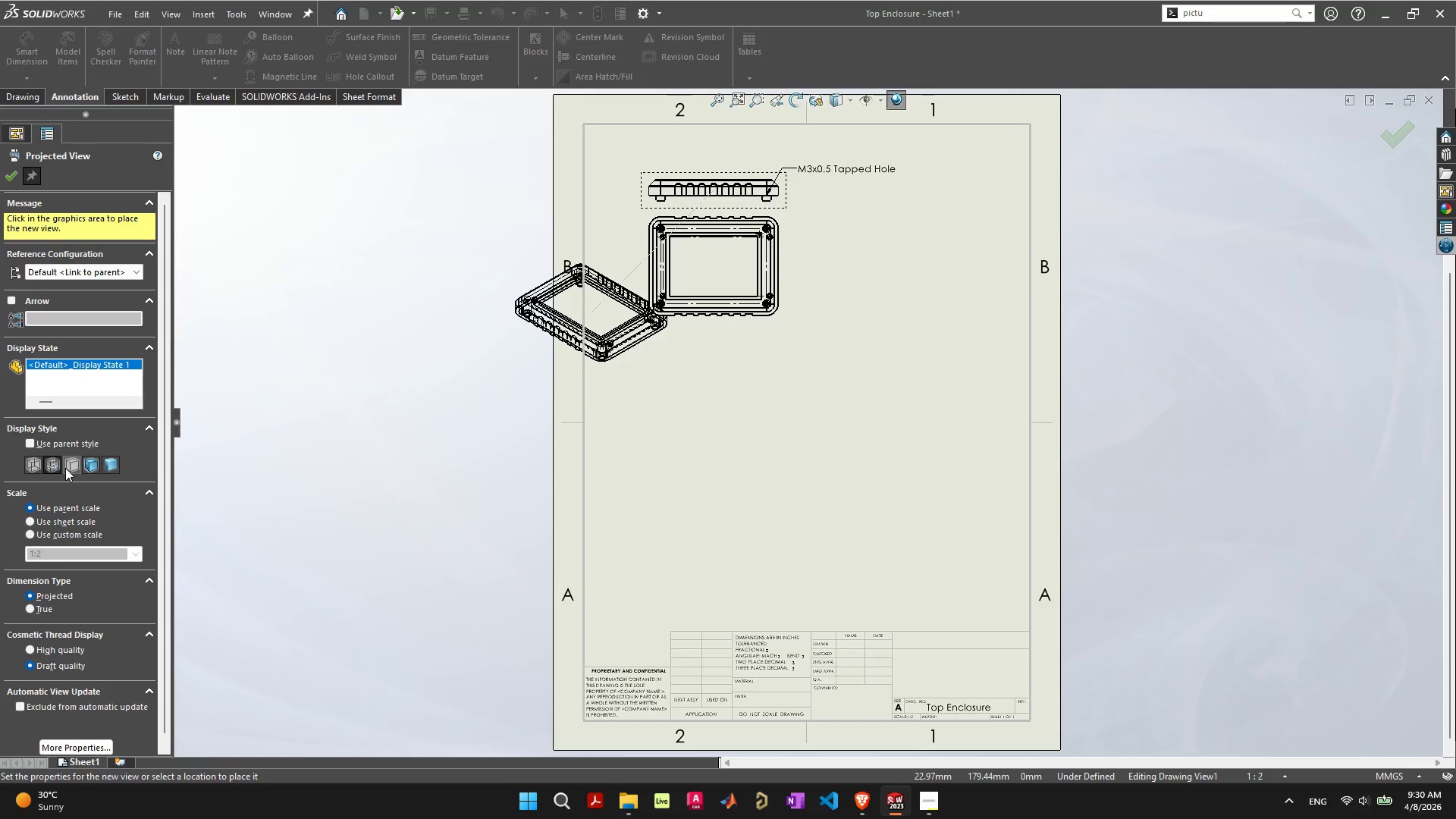 
left_click([65, 468])
 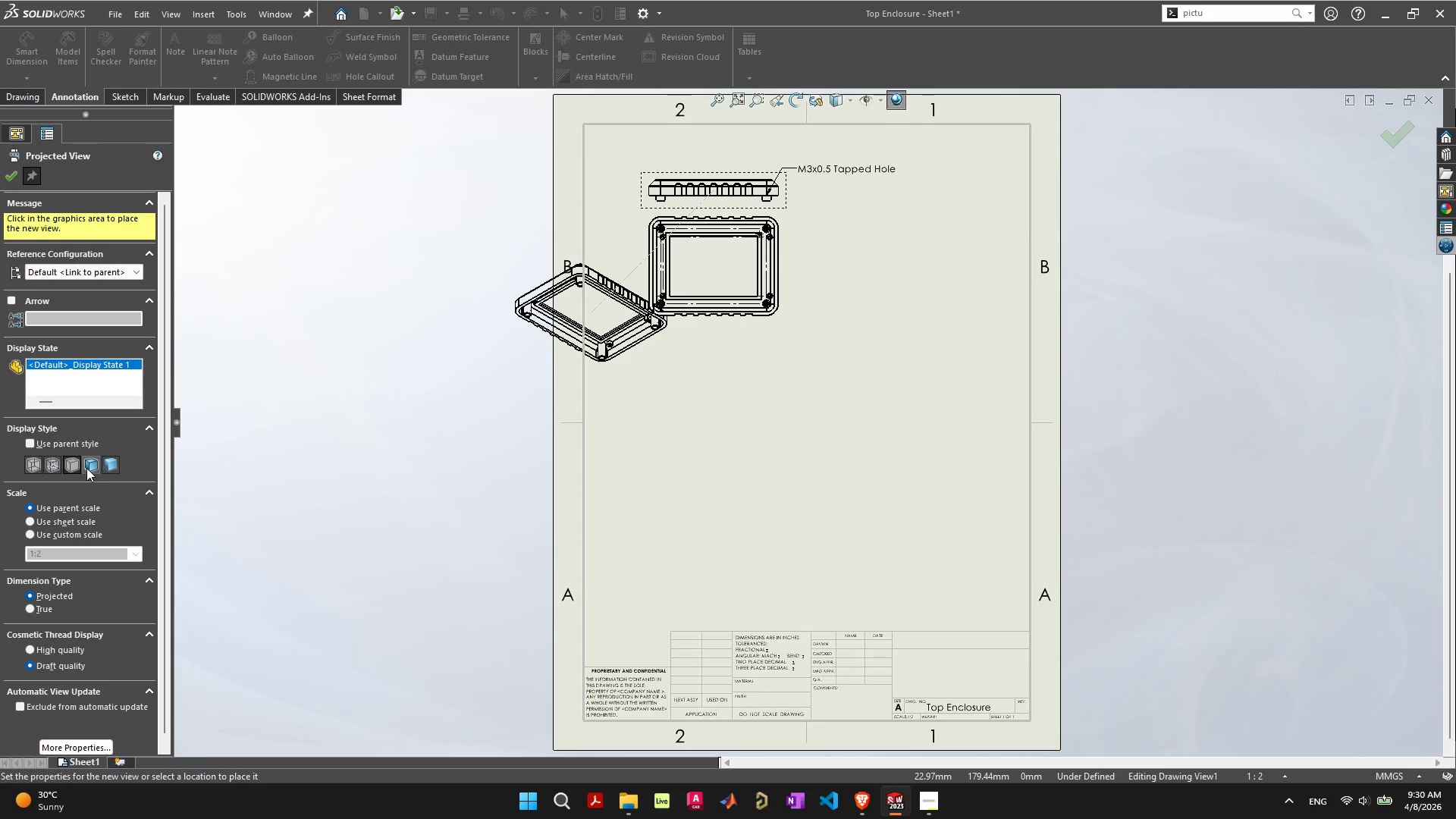 
left_click([86, 468])
 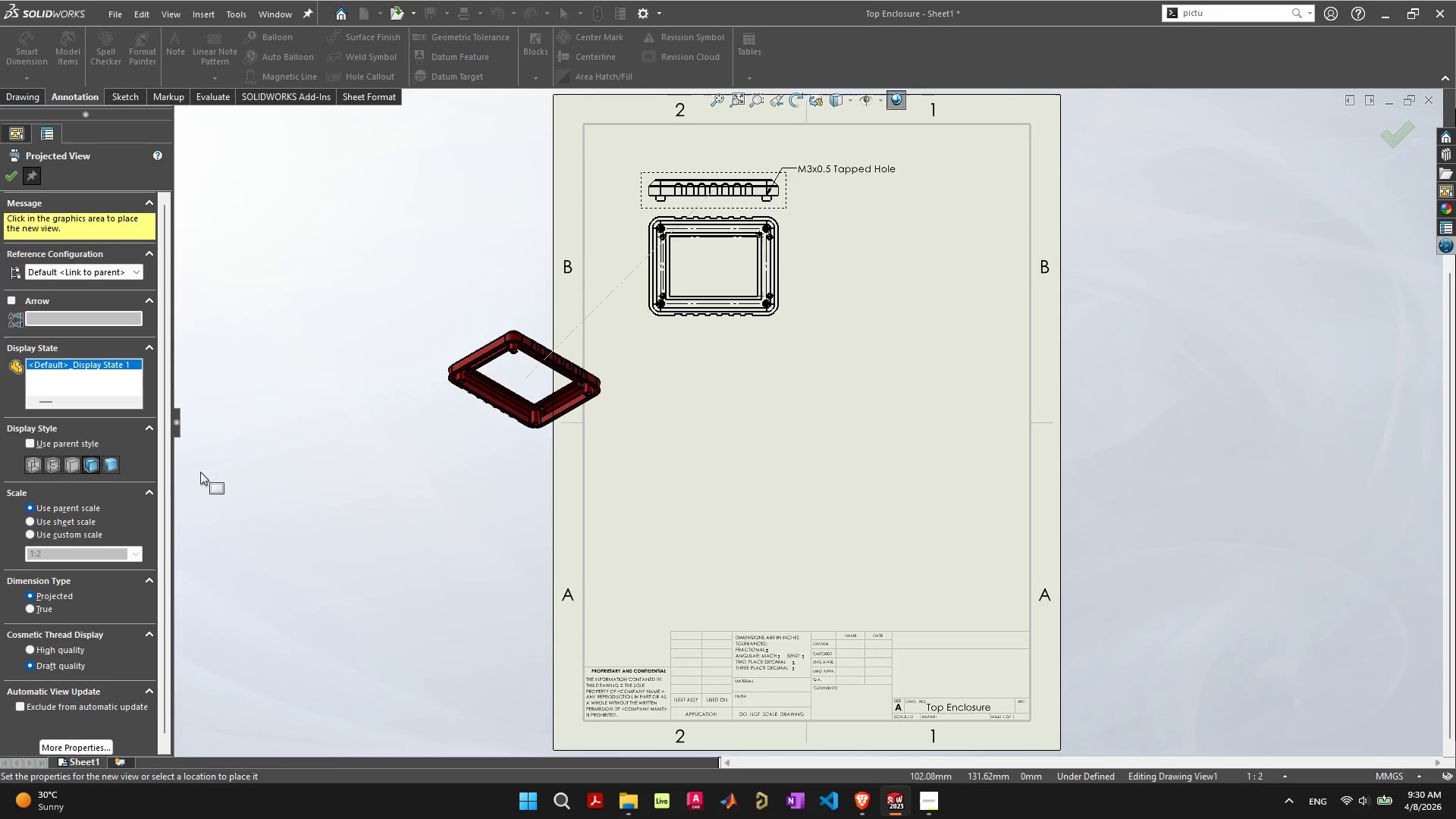 
left_click([77, 463])
 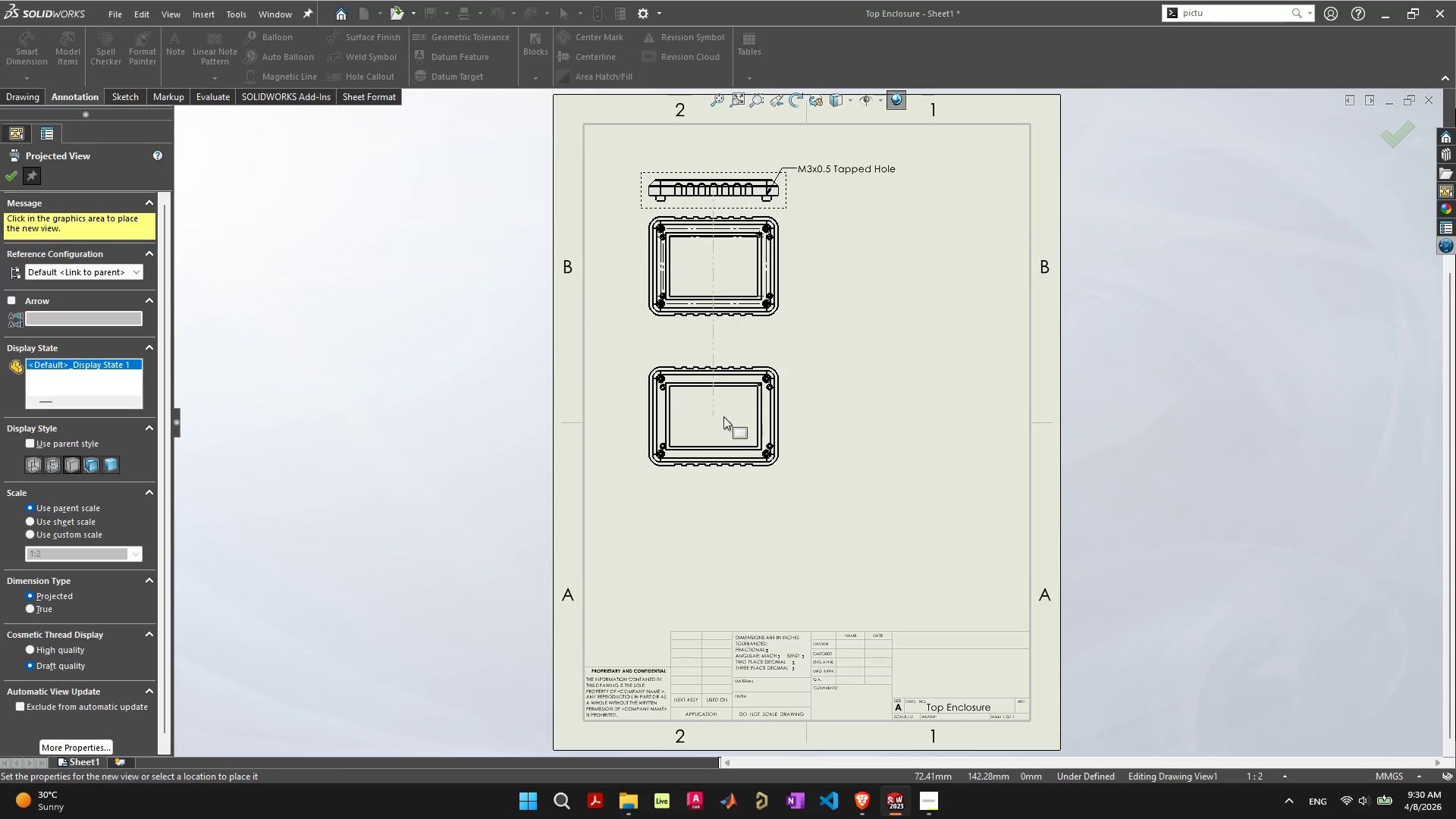 
wait(5.64)
 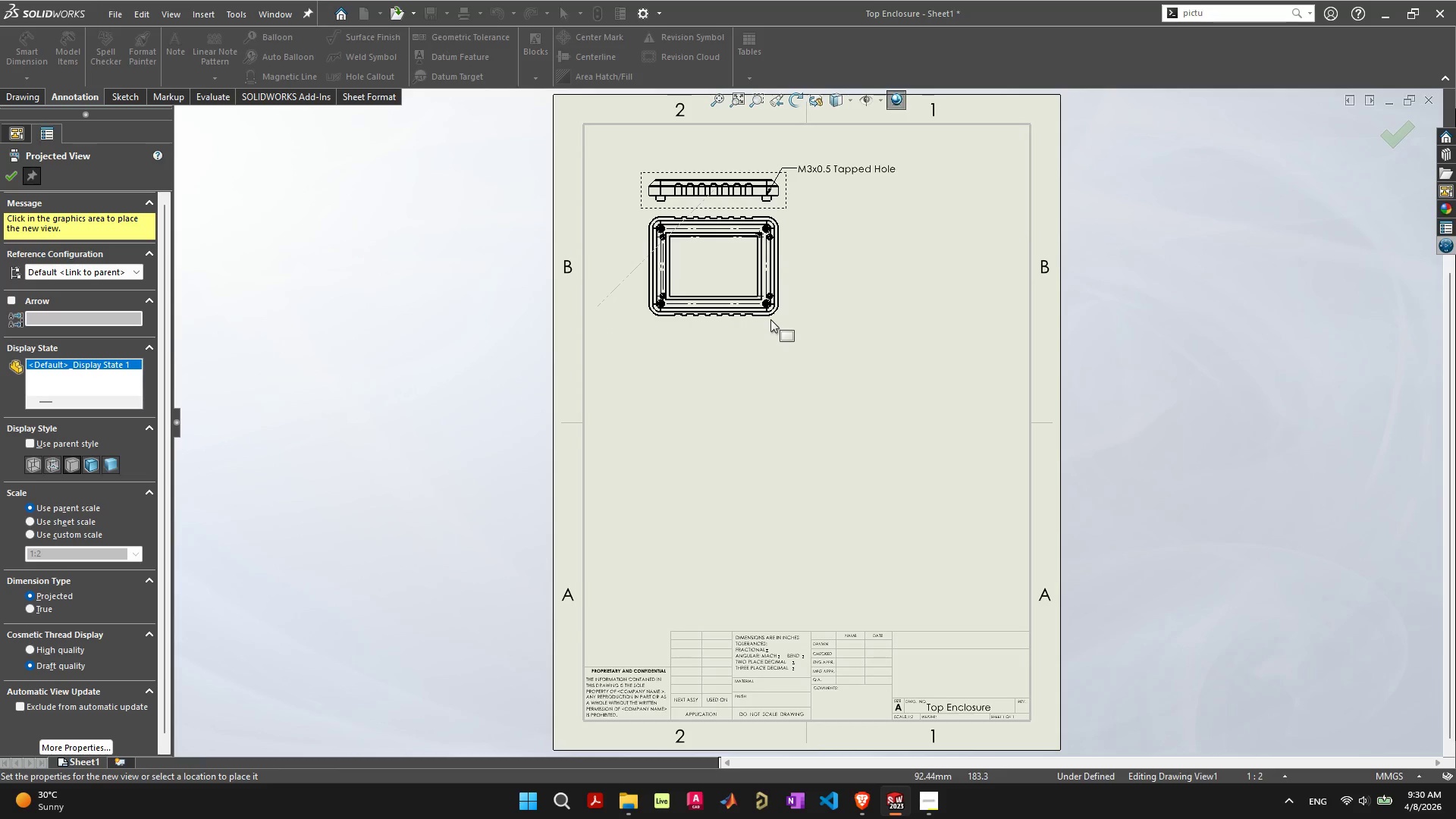 
scroll: coordinate [729, 282], scroll_direction: up, amount: 8.0
 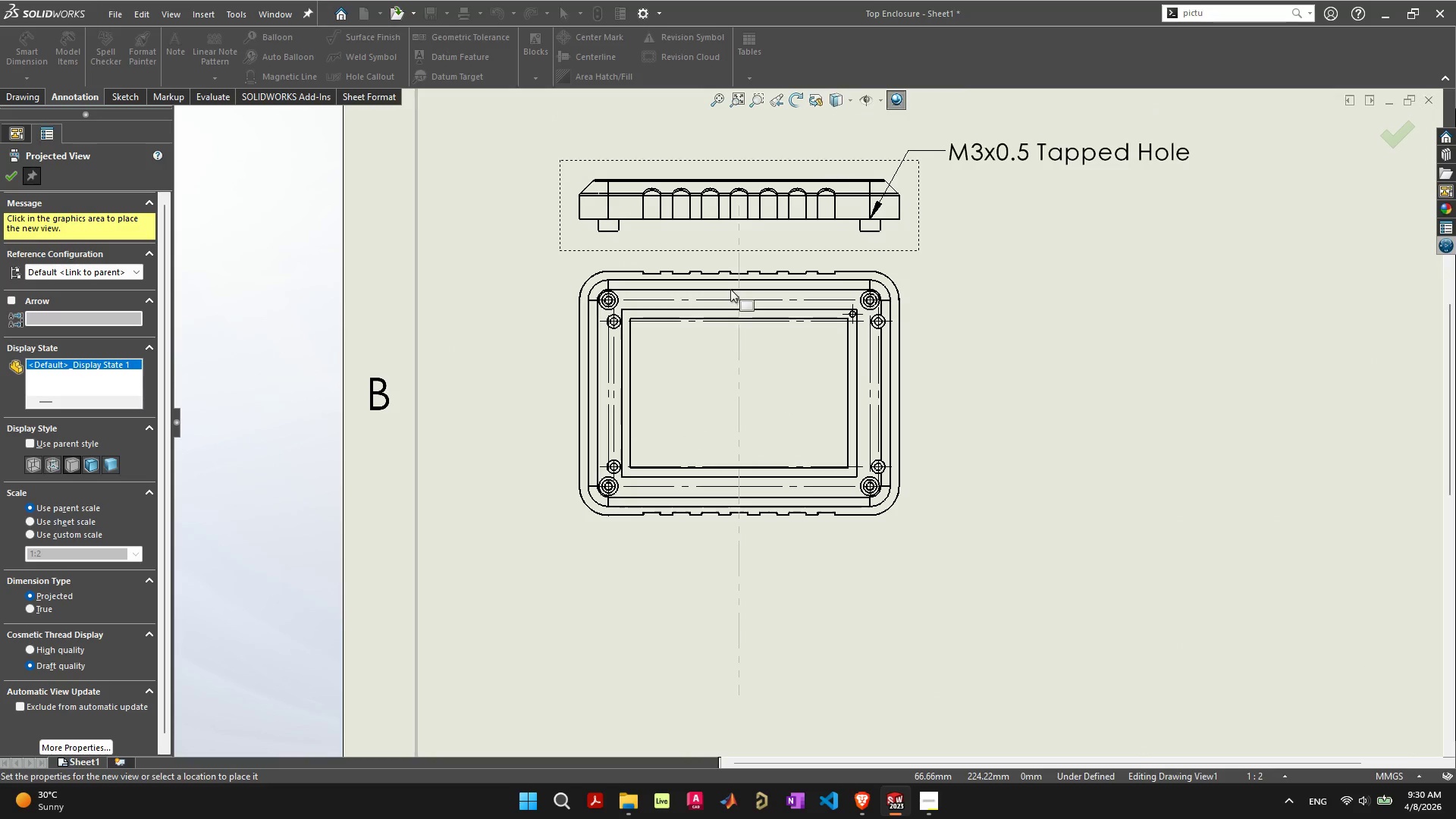 
scroll: coordinate [731, 293], scroll_direction: down, amount: 4.0
 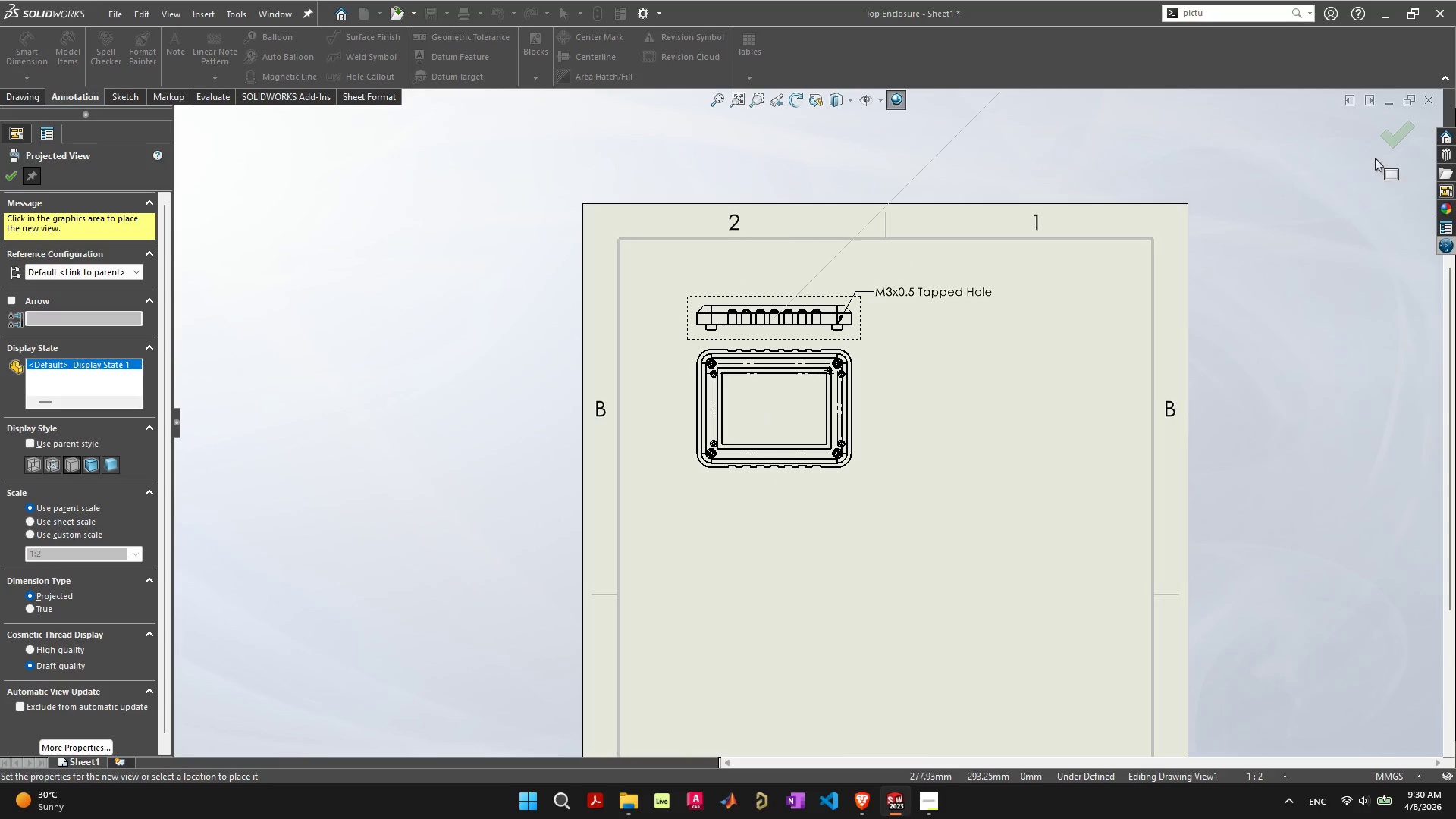 
left_click([1398, 139])
 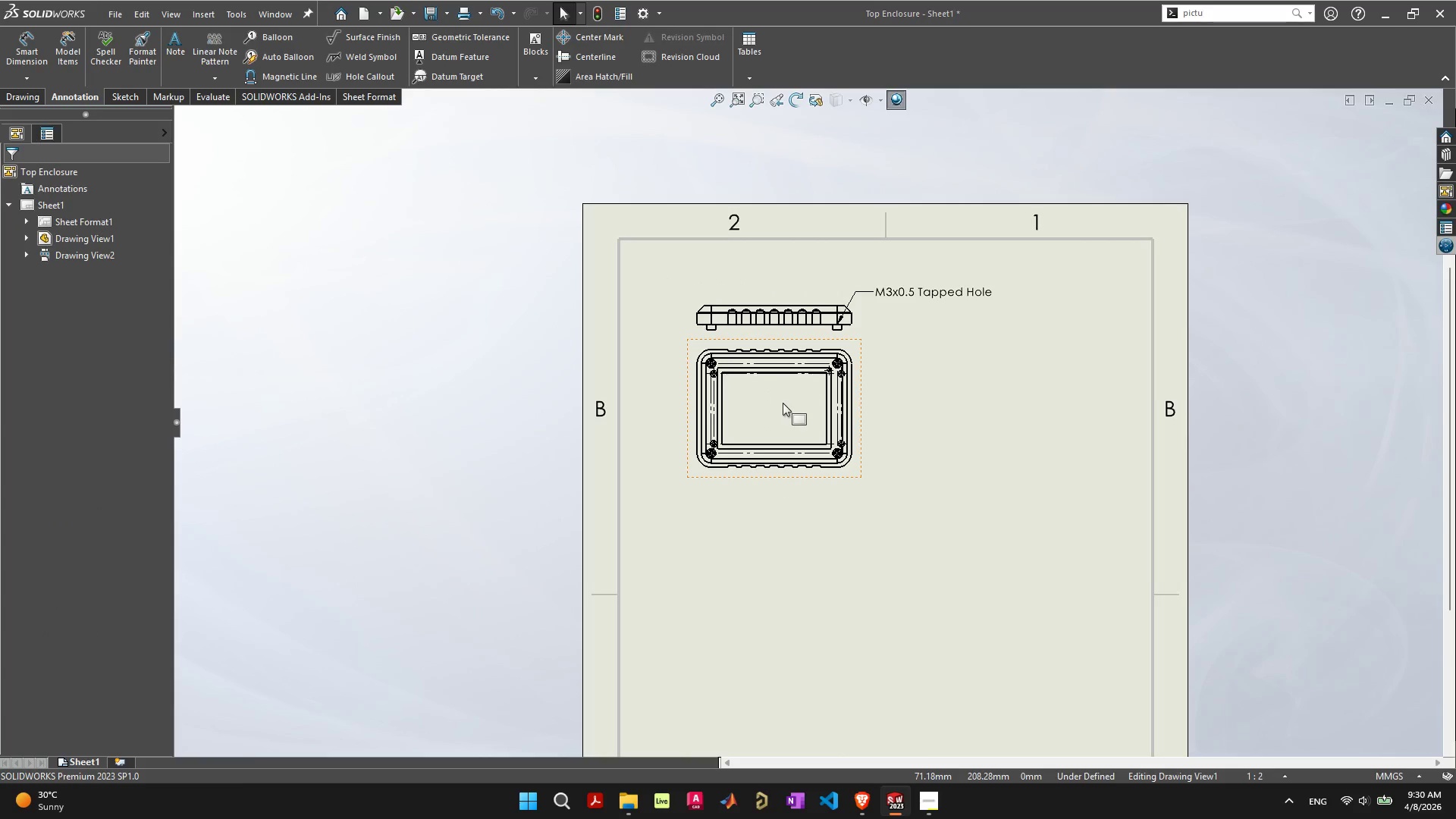 
left_click_drag(start_coordinate=[780, 403], to_coordinate=[758, 390])
 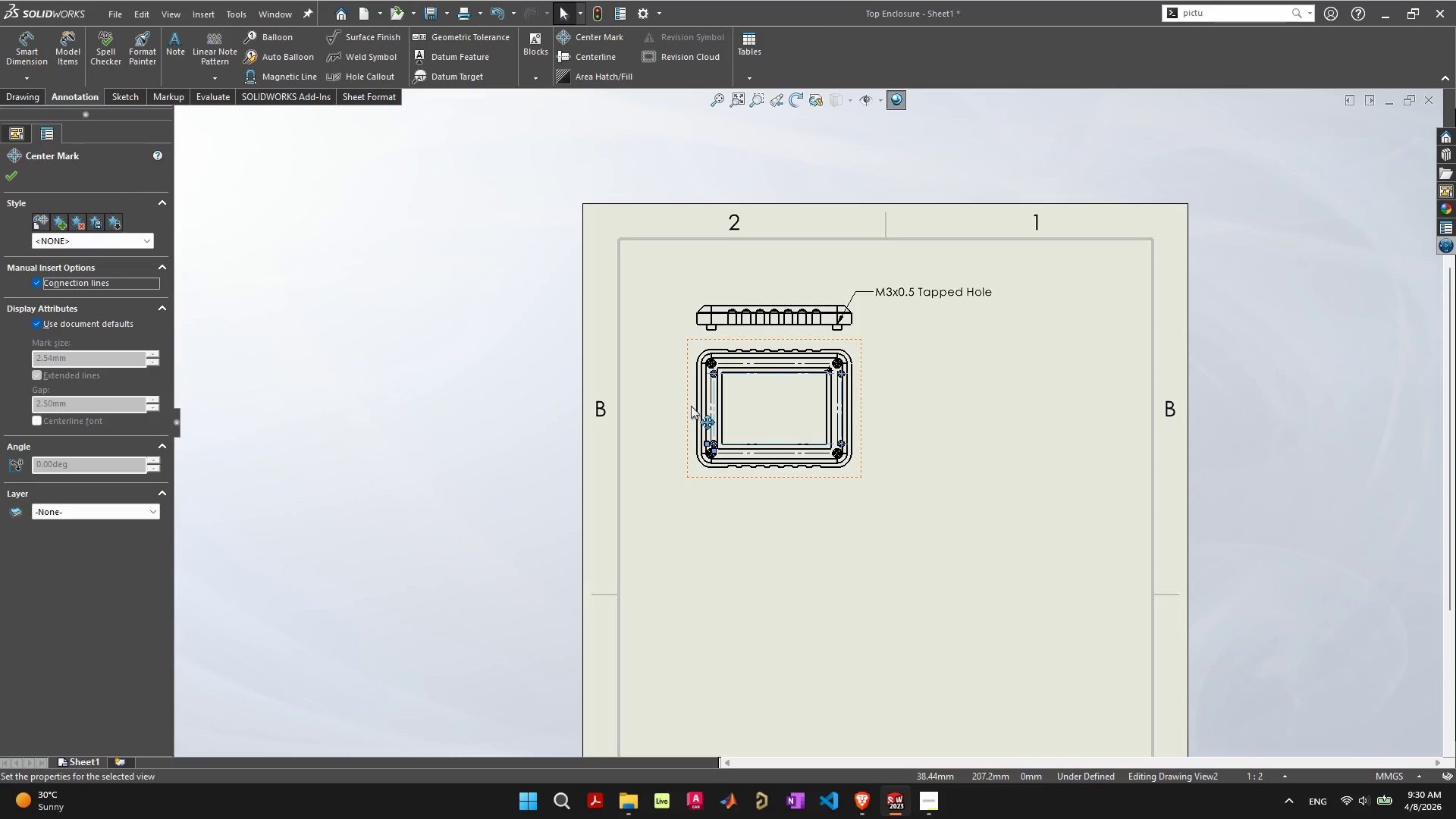 
left_click_drag(start_coordinate=[690, 406], to_coordinate=[677, 404])
 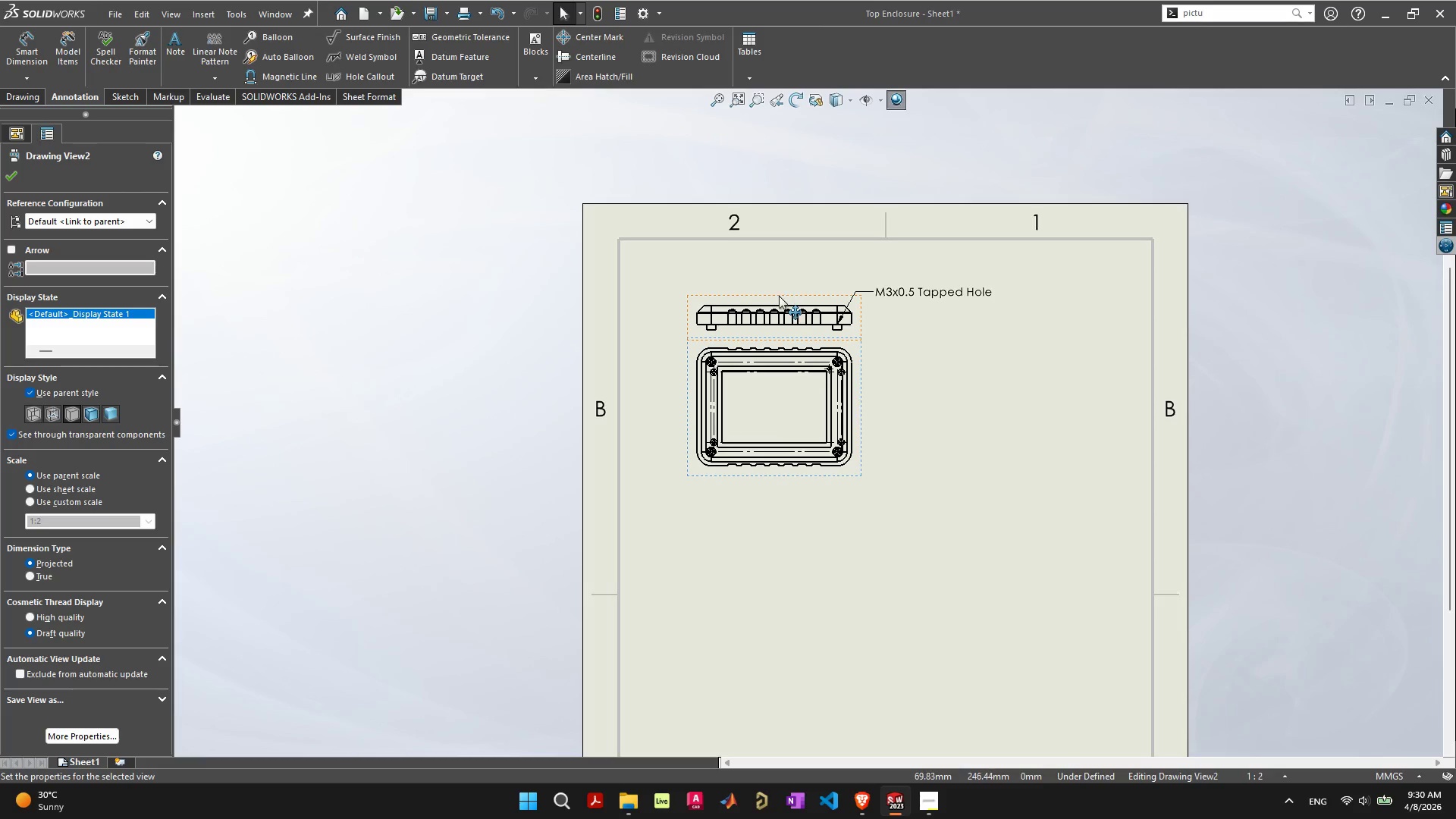 
left_click_drag(start_coordinate=[779, 296], to_coordinate=[728, 274])
 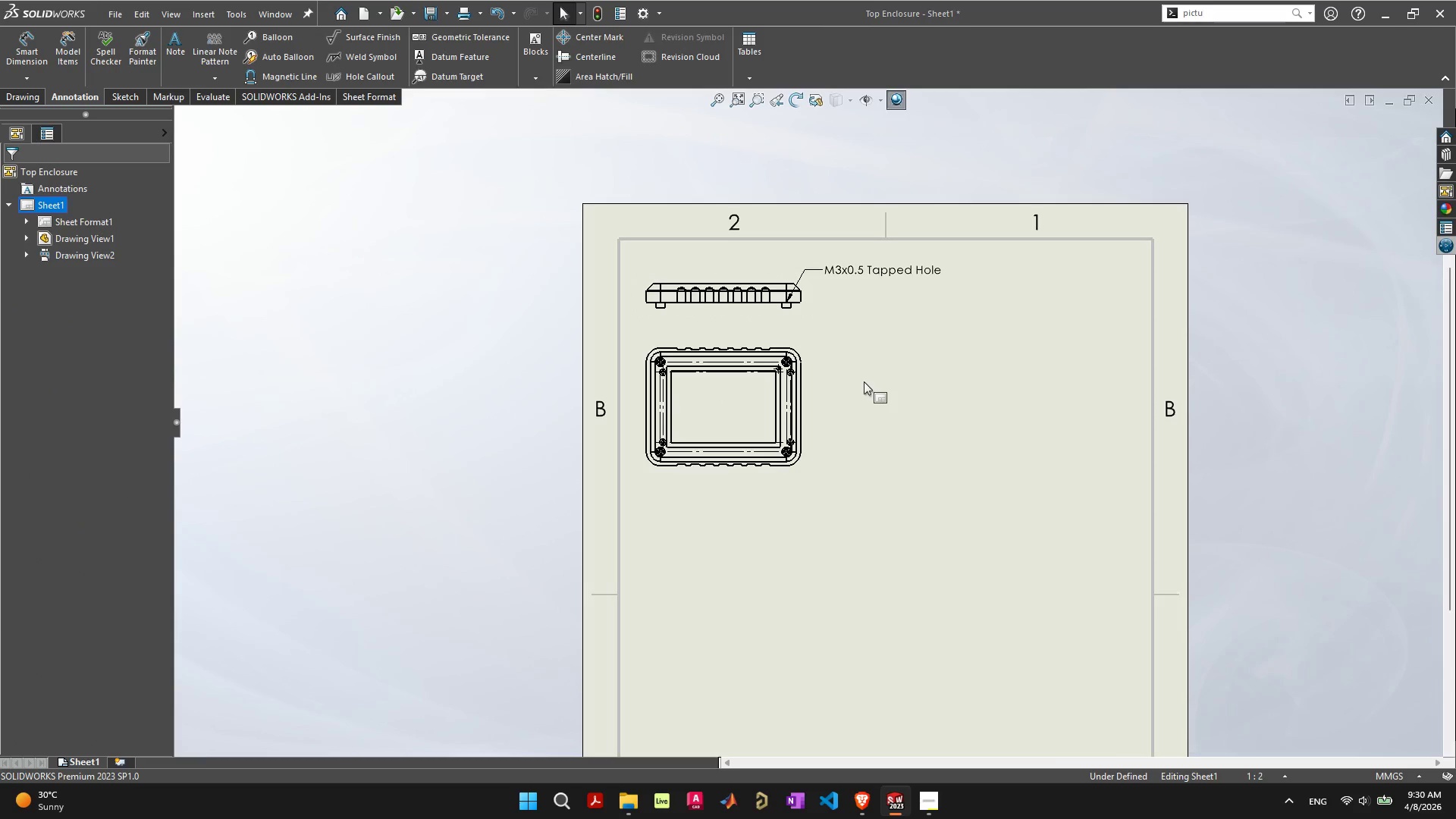 
scroll: coordinate [856, 388], scroll_direction: down, amount: 4.0
 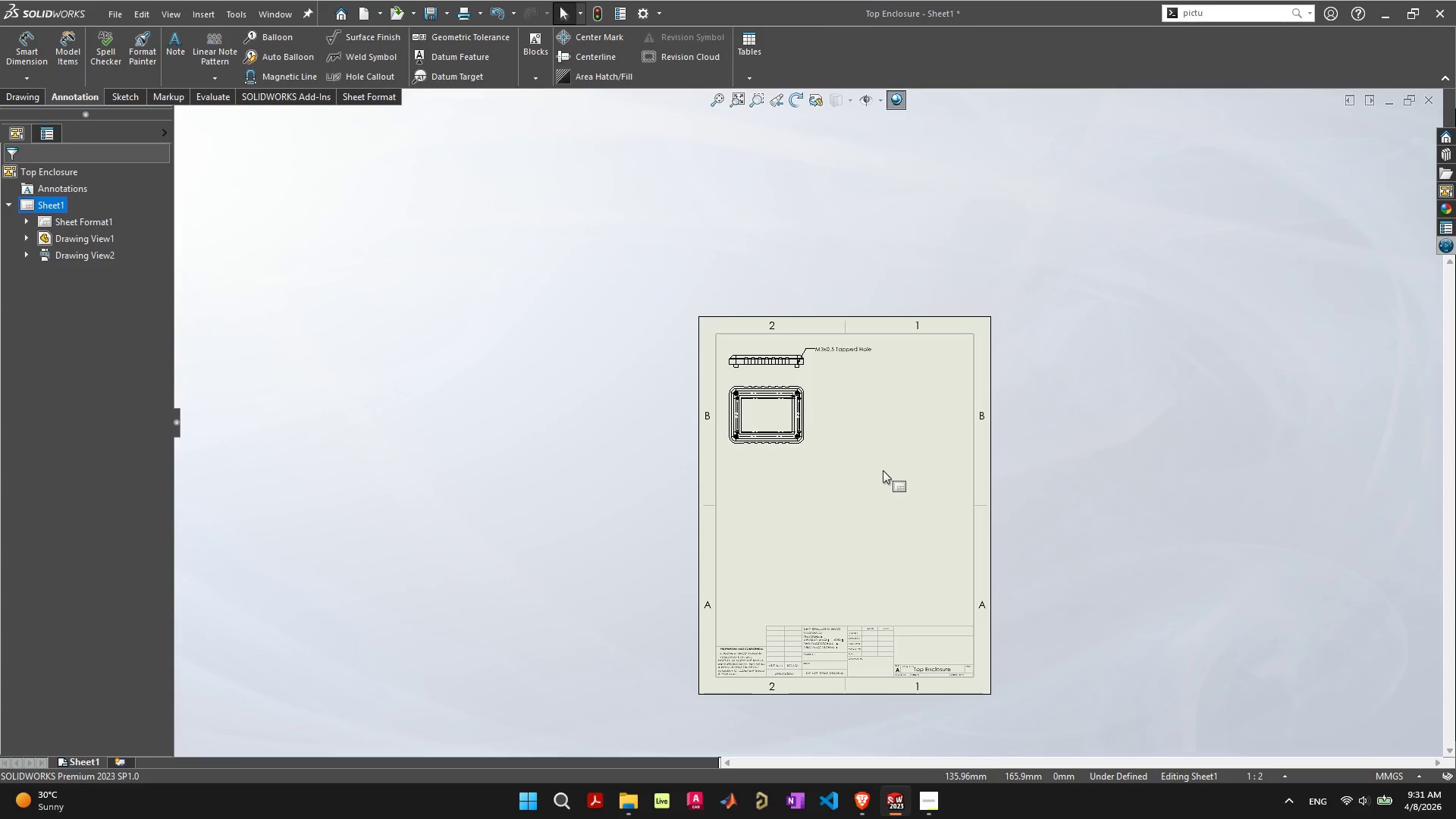 
scroll: coordinate [890, 529], scroll_direction: up, amount: 2.0
 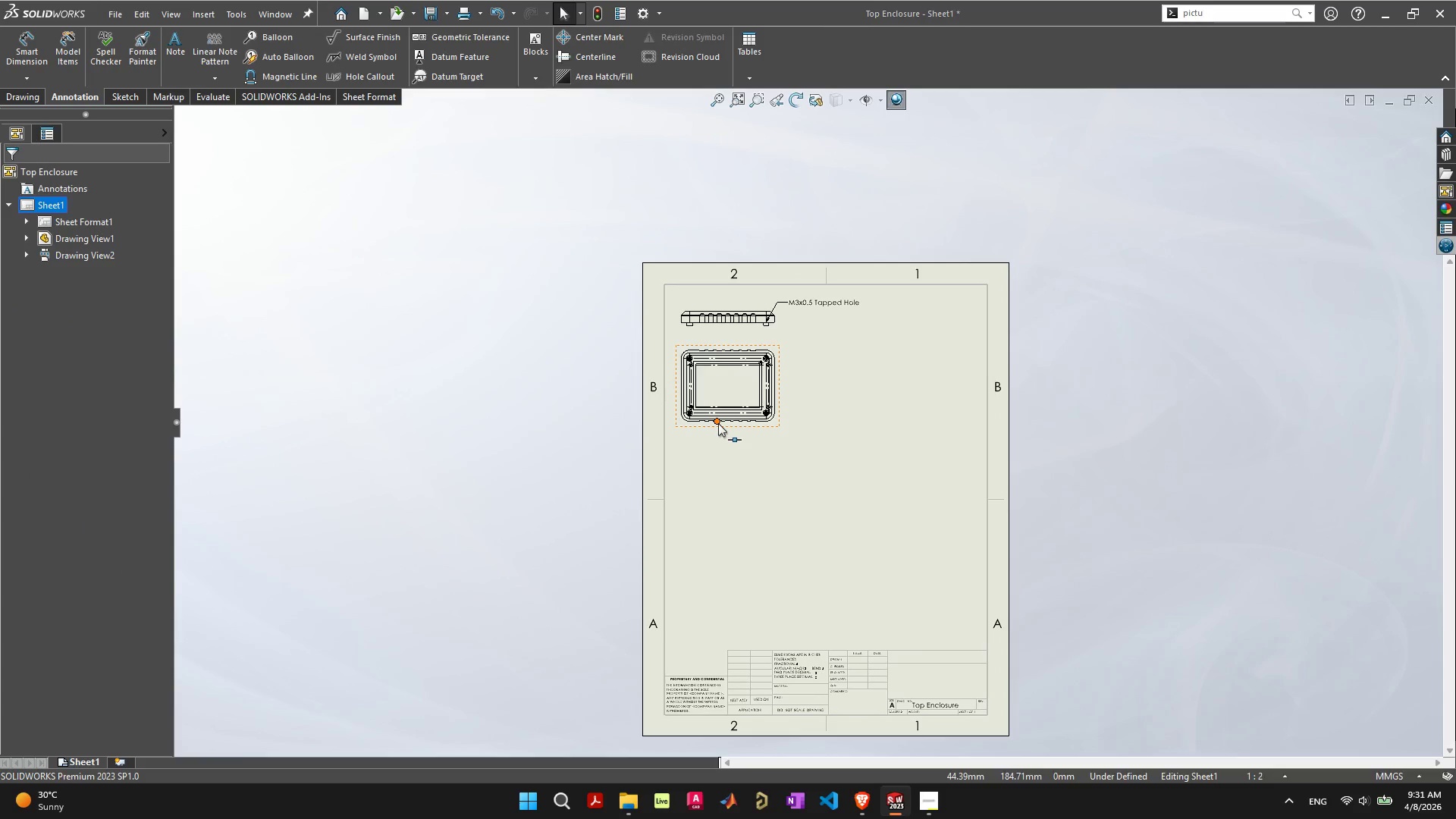 
left_click_drag(start_coordinate=[726, 427], to_coordinate=[725, 412])
 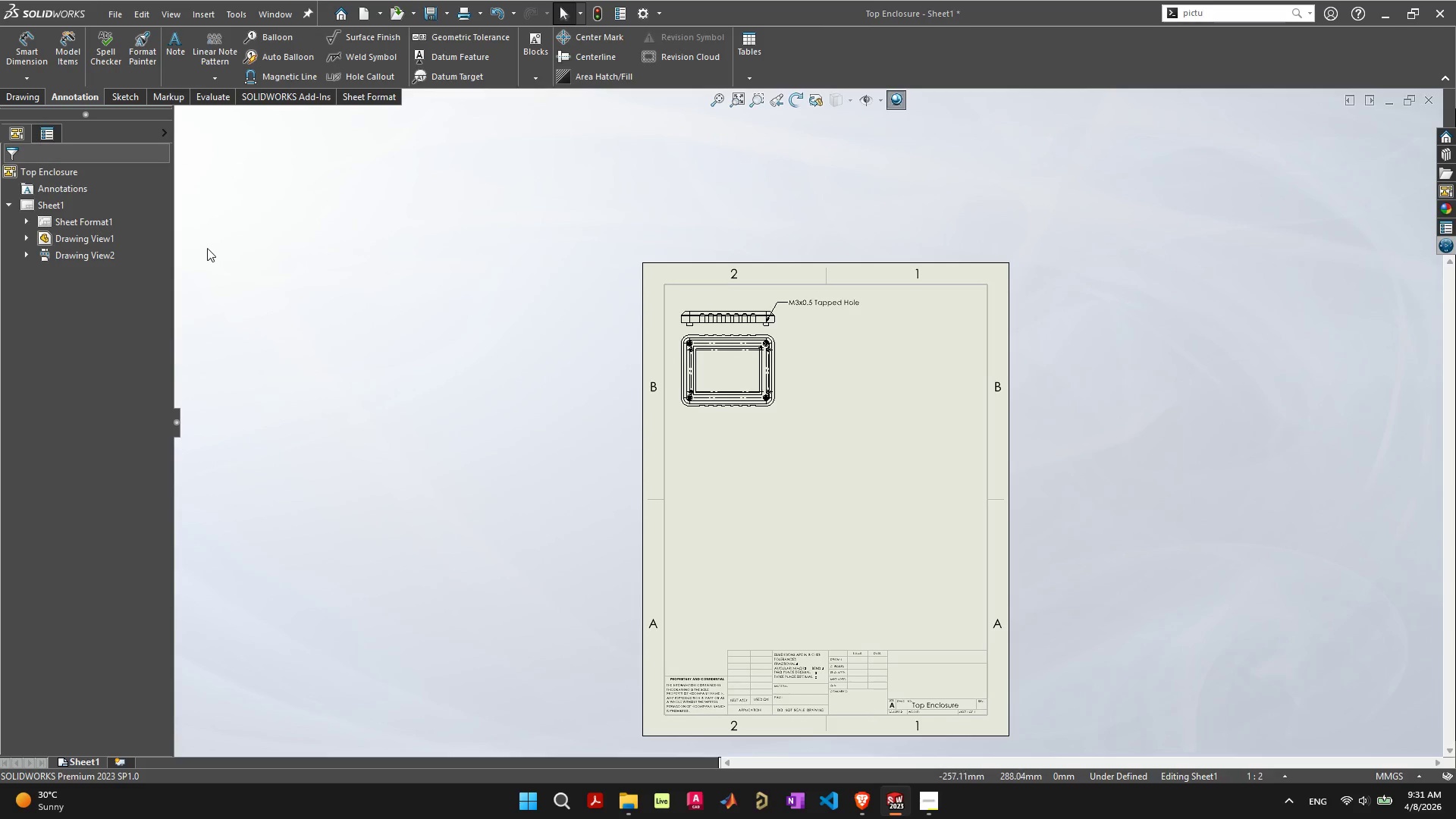 
left_click_drag(start_coordinate=[719, 409], to_coordinate=[723, 419])
 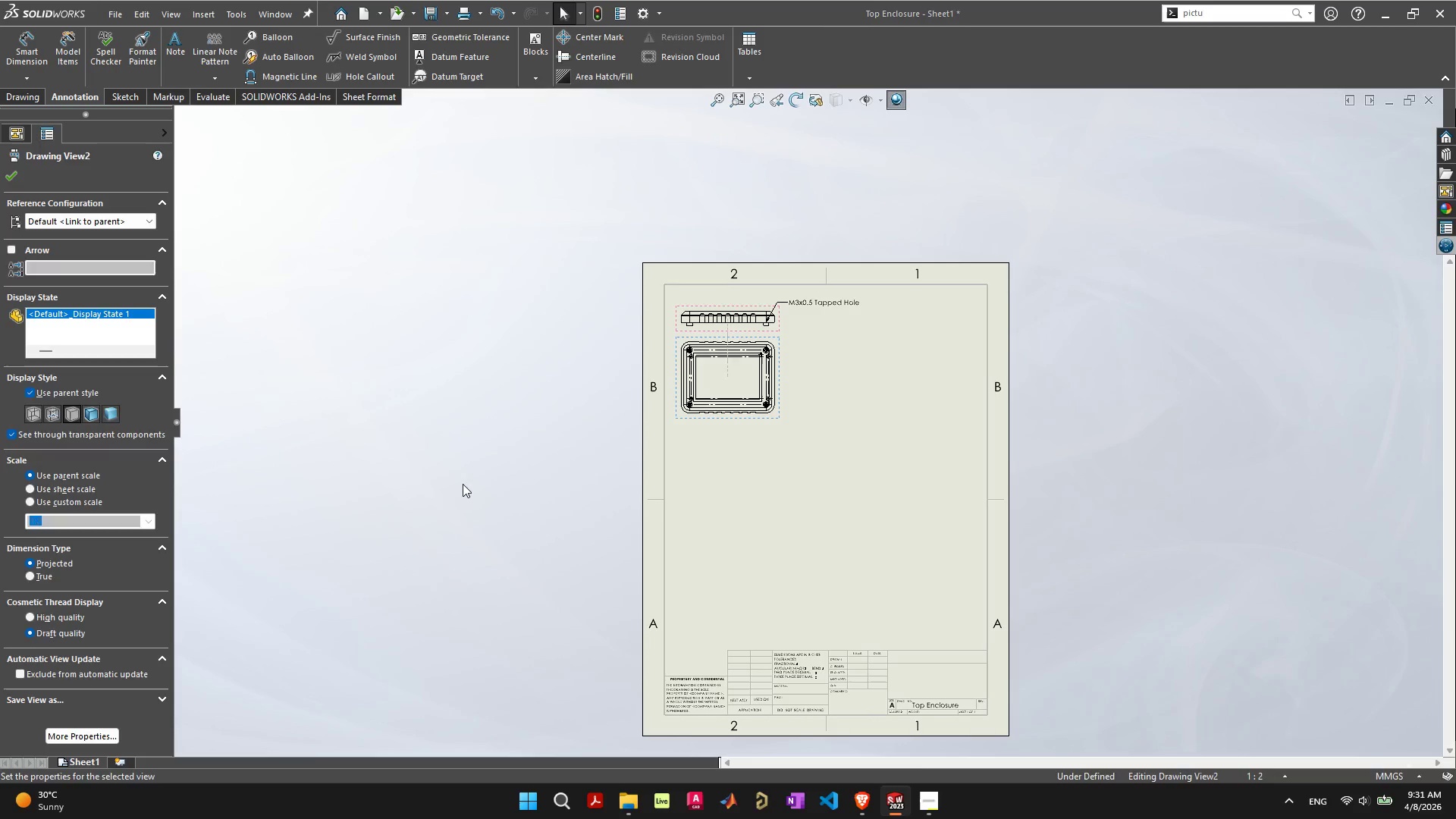 
left_click([460, 484])
 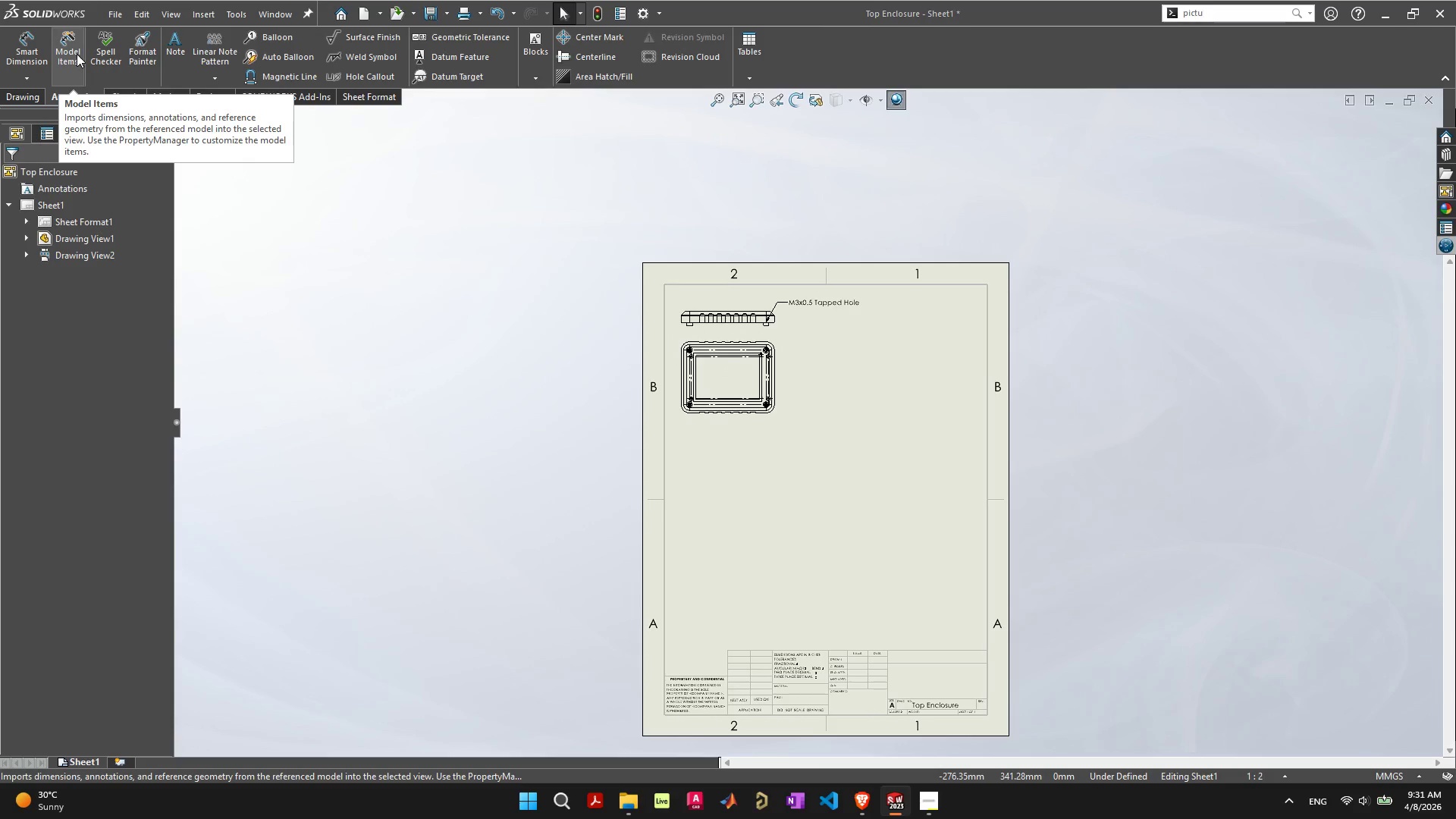 
left_click([69, 61])
 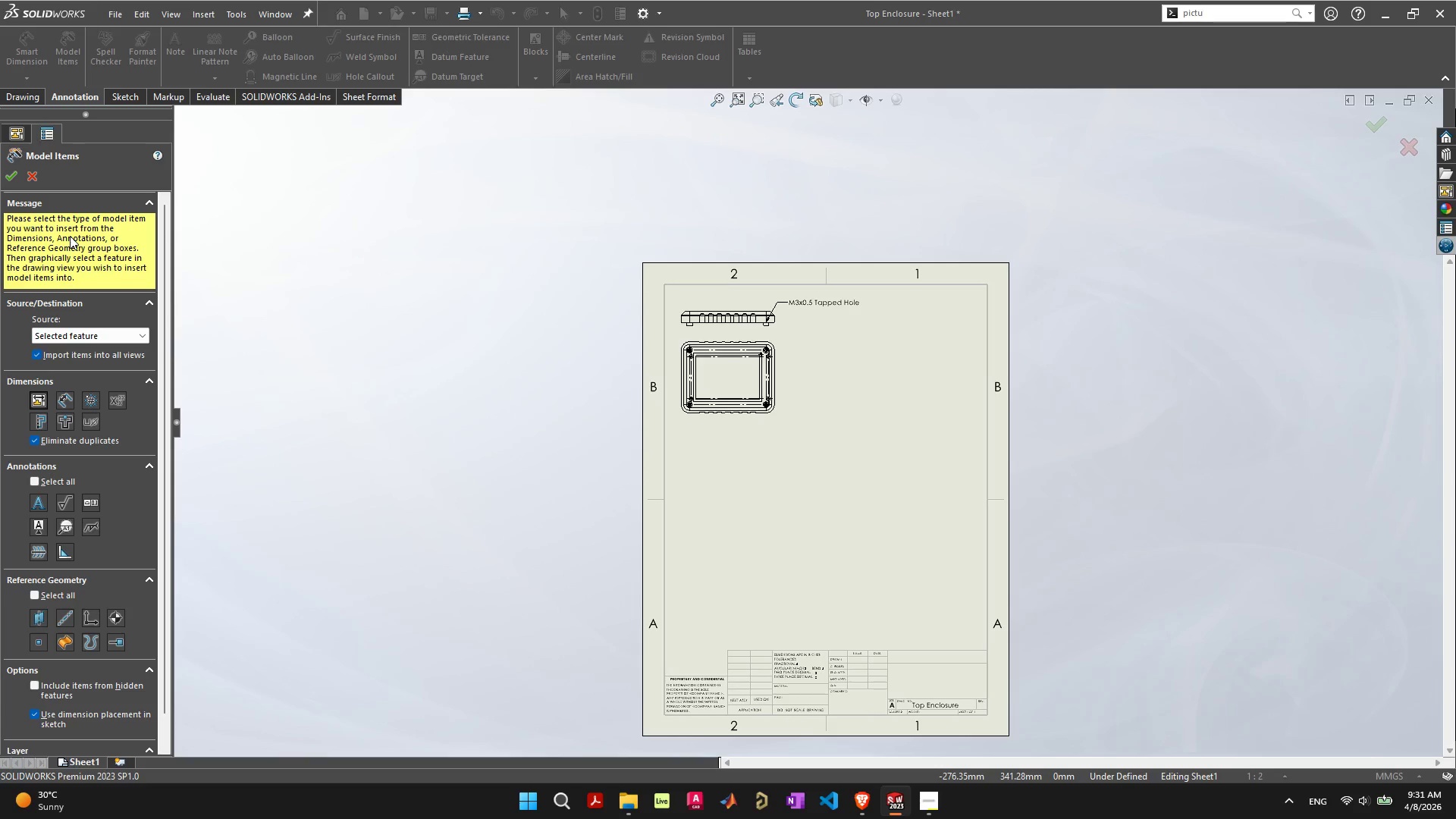 
left_click([33, 99])
 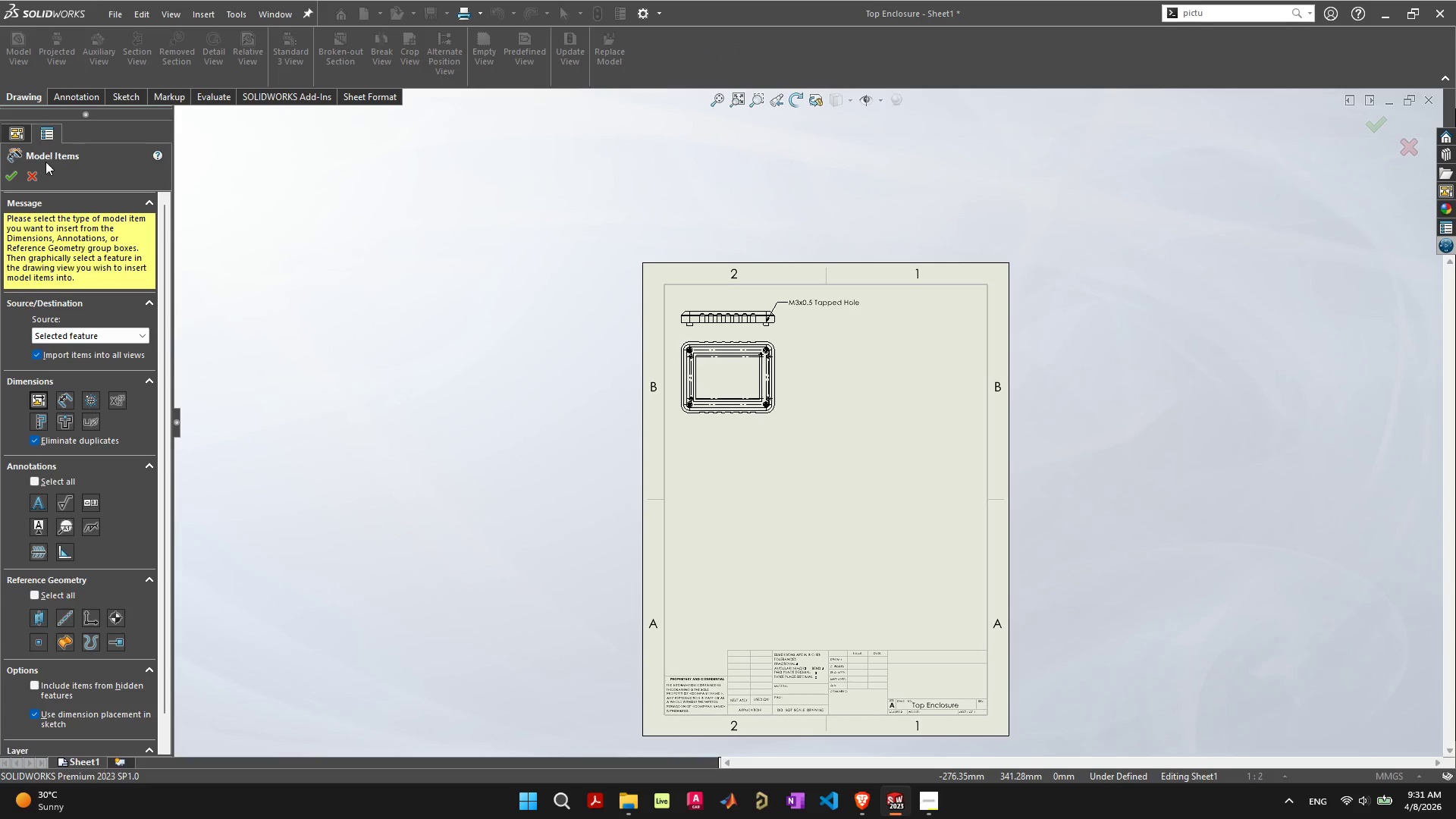 
left_click([35, 177])
 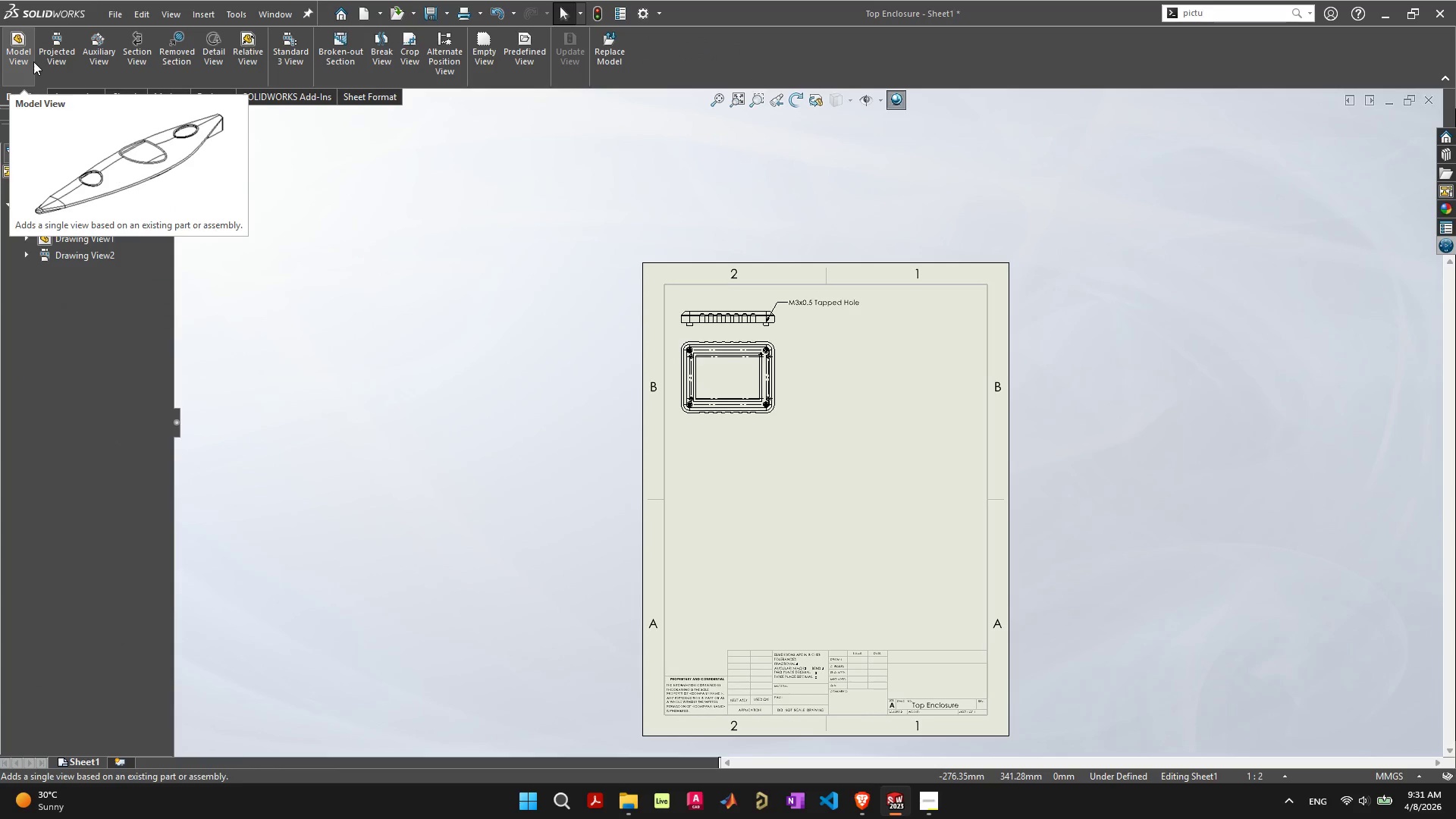 
left_click([25, 57])
 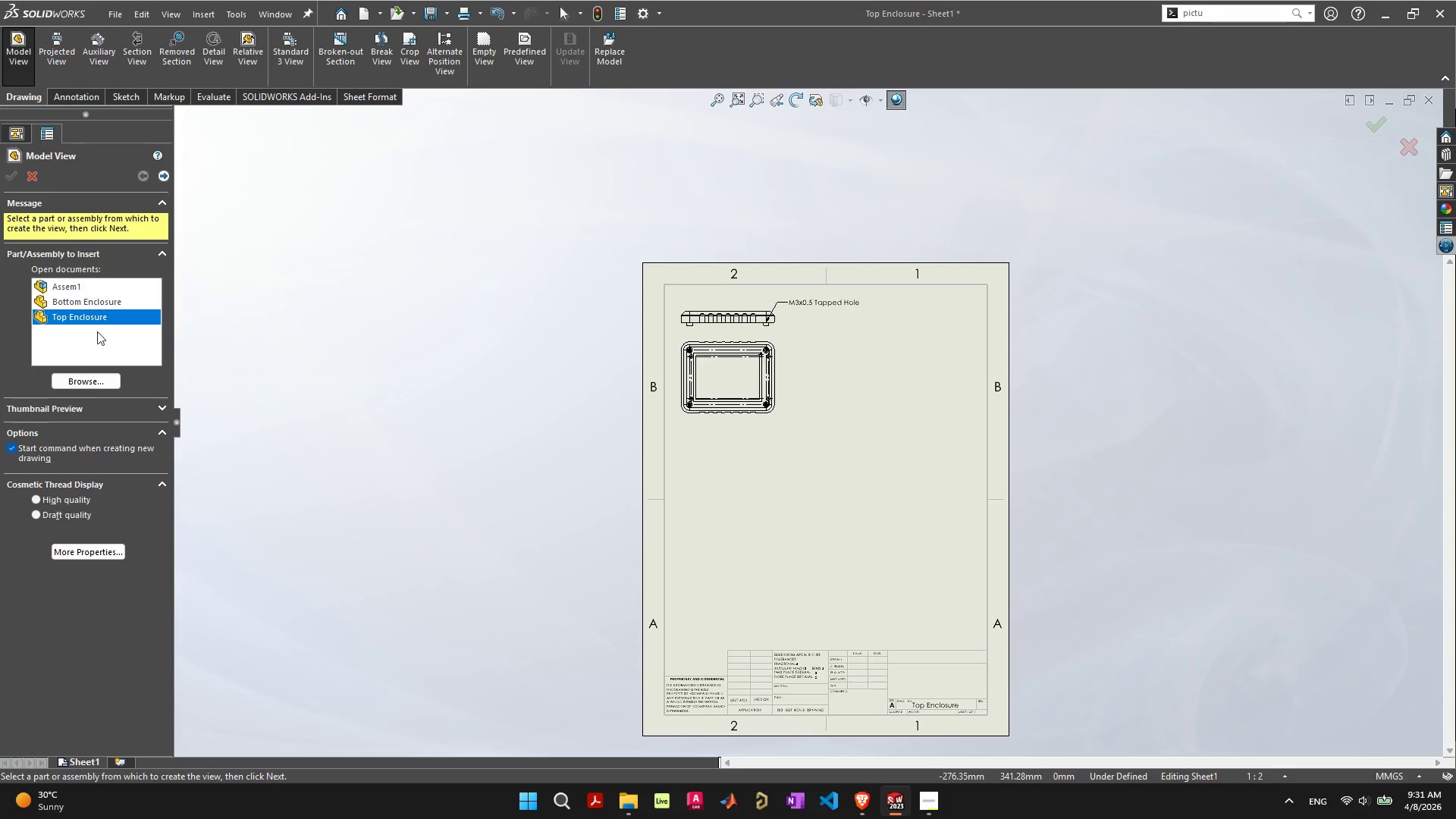 
left_click([107, 381])
 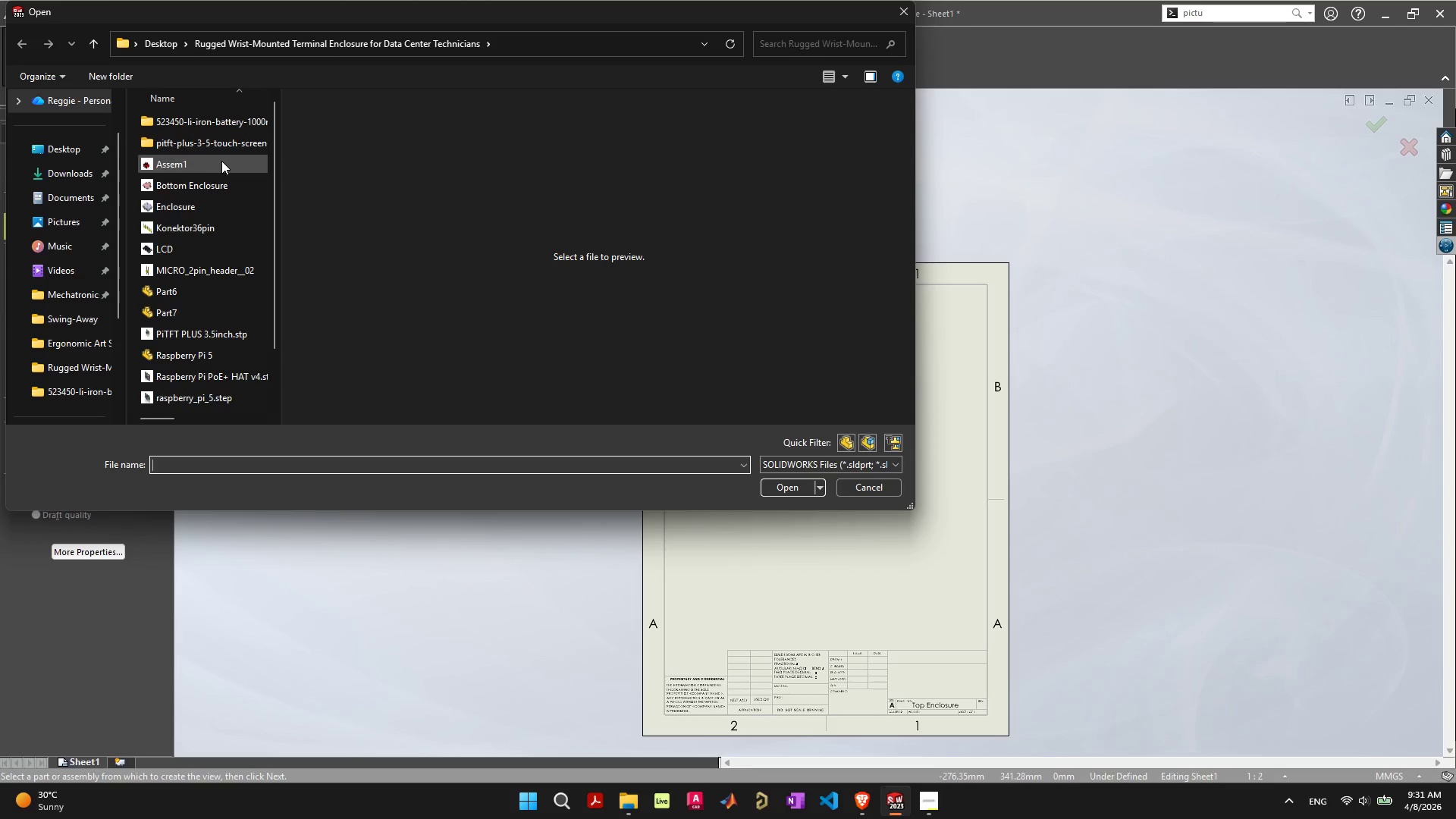 
wait(7.02)
 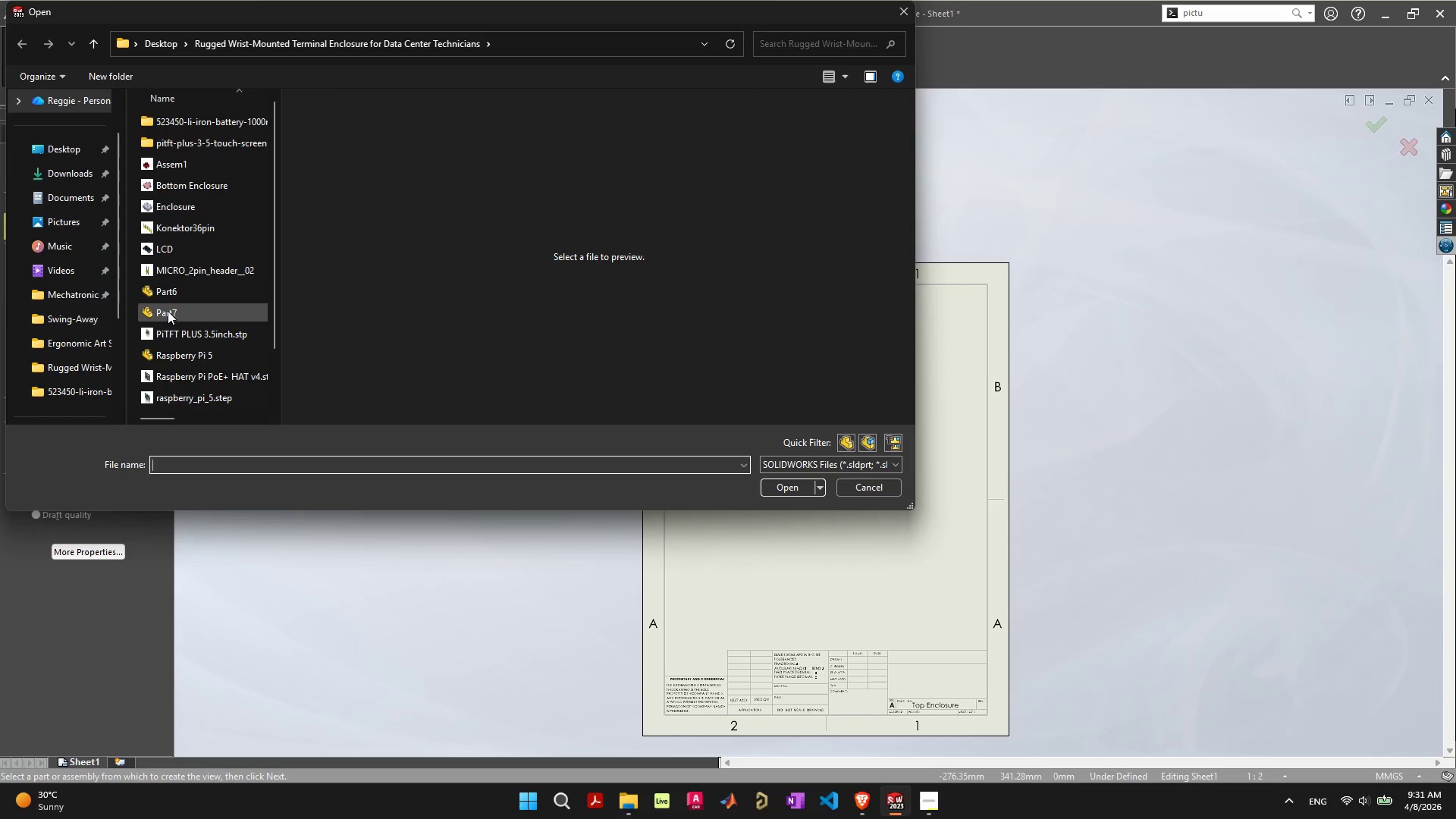 
double_click([206, 188])
 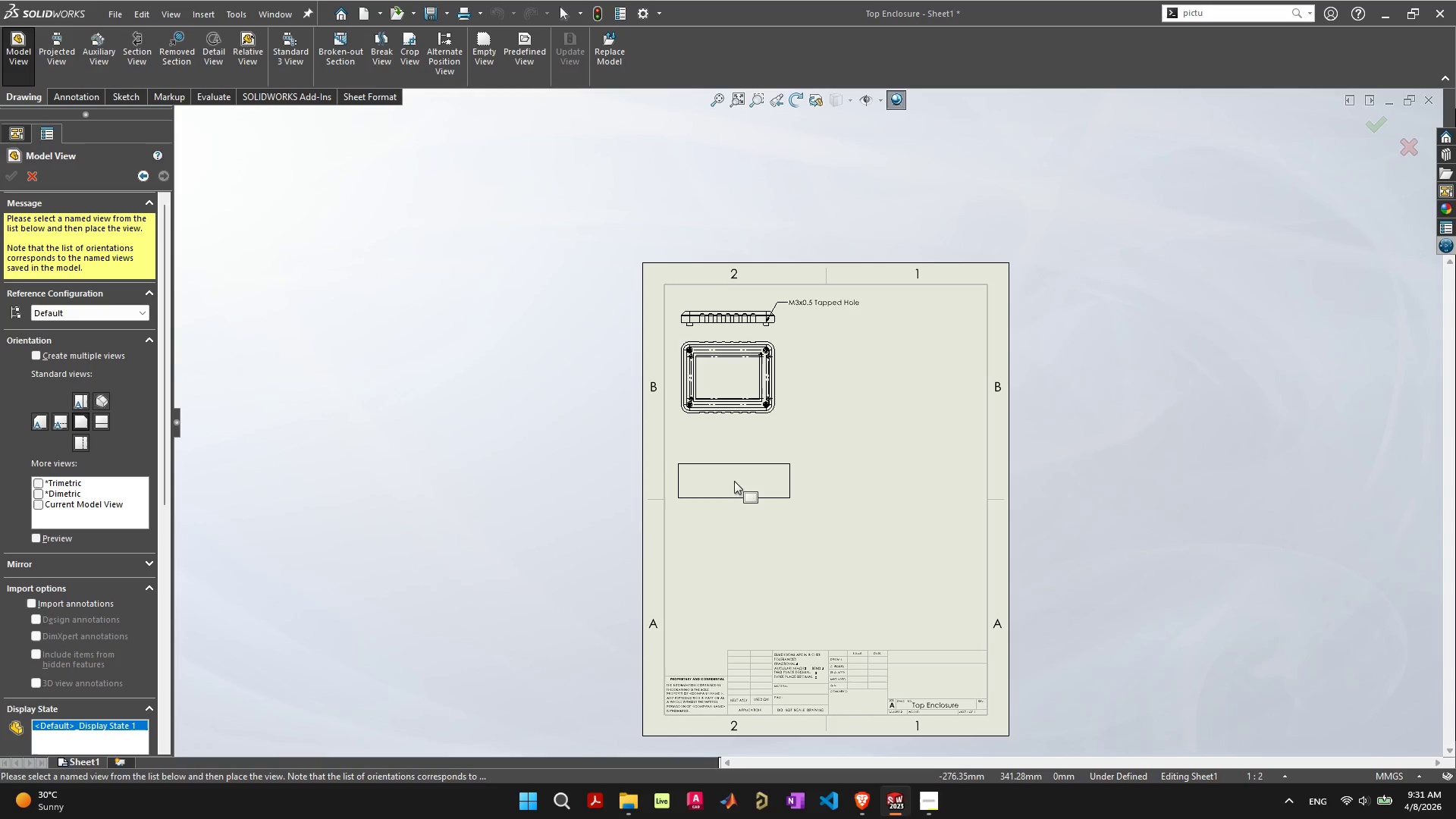 
wait(10.22)
 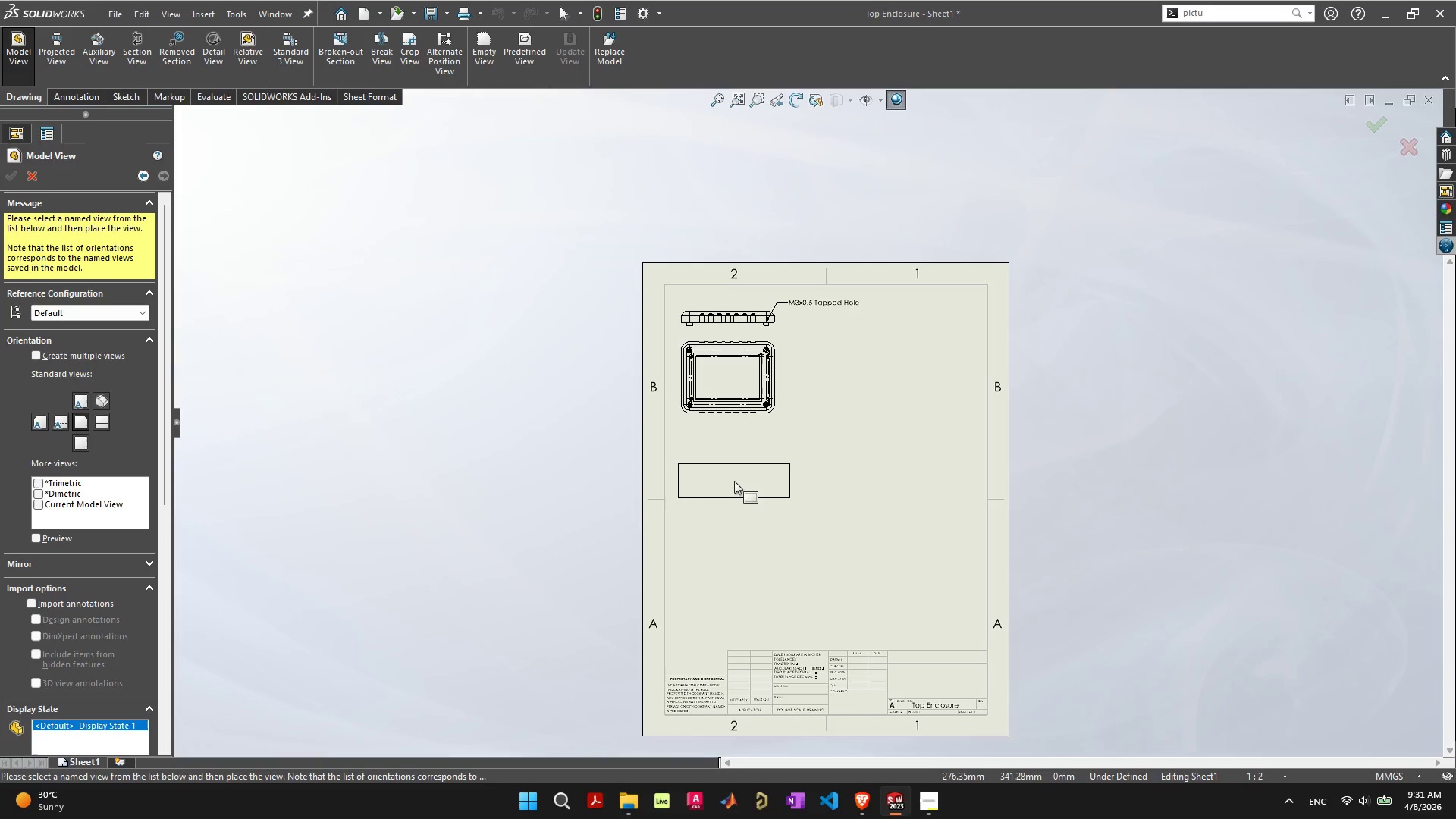 
left_click([733, 465])
 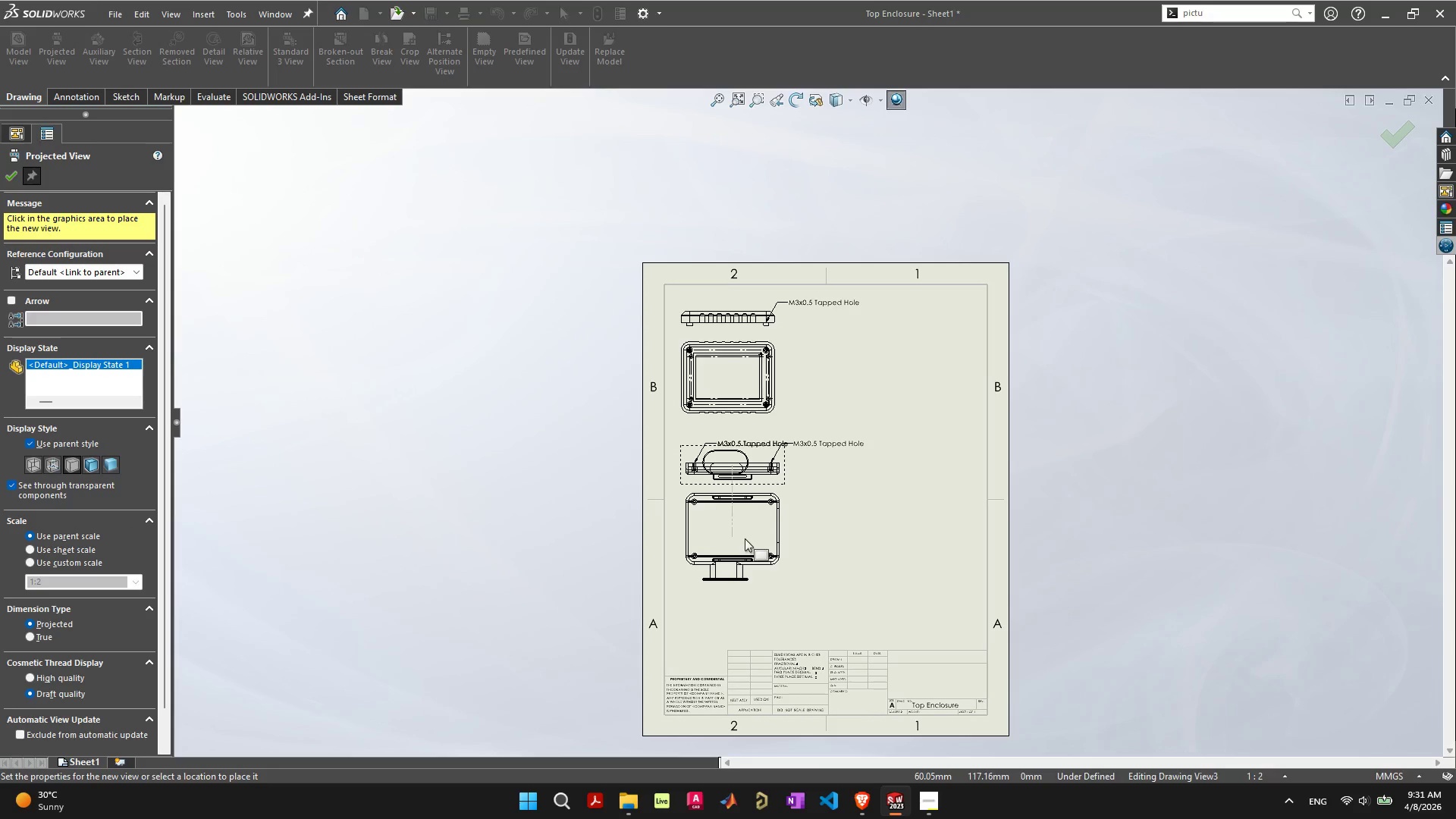 
left_click([746, 543])
 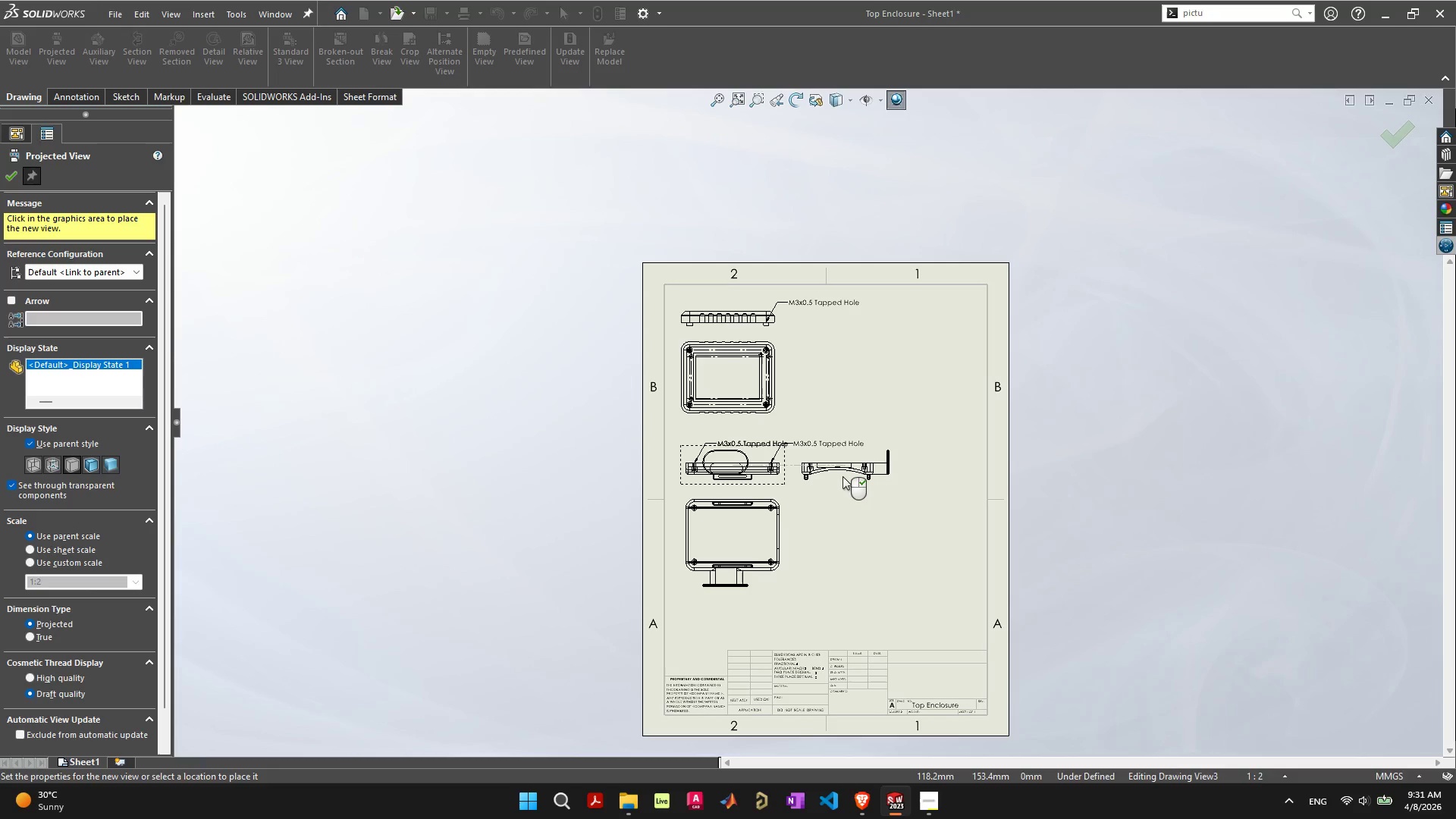 
left_click([839, 476])
 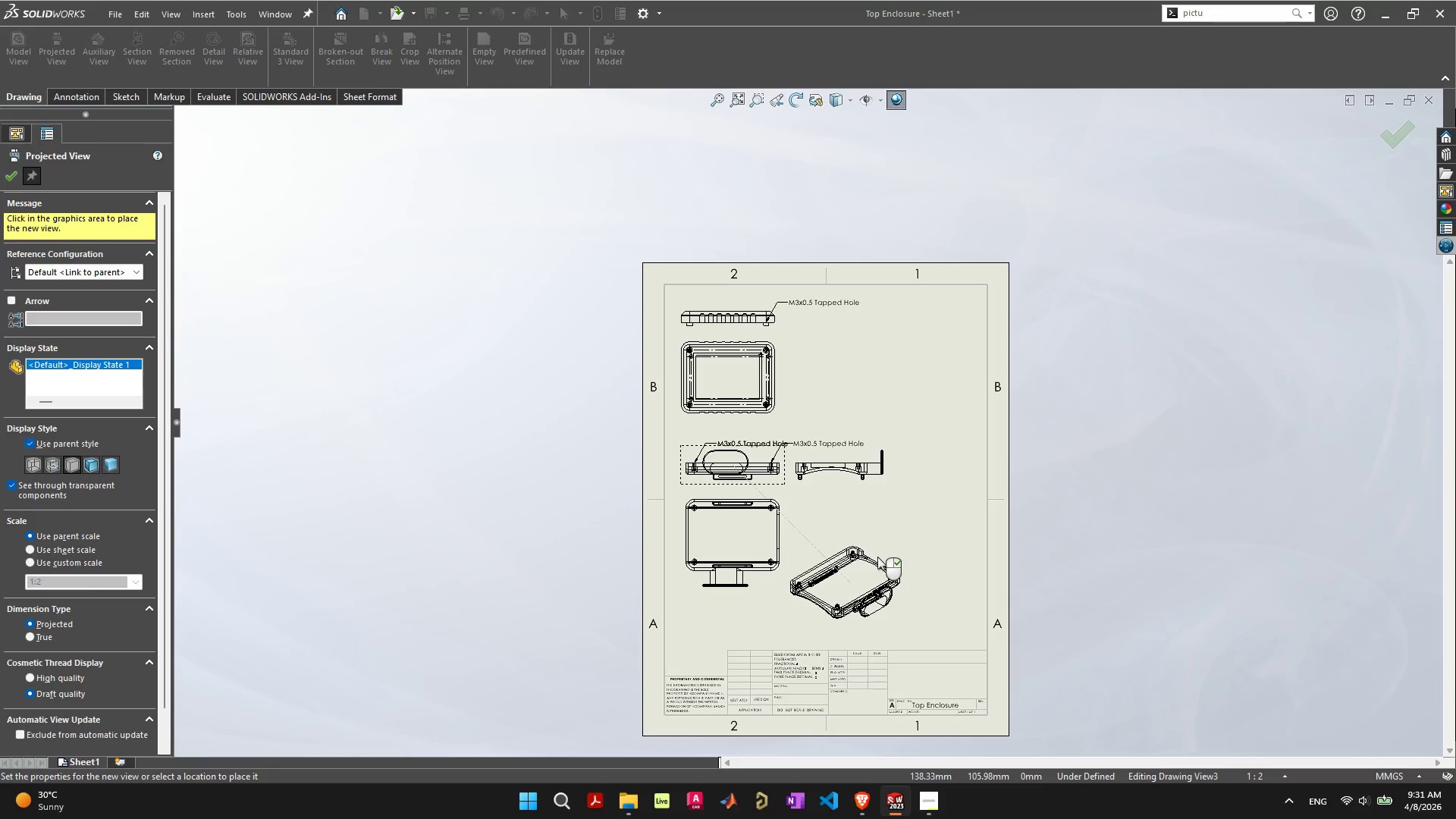 
wait(5.41)
 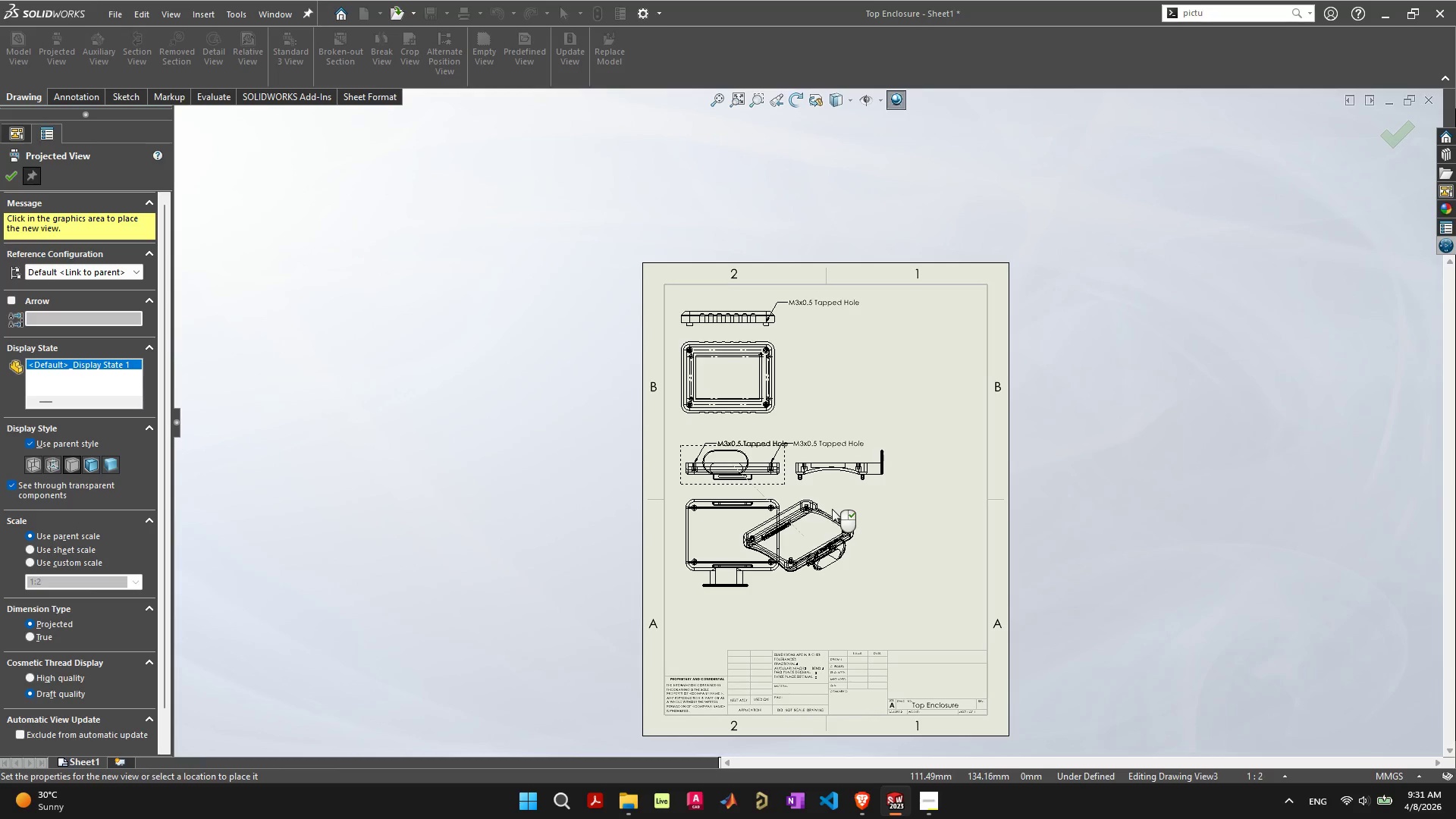 
left_click([880, 559])
 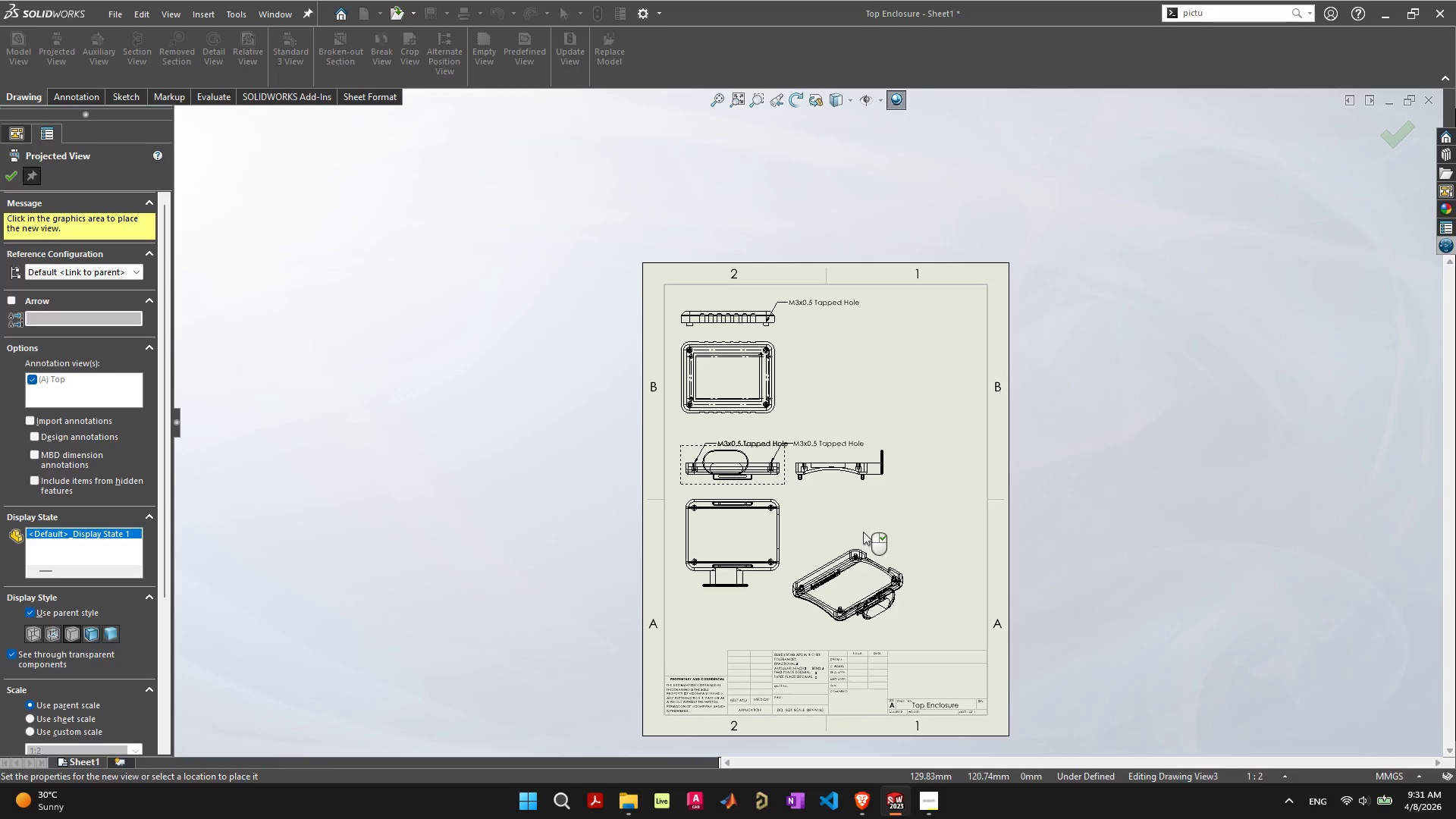 
mouse_move([855, 584])
 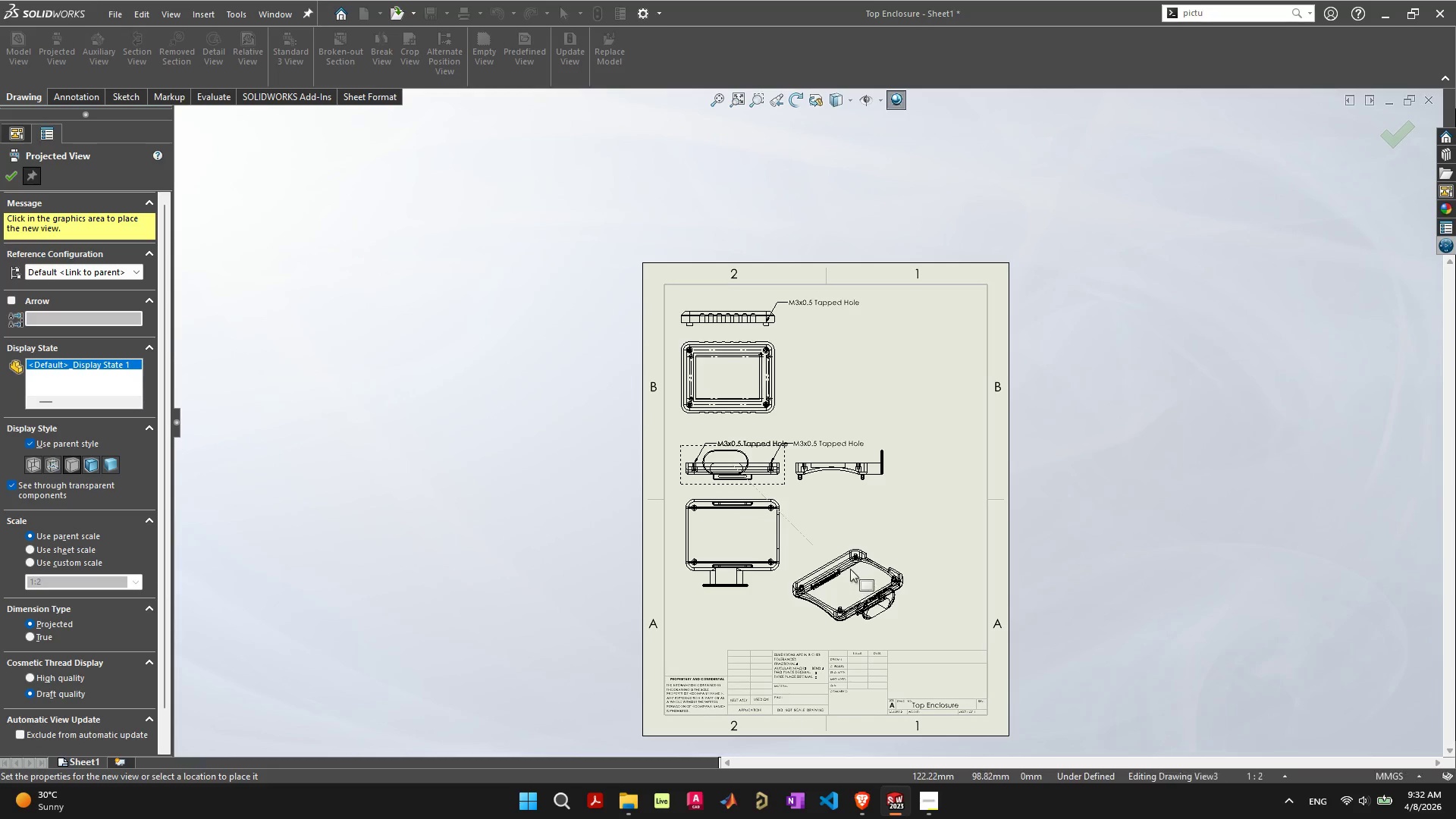 
left_click_drag(start_coordinate=[855, 573], to_coordinate=[855, 554])
 